 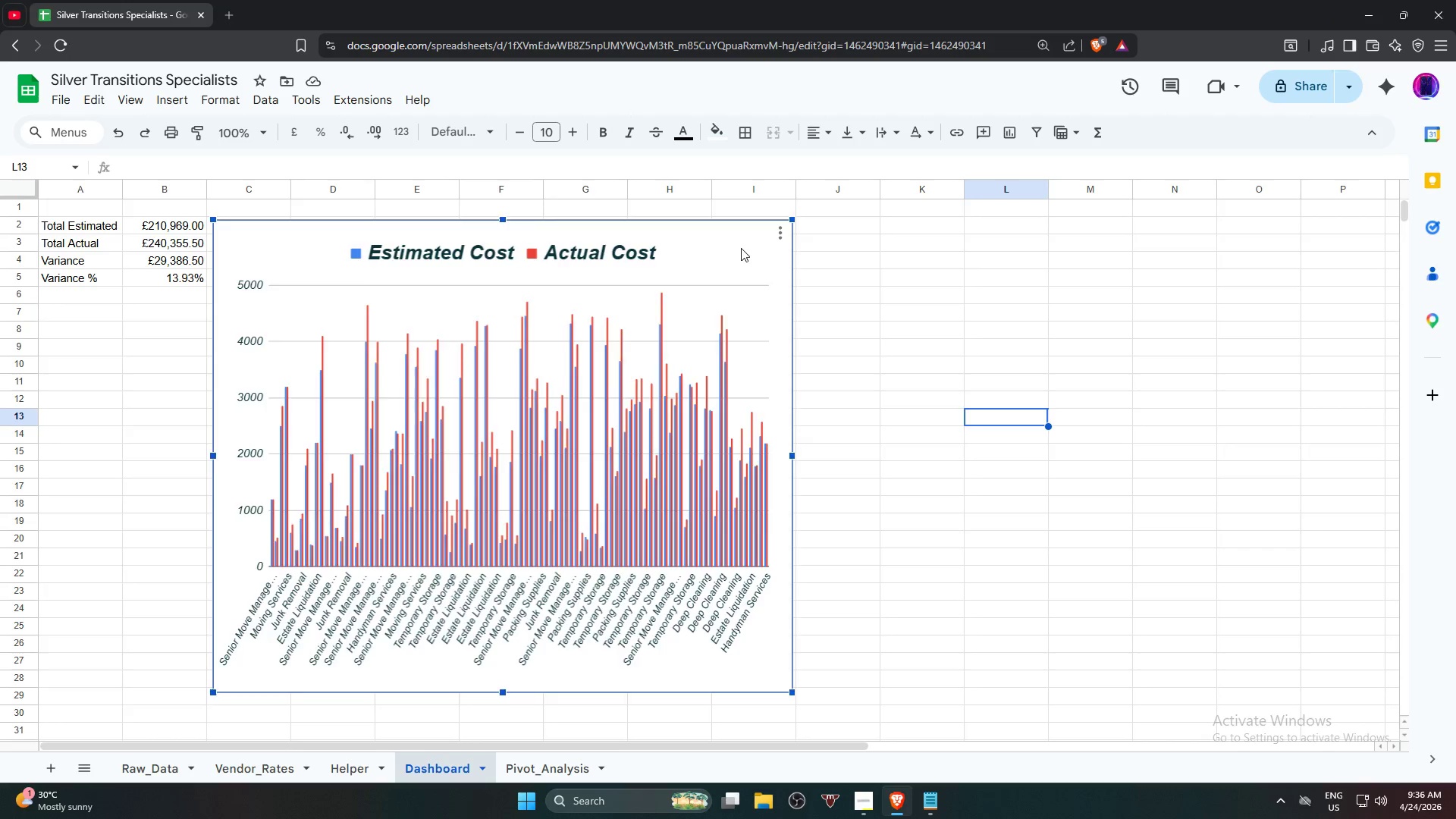 
key(Delete)
 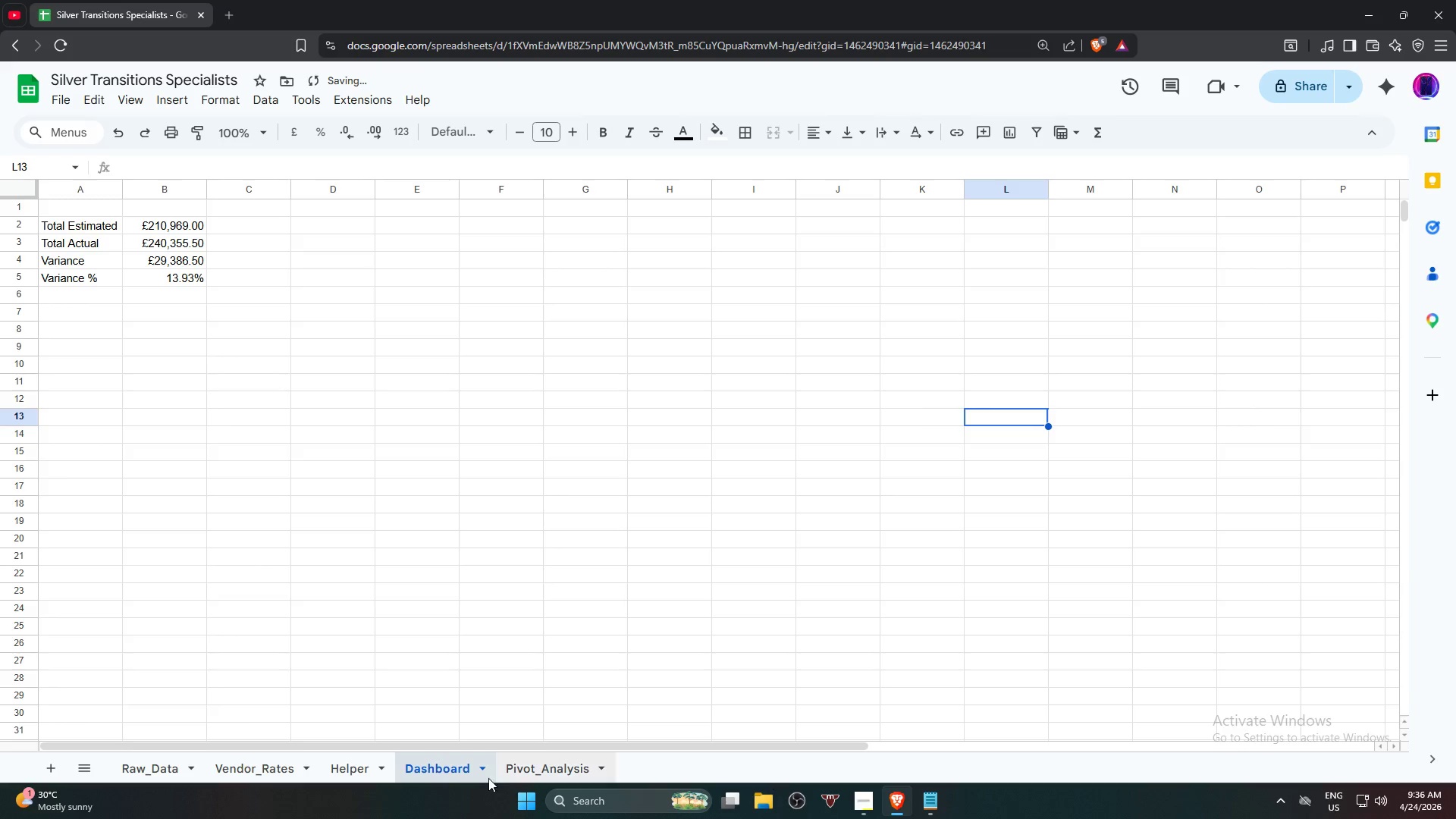 
left_click([347, 772])
 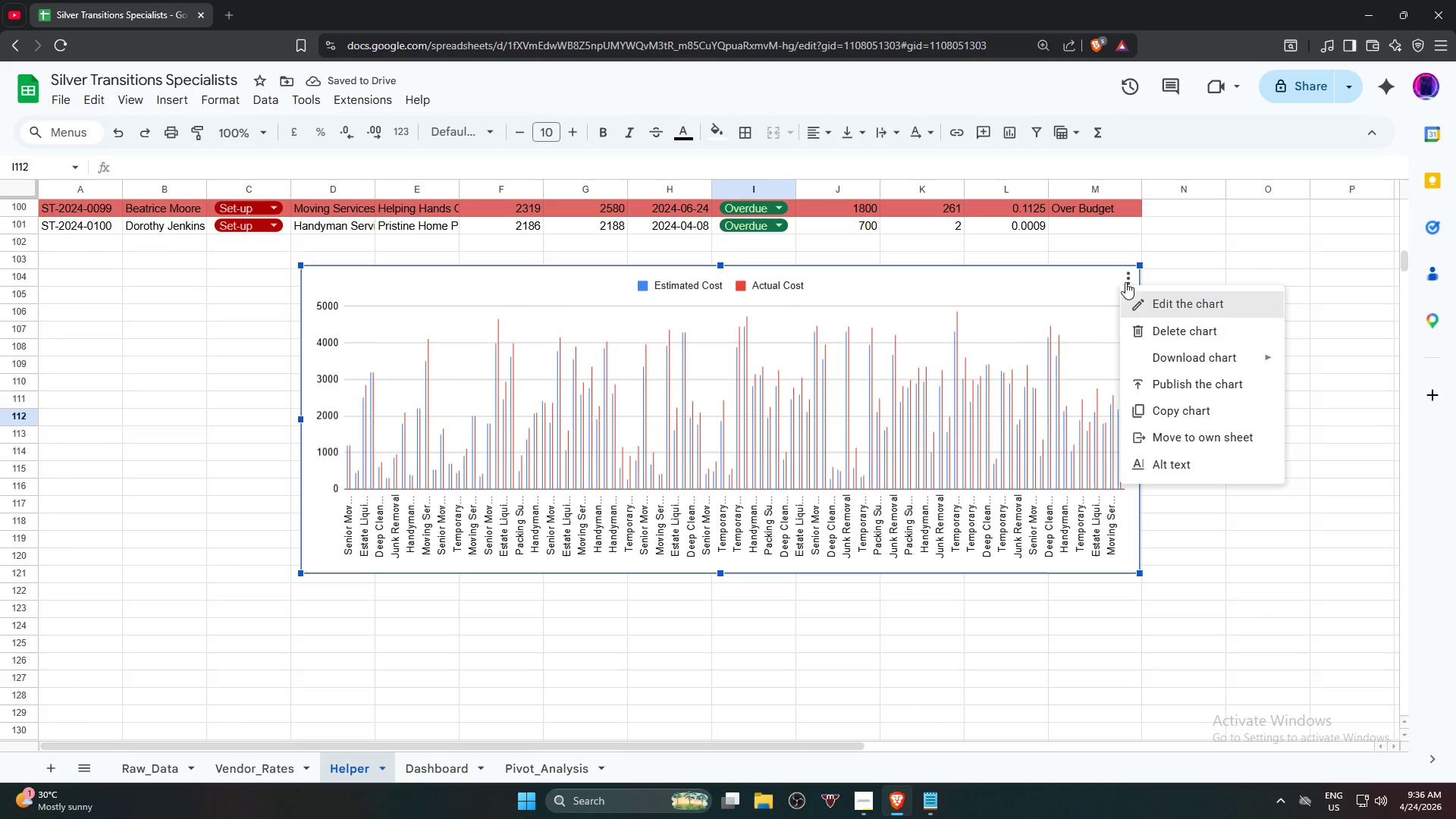 
left_click([1186, 306])
 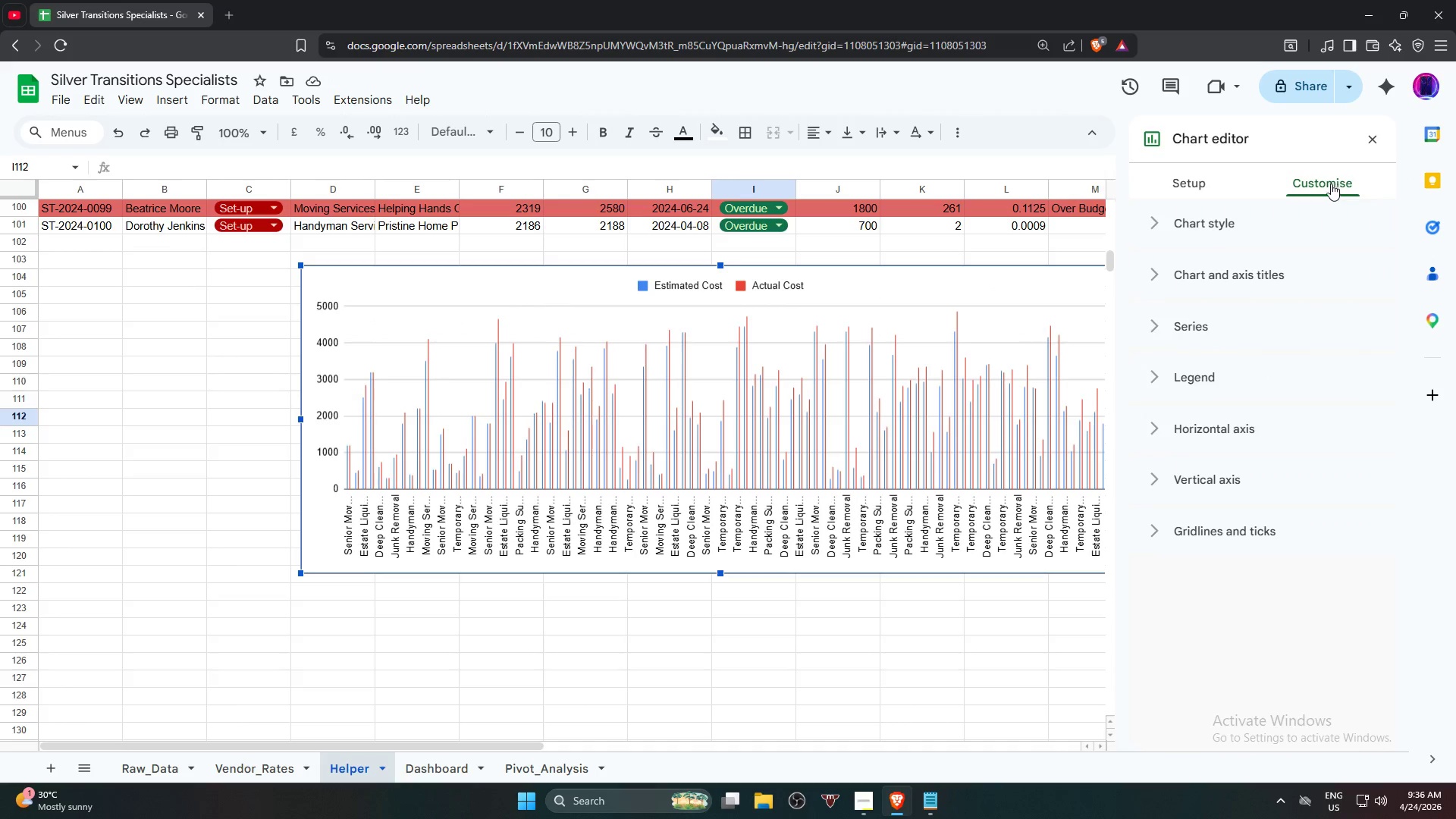 
left_click([1198, 176])
 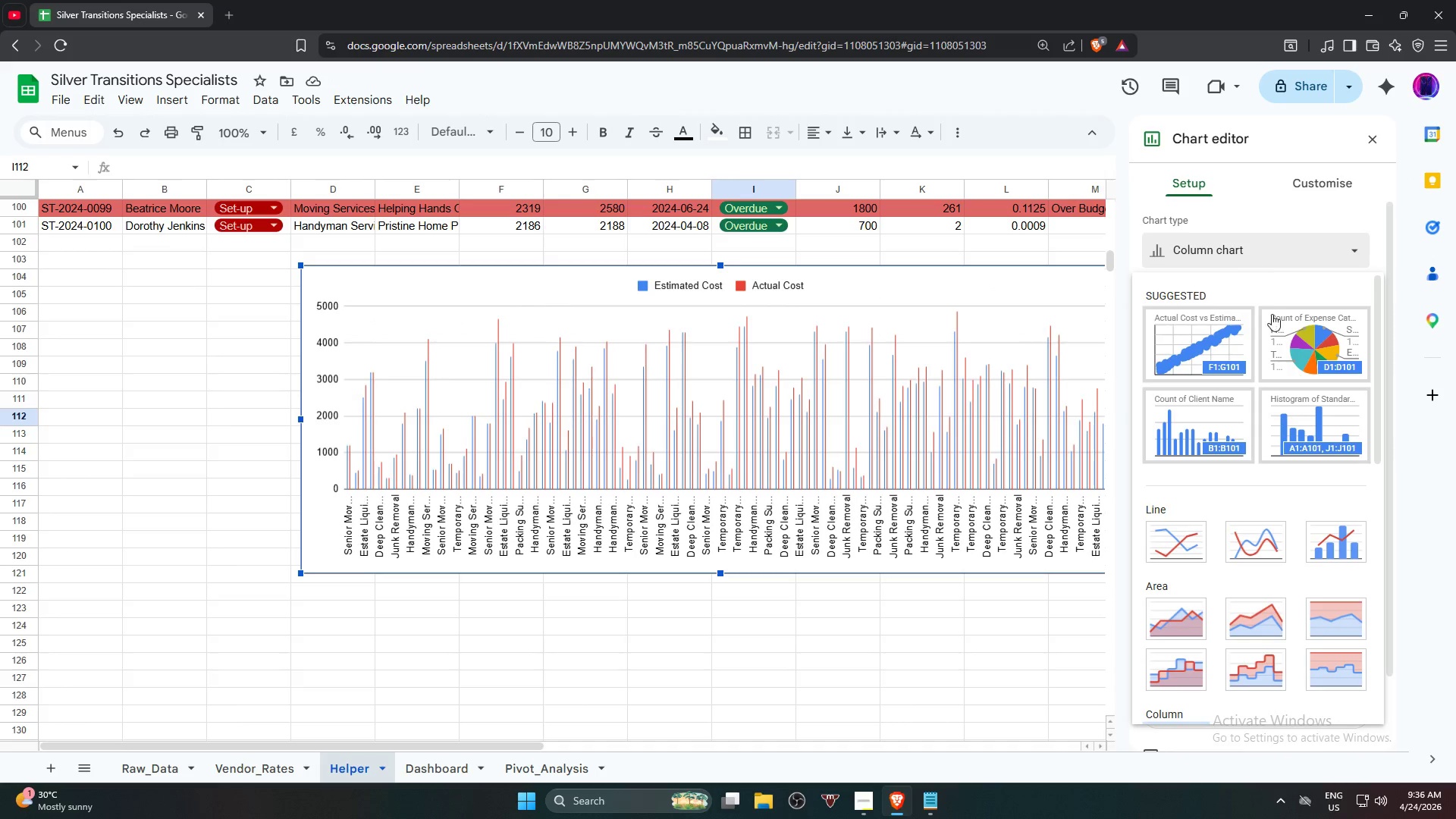 
scroll: coordinate [1285, 396], scroll_direction: down, amount: 4.0
 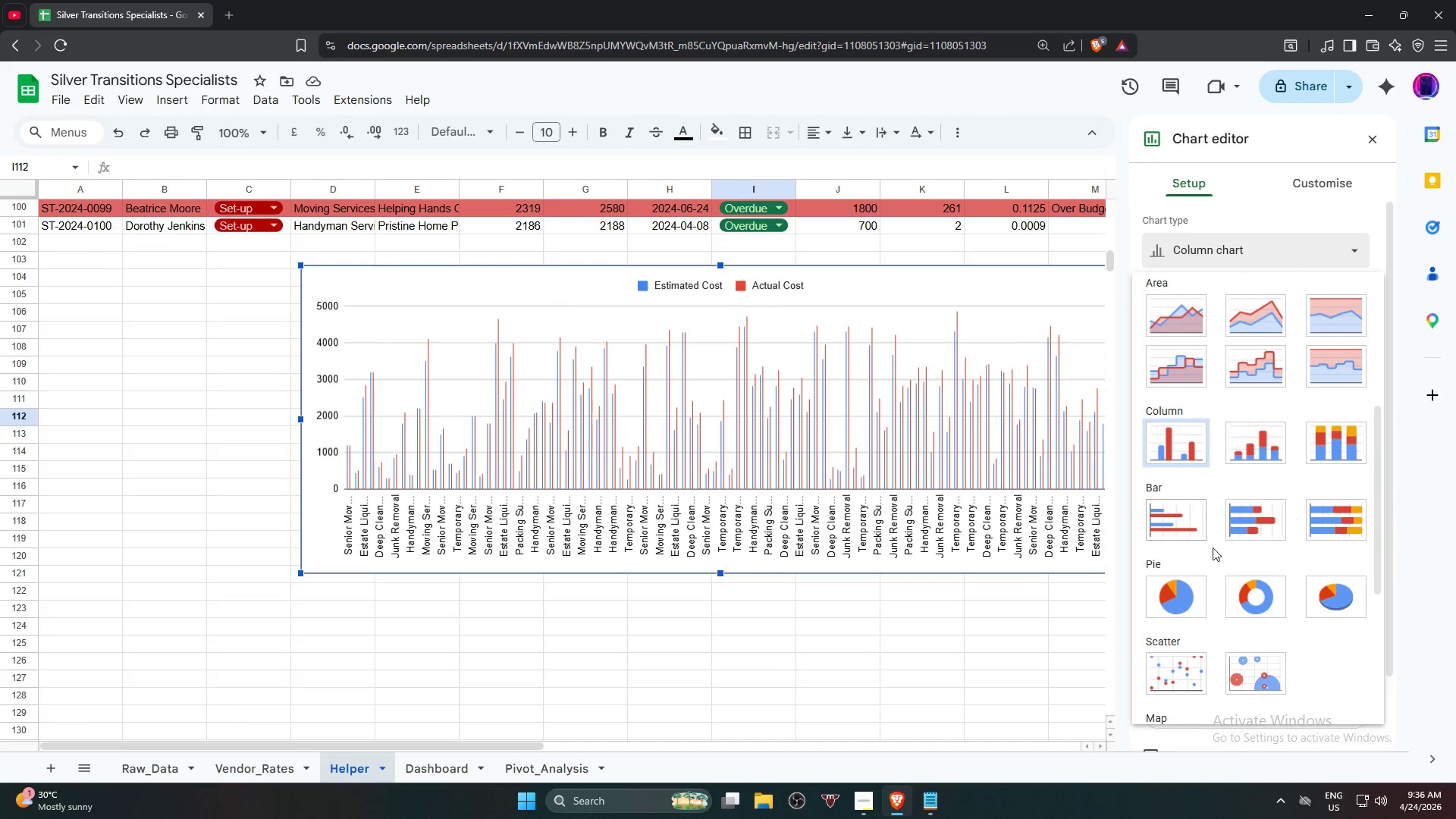 
mouse_move([1169, 520])
 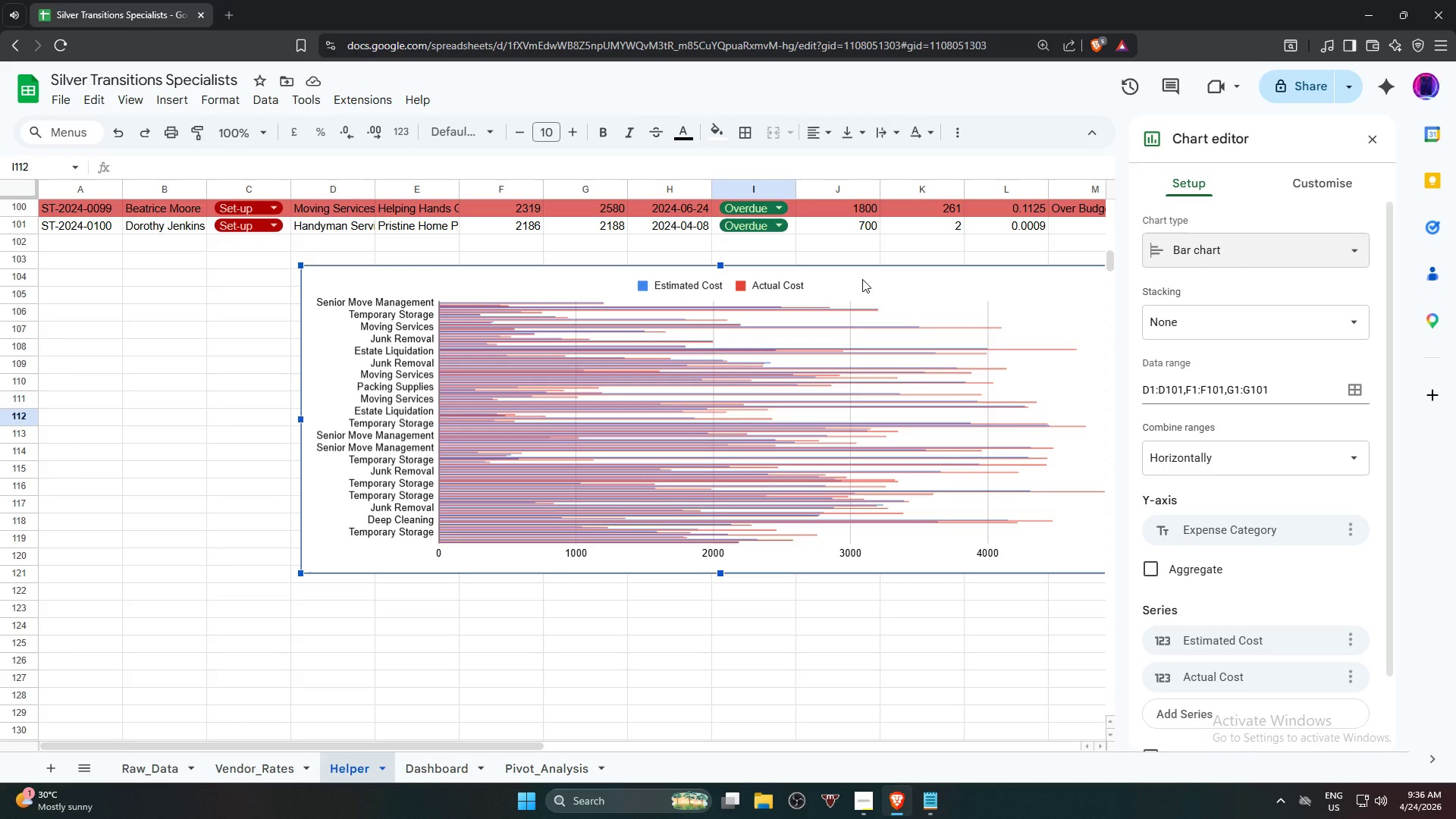 
wait(11.87)
 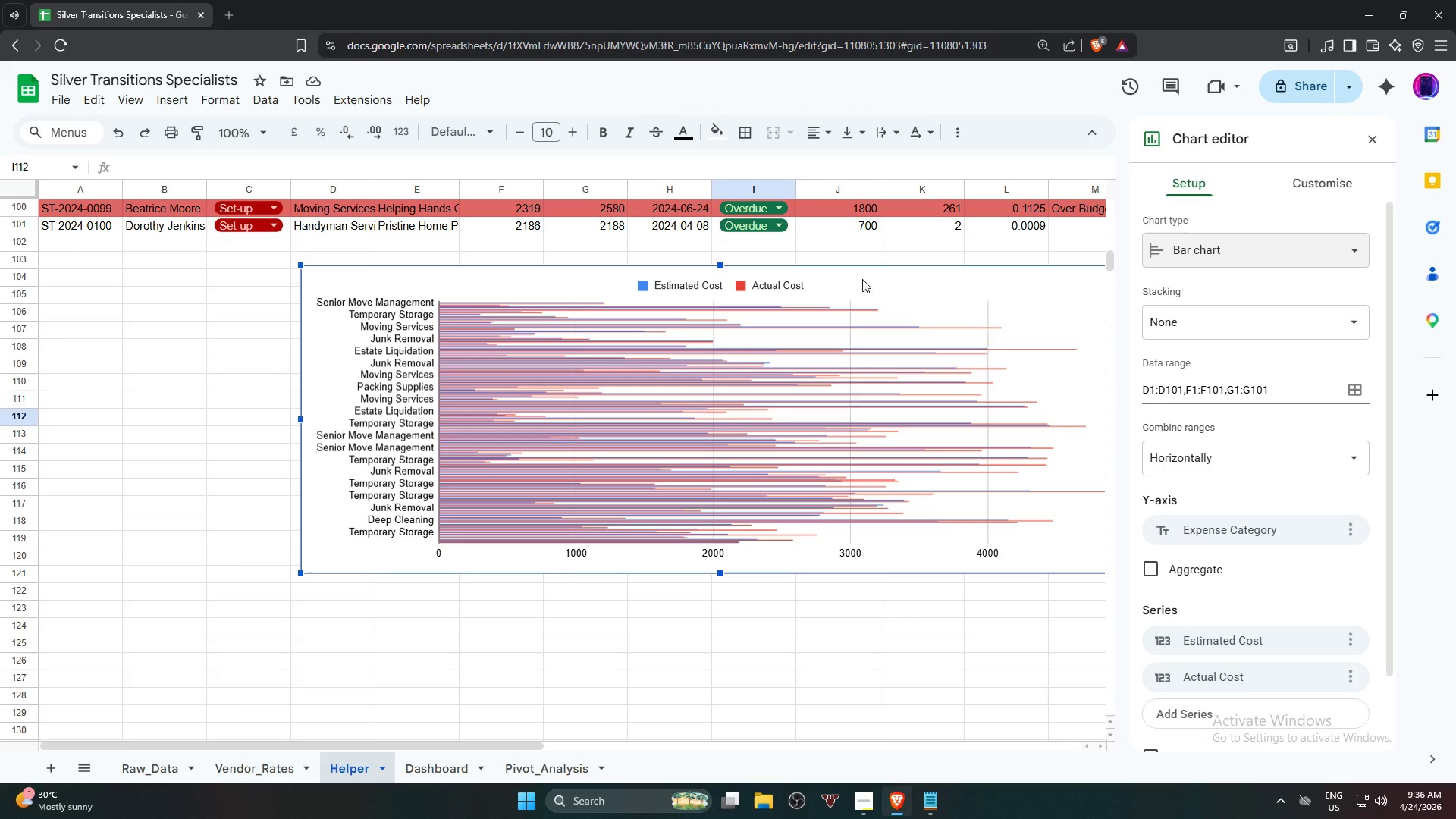 
left_click([859, 280])
 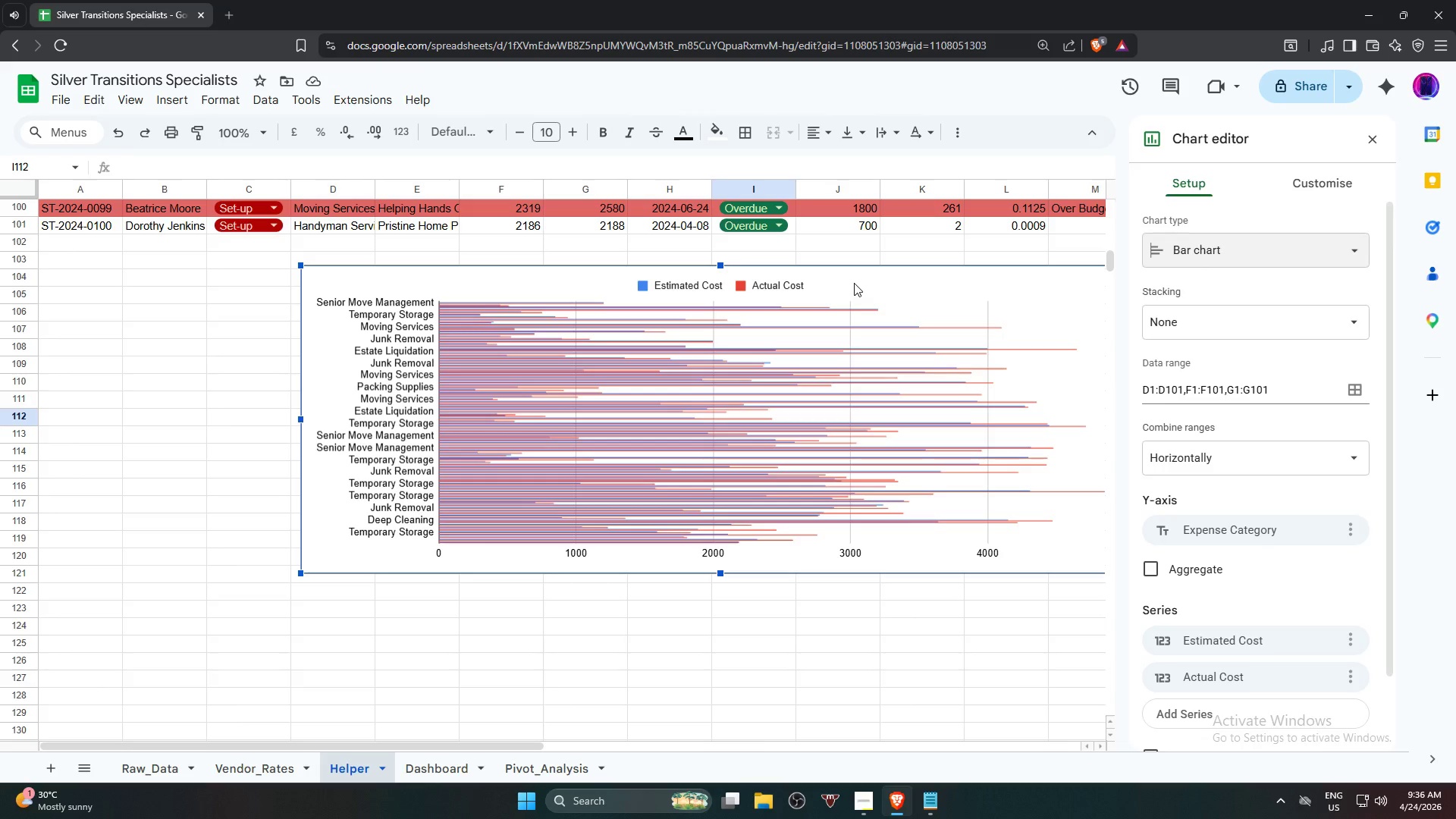 
left_click_drag(start_coordinate=[854, 283], to_coordinate=[655, 354])
 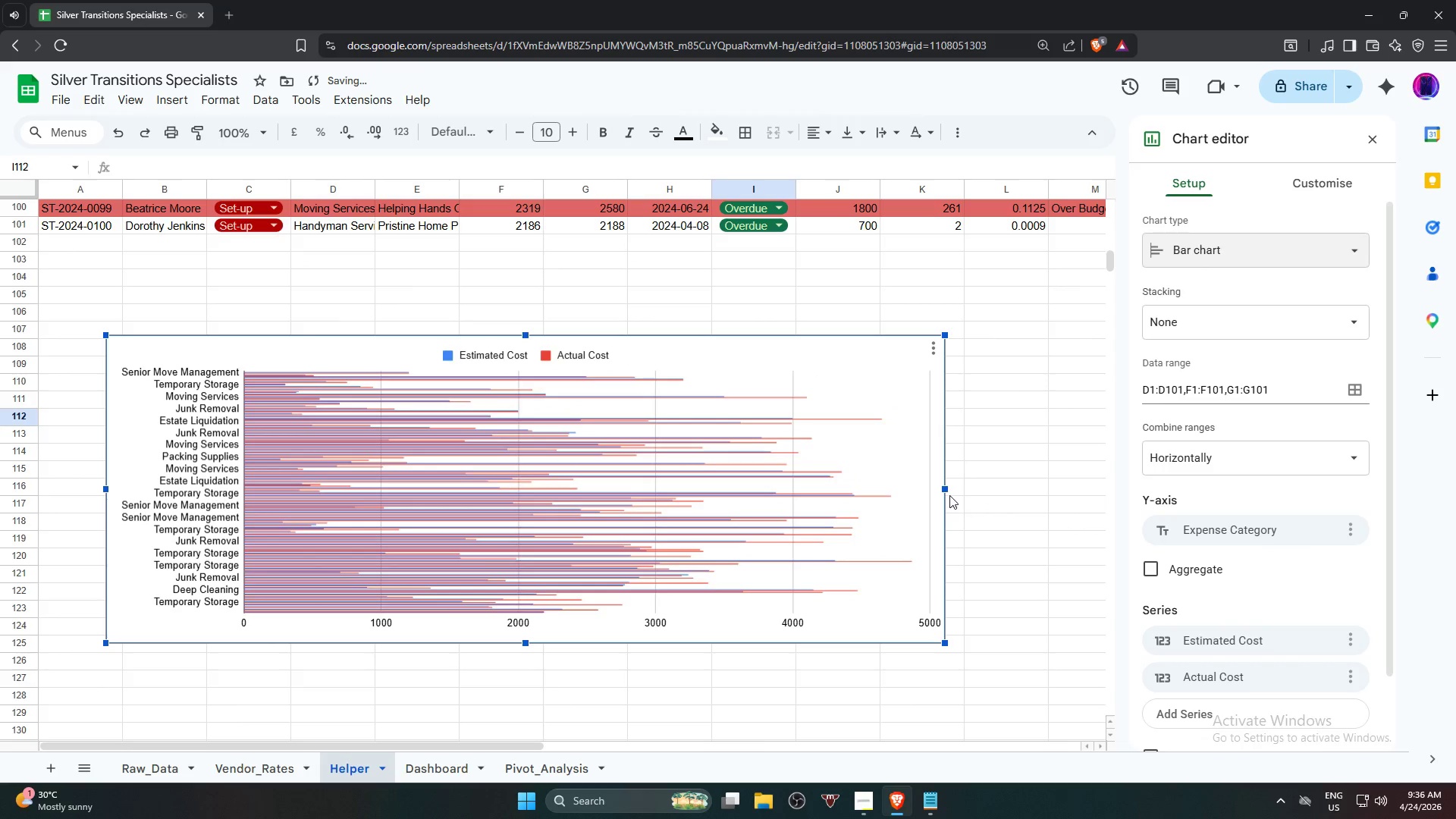 
left_click_drag(start_coordinate=[947, 492], to_coordinate=[800, 521])
 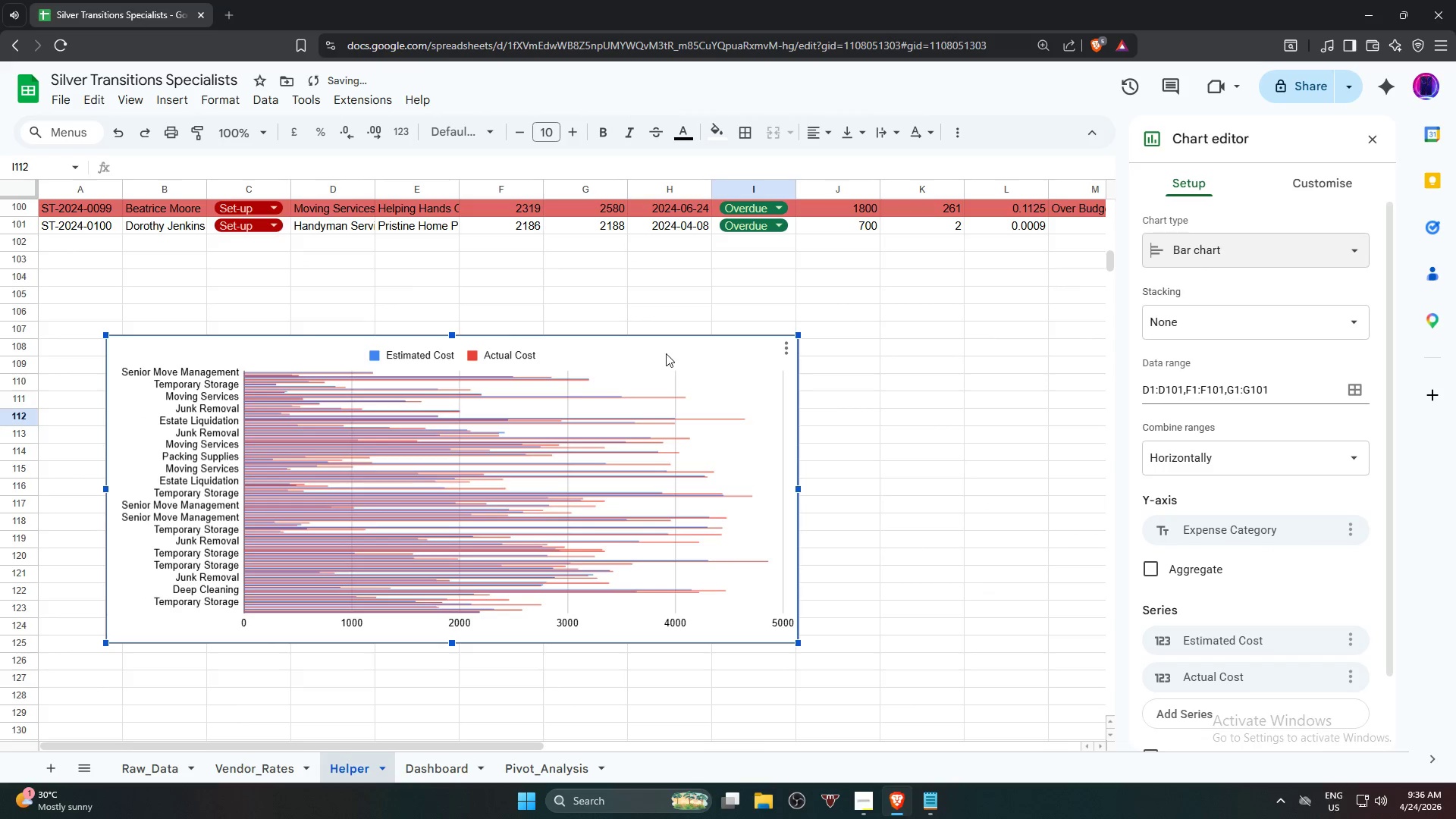 
left_click_drag(start_coordinate=[665, 352], to_coordinate=[781, 331])
 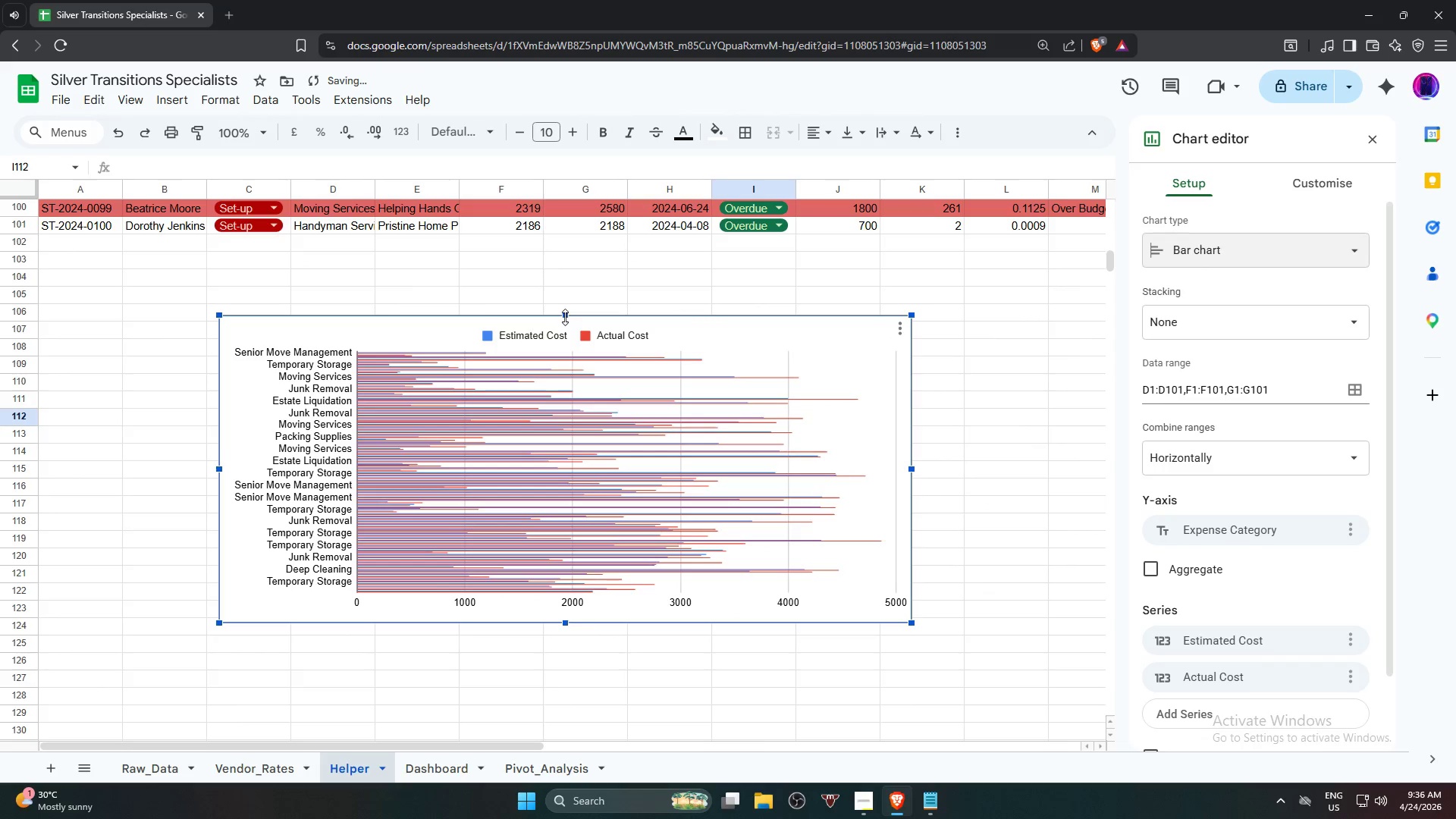 
left_click_drag(start_coordinate=[565, 317], to_coordinate=[588, 331])
 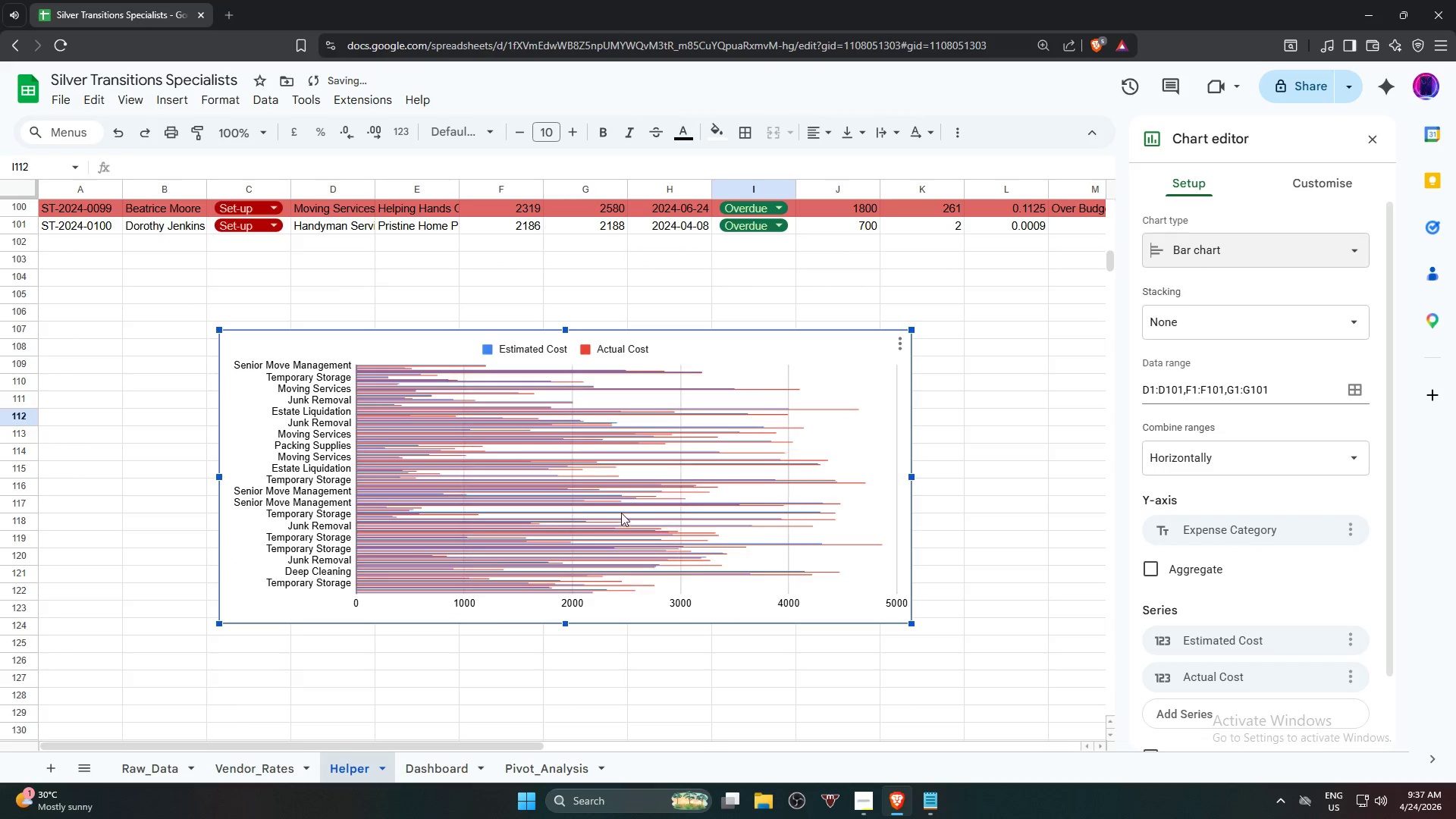 
left_click([620, 512])
 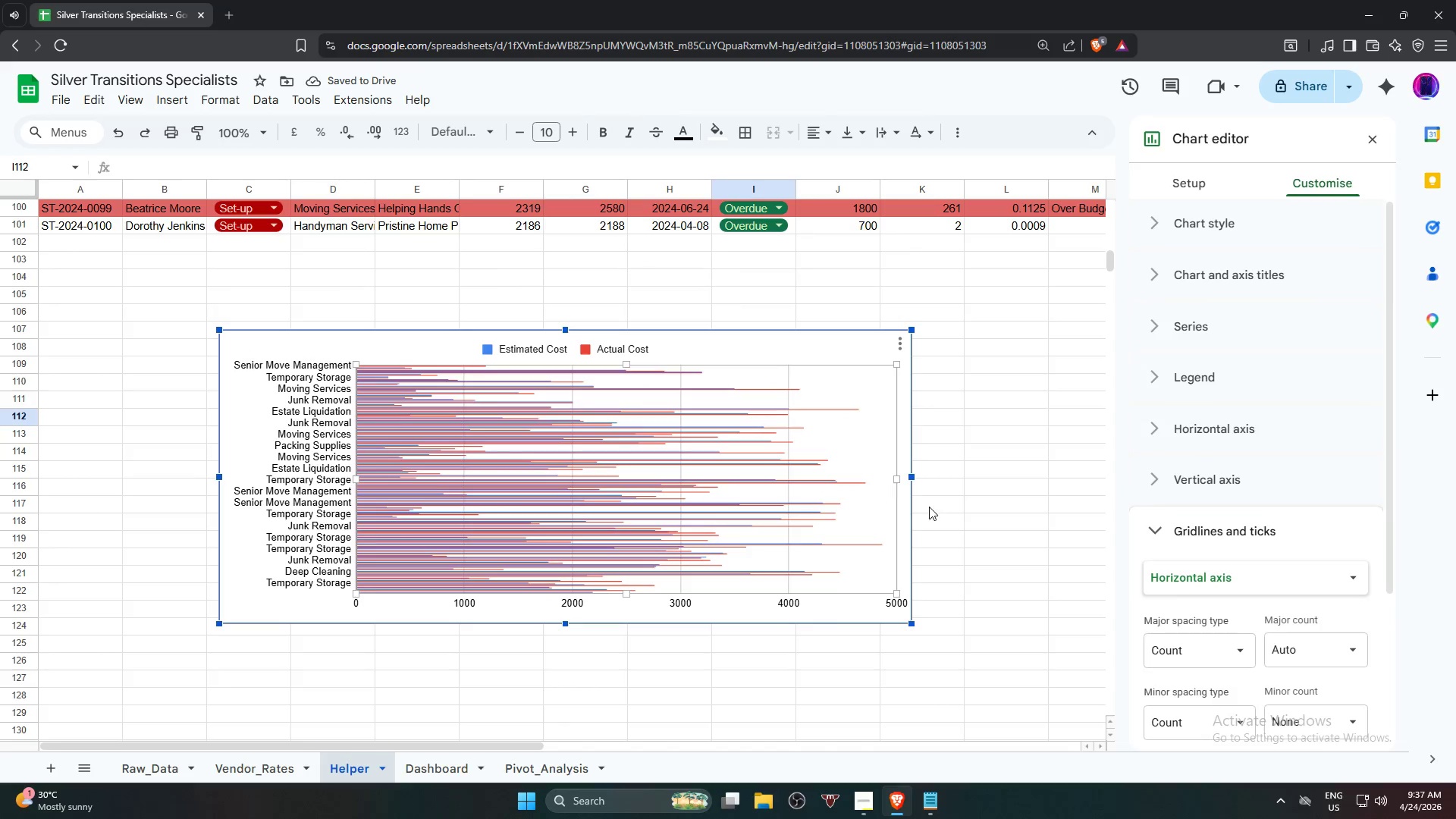 
mouse_move([1237, 577])
 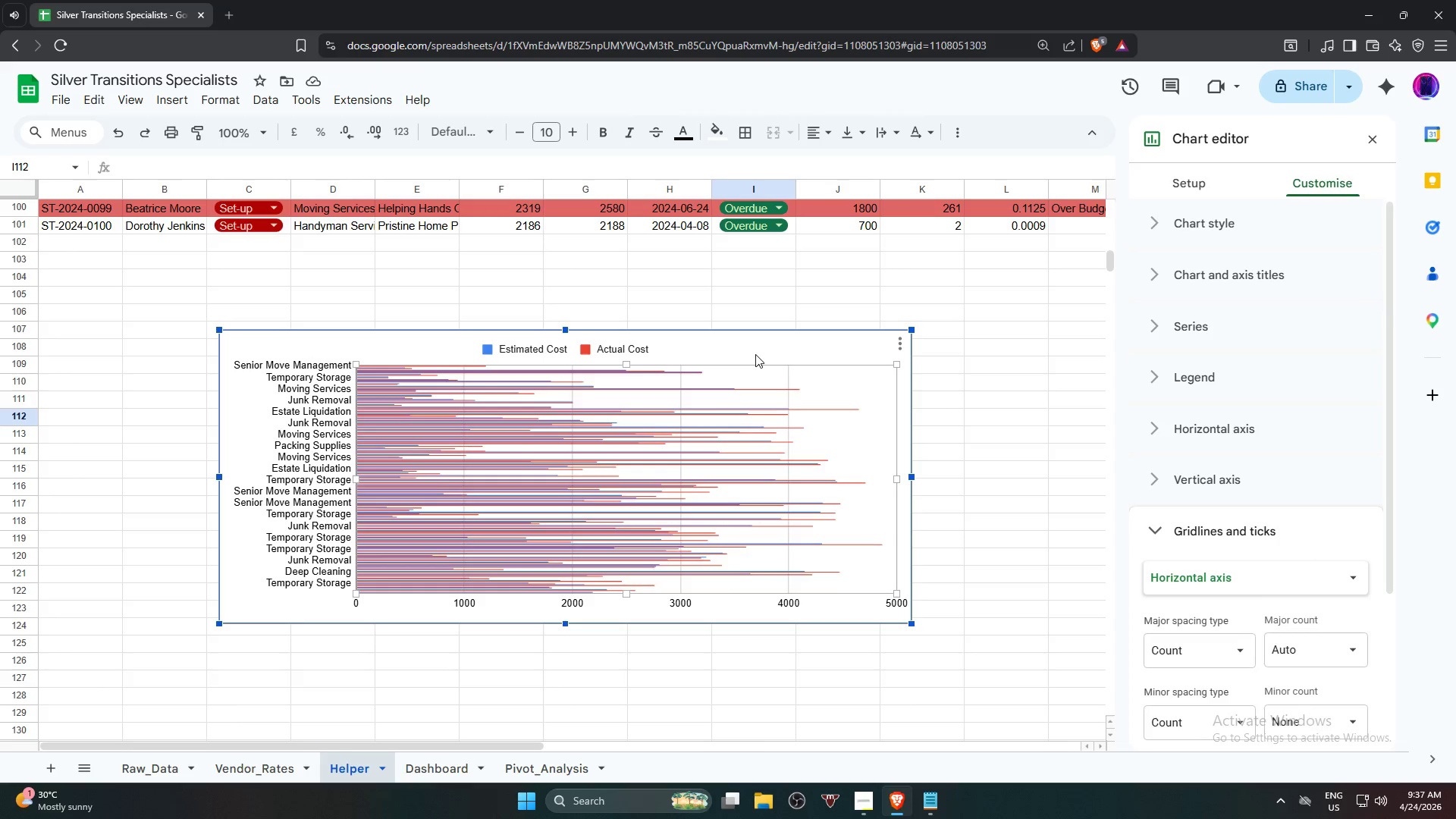 
left_click([752, 349])
 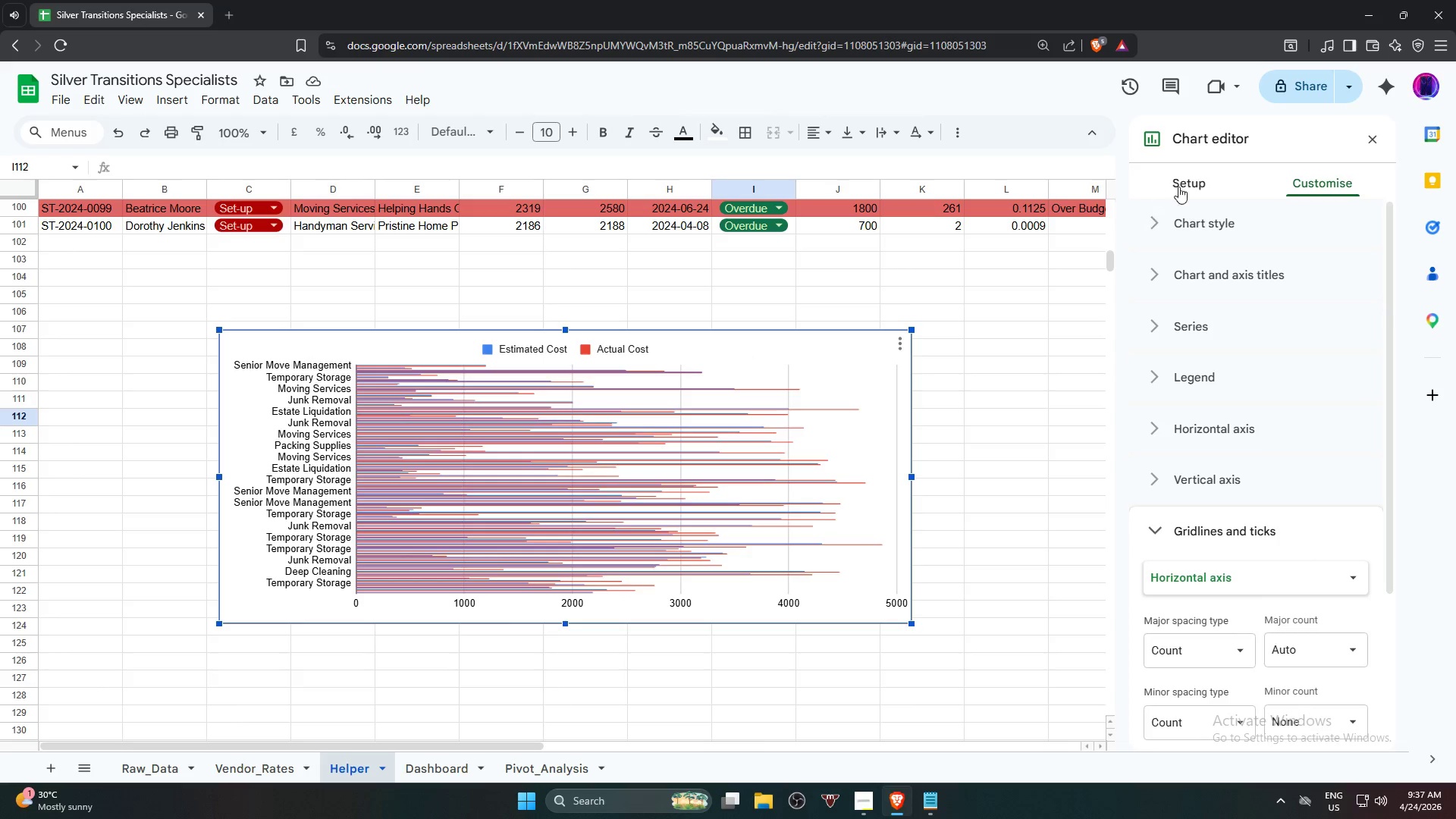 
left_click([1184, 184])
 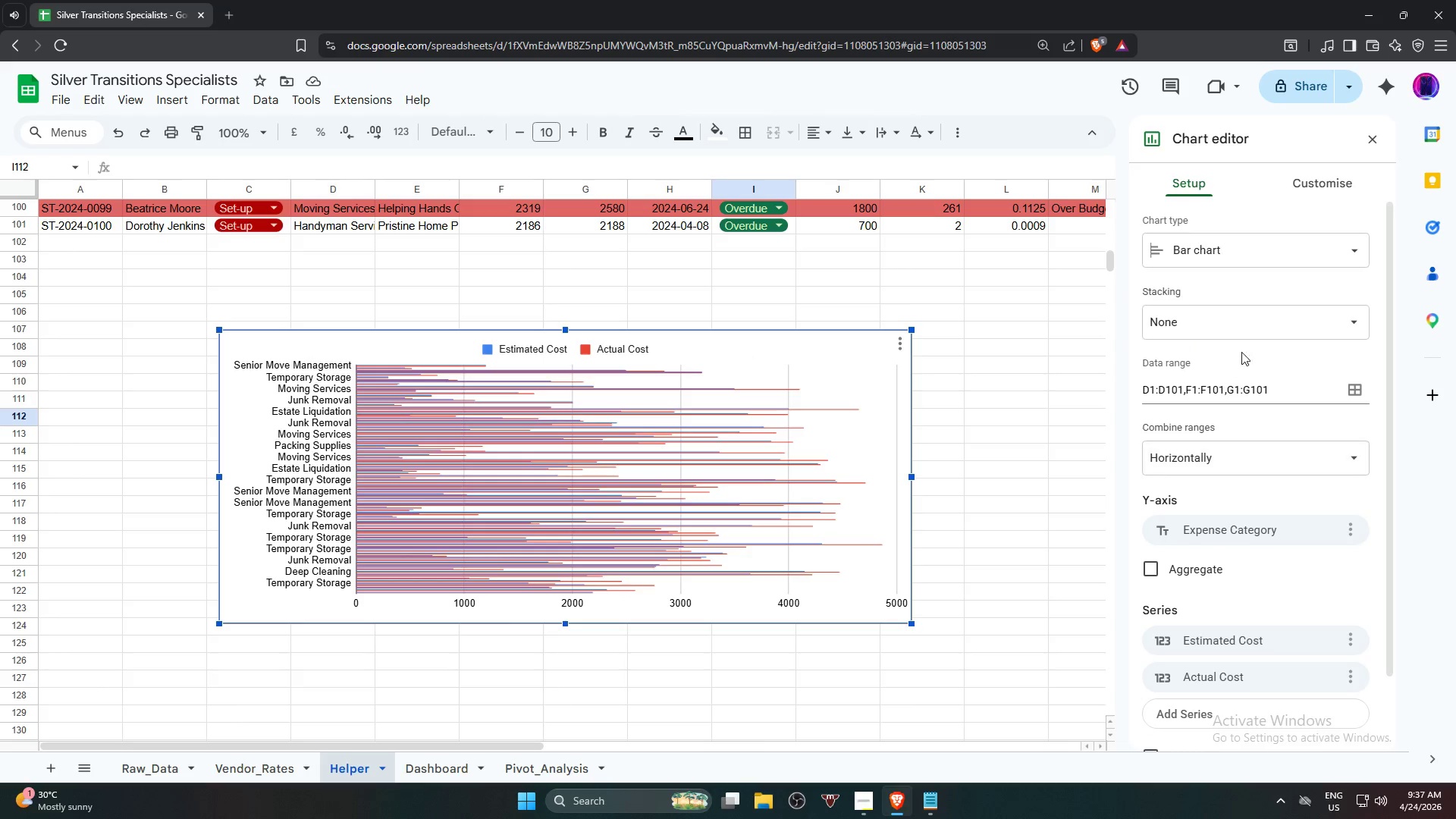 
left_click([1255, 247])
 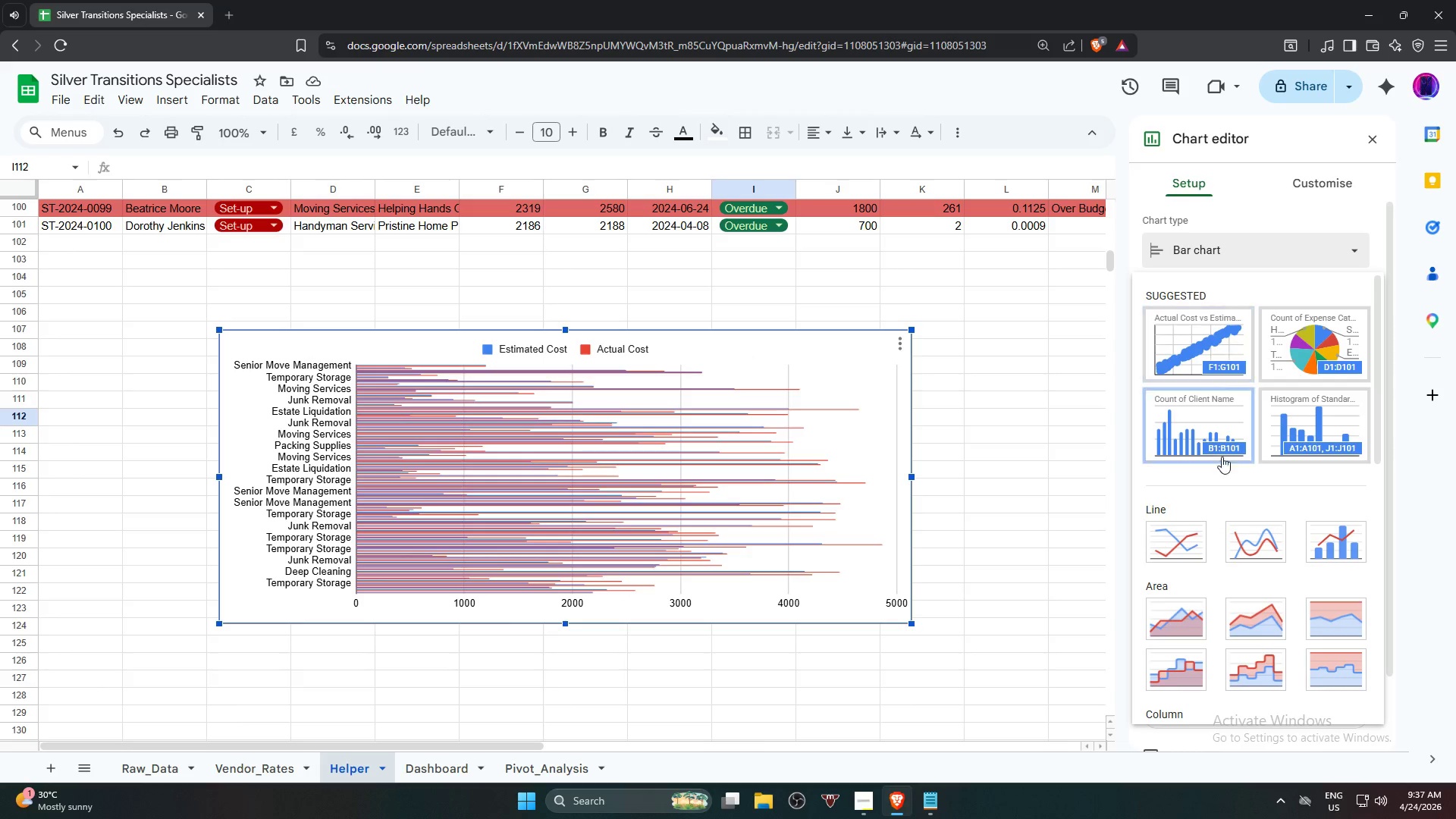 
scroll: coordinate [1221, 515], scroll_direction: down, amount: 3.0
 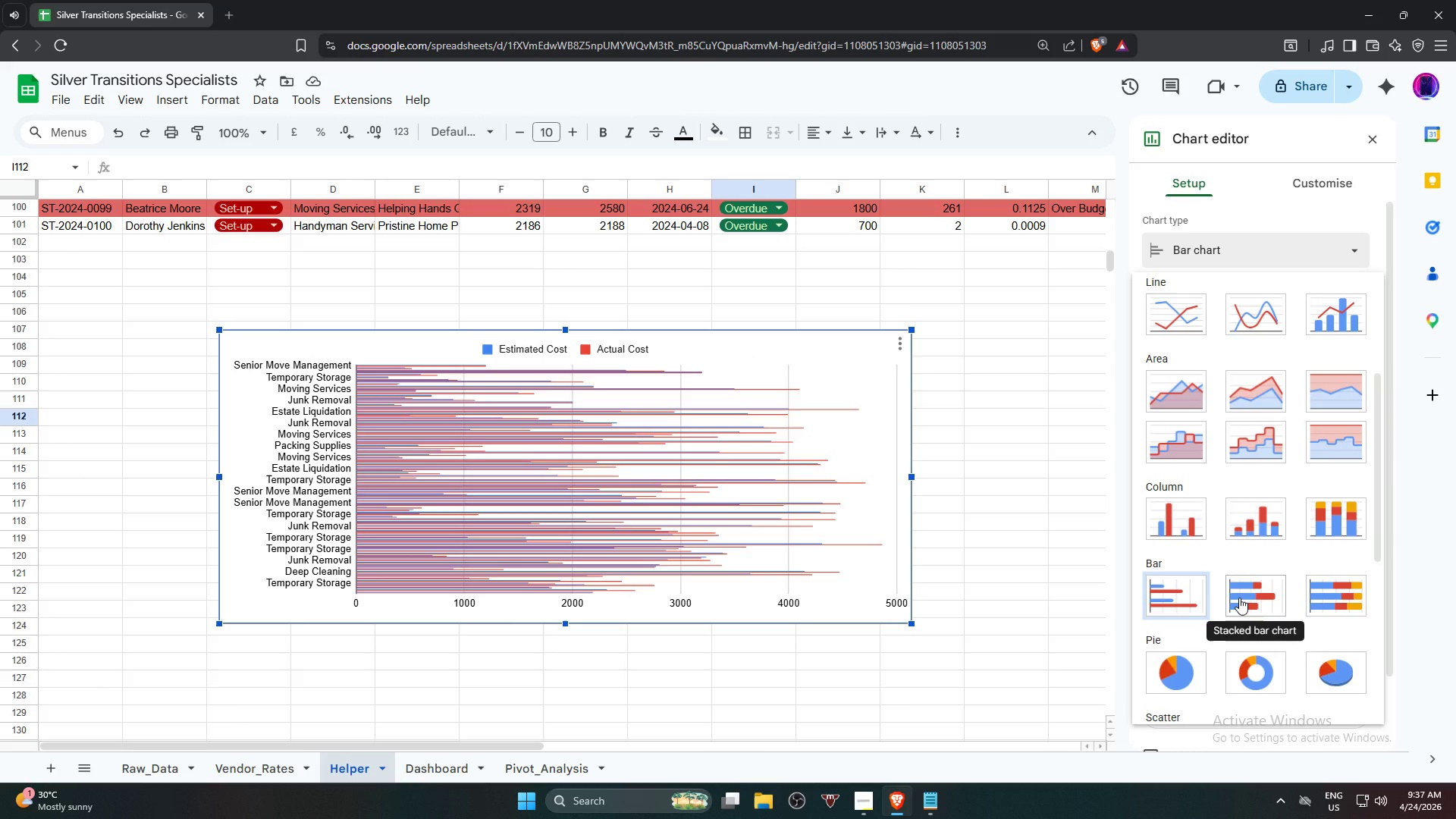 
left_click([1239, 598])
 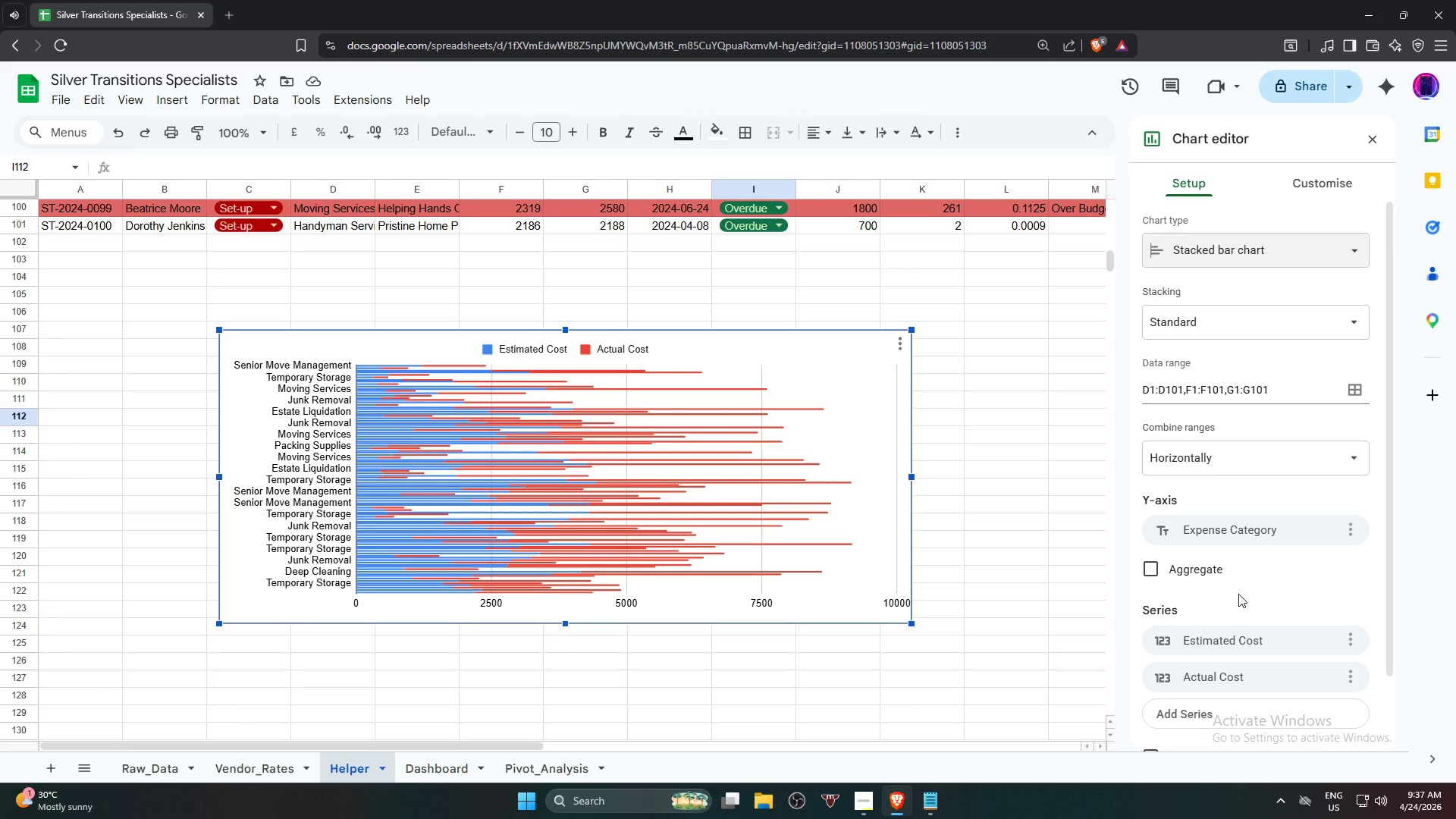 
wait(10.52)
 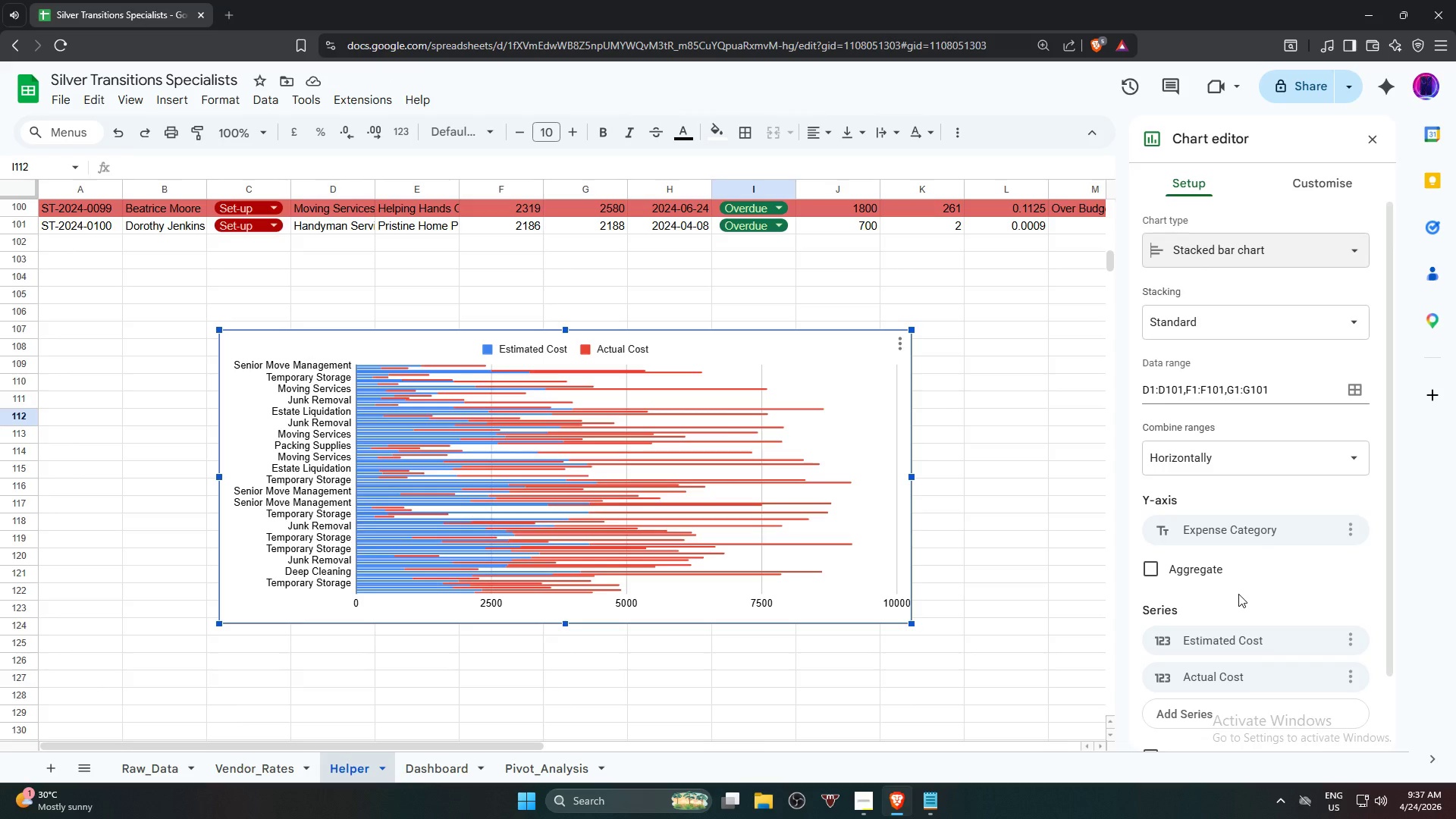 
left_click([1376, 428])
 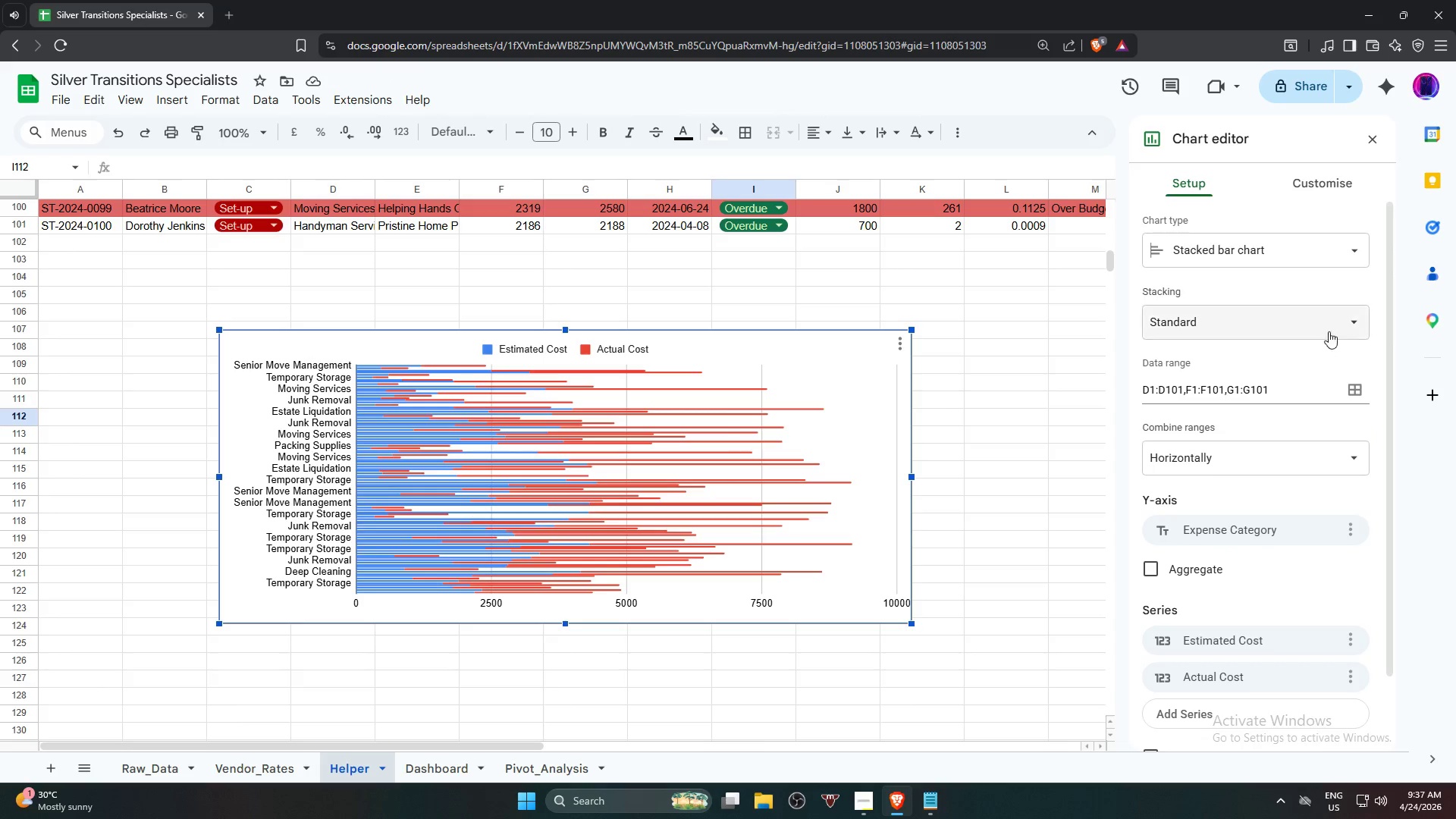 
left_click([1329, 323])
 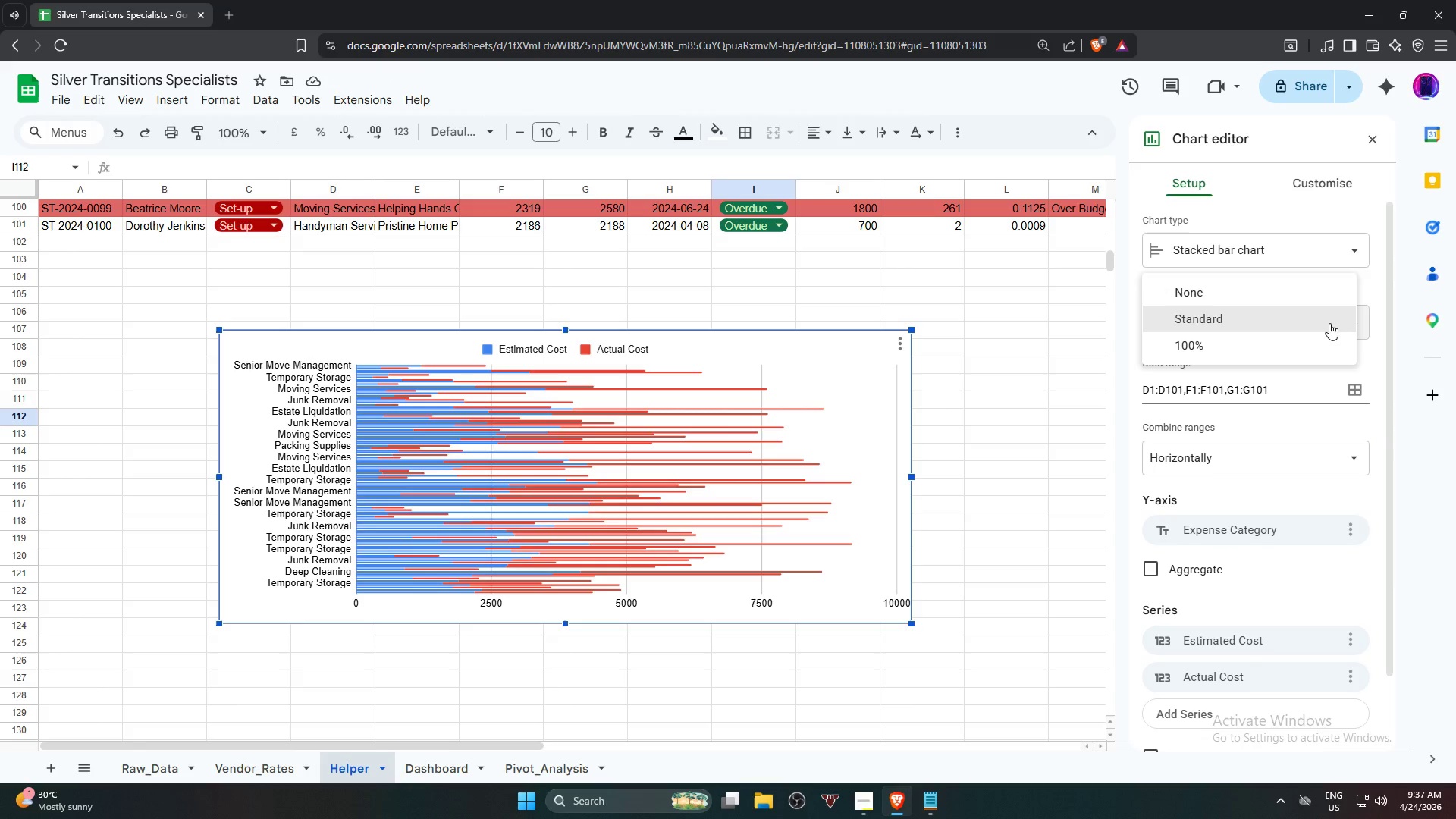 
left_click([1277, 342])
 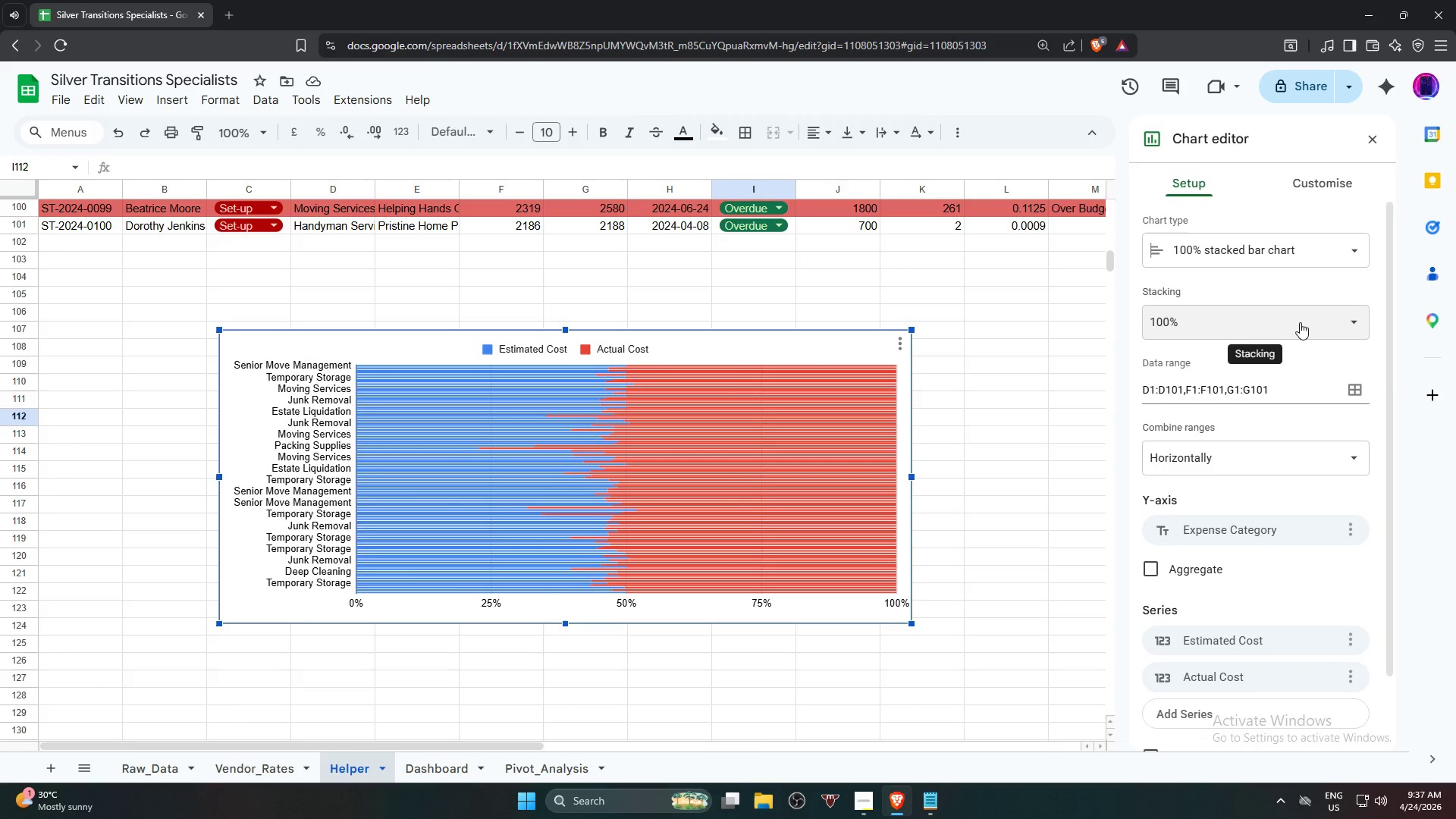 
wait(10.39)
 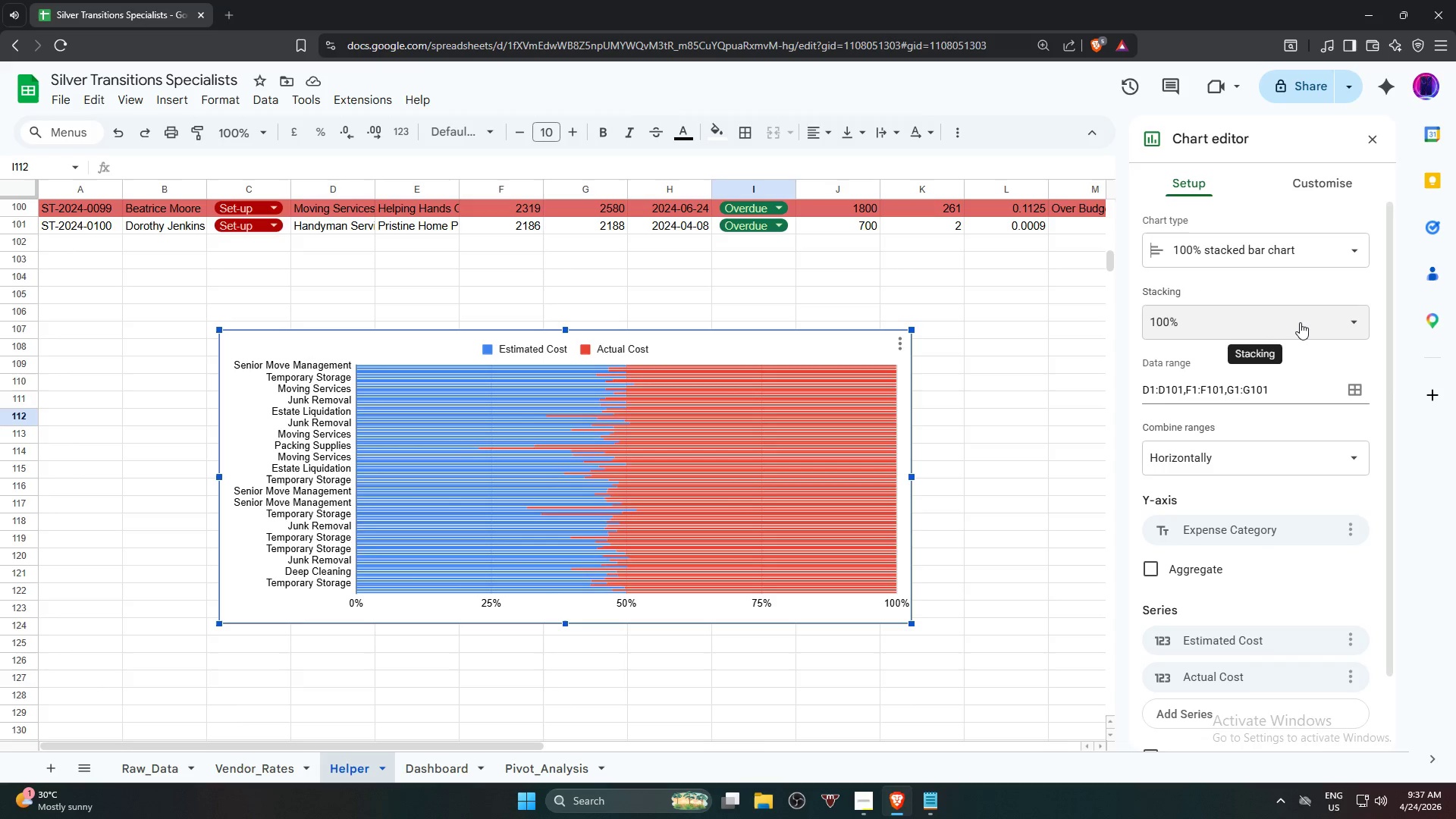 
left_click([1299, 322])
 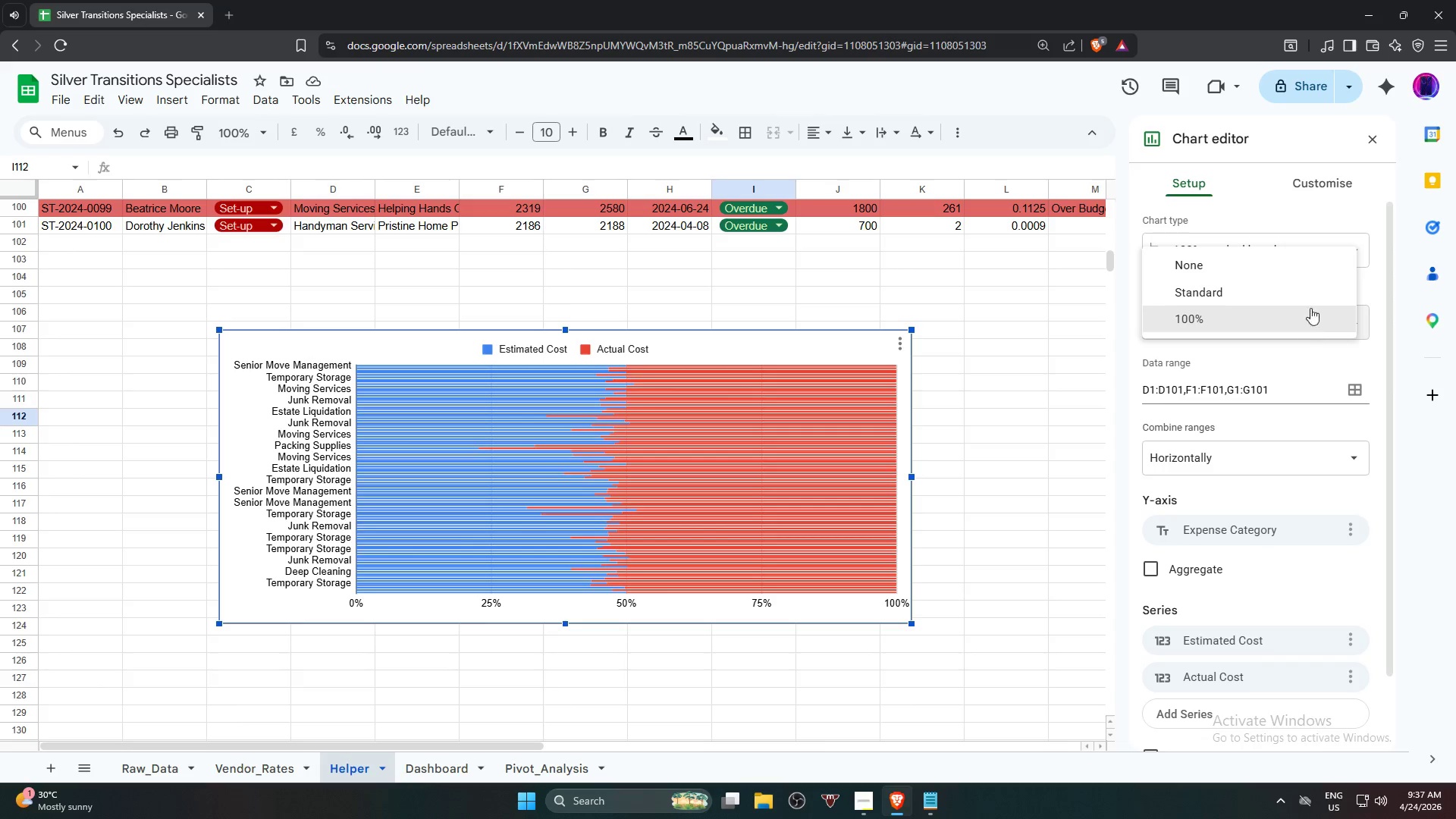 
left_click([1310, 296])
 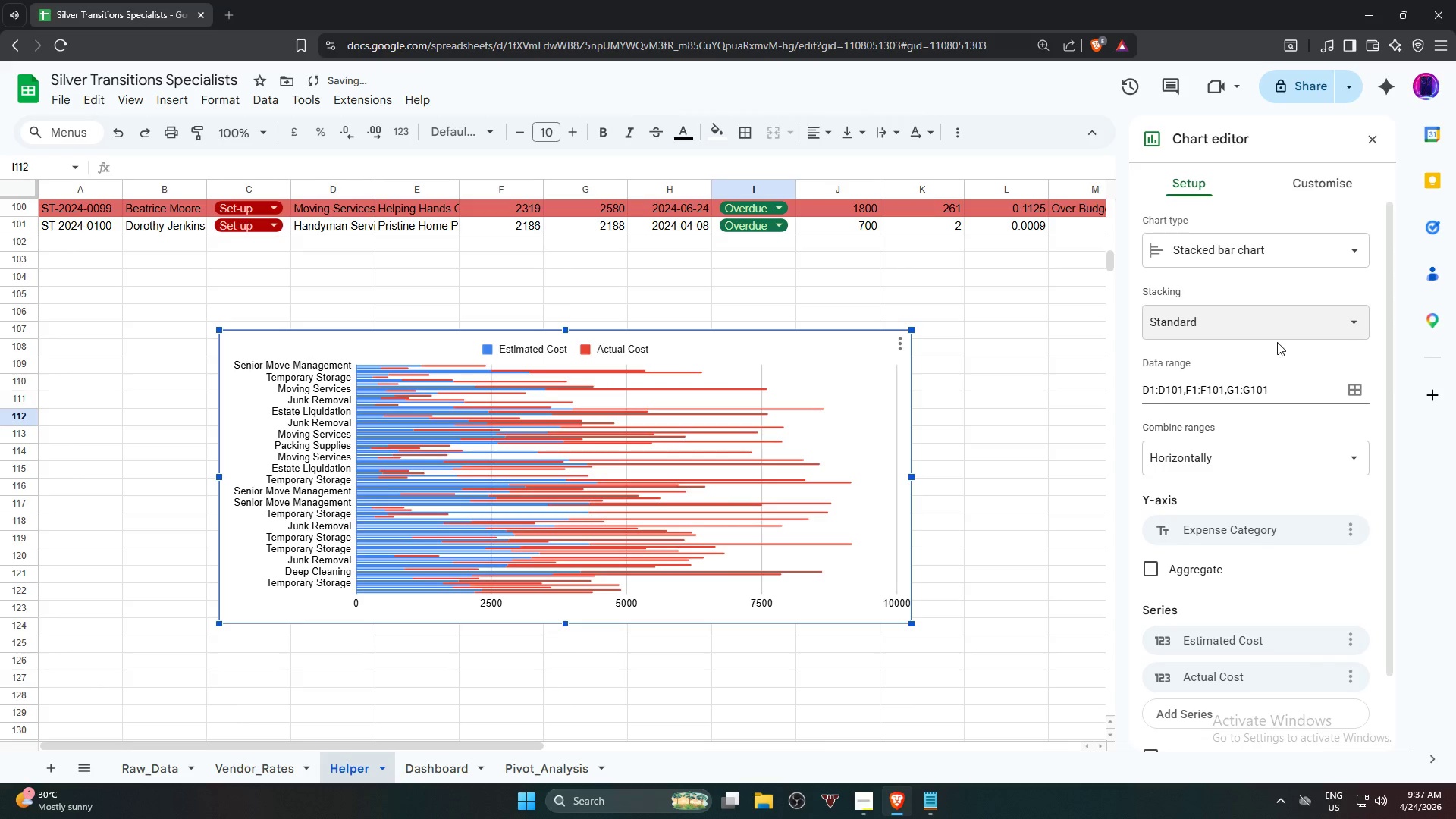 
left_click([1281, 326])
 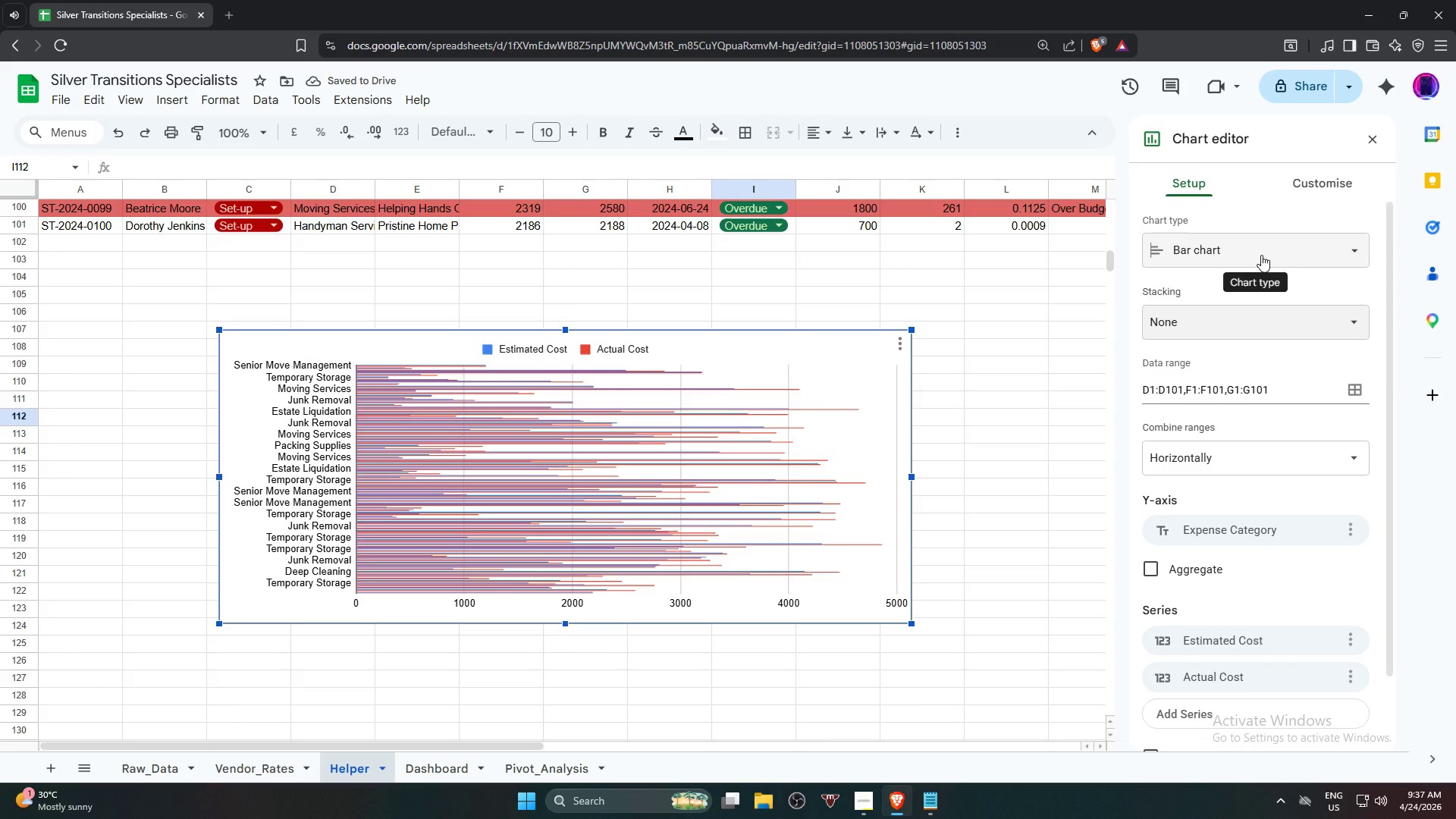 
wait(5.27)
 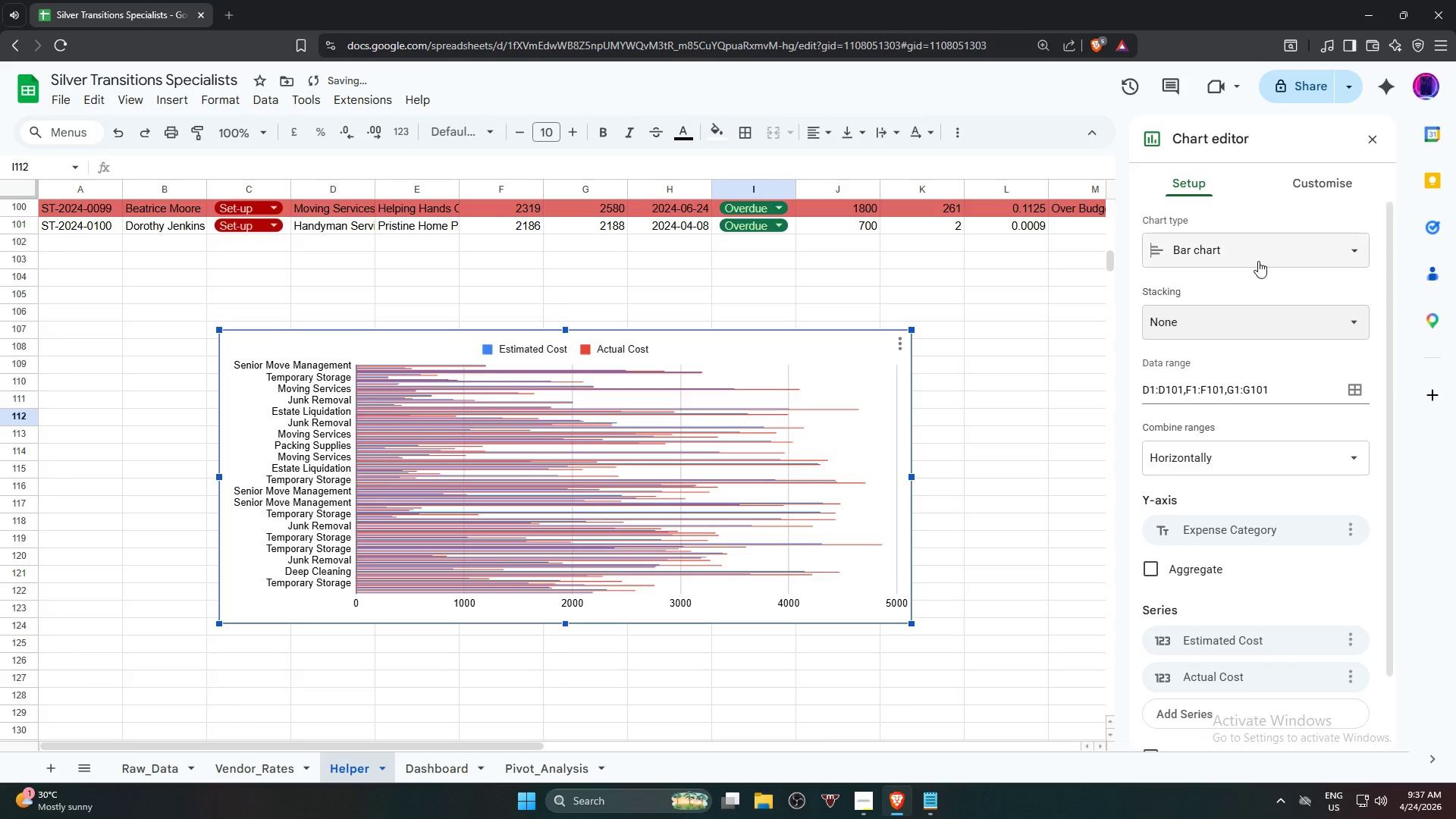 
left_click([1255, 317])
 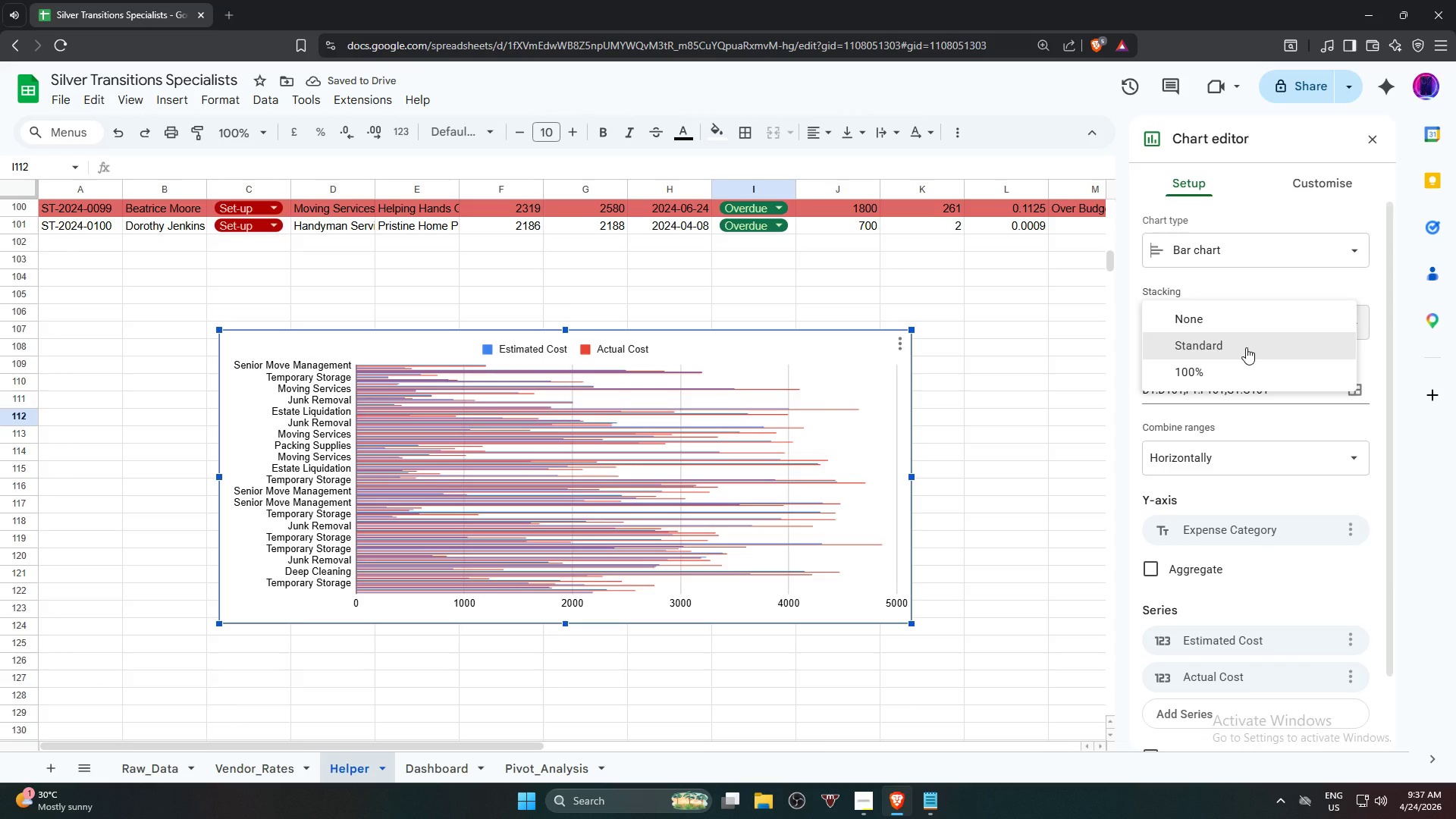 
left_click([1246, 347])
 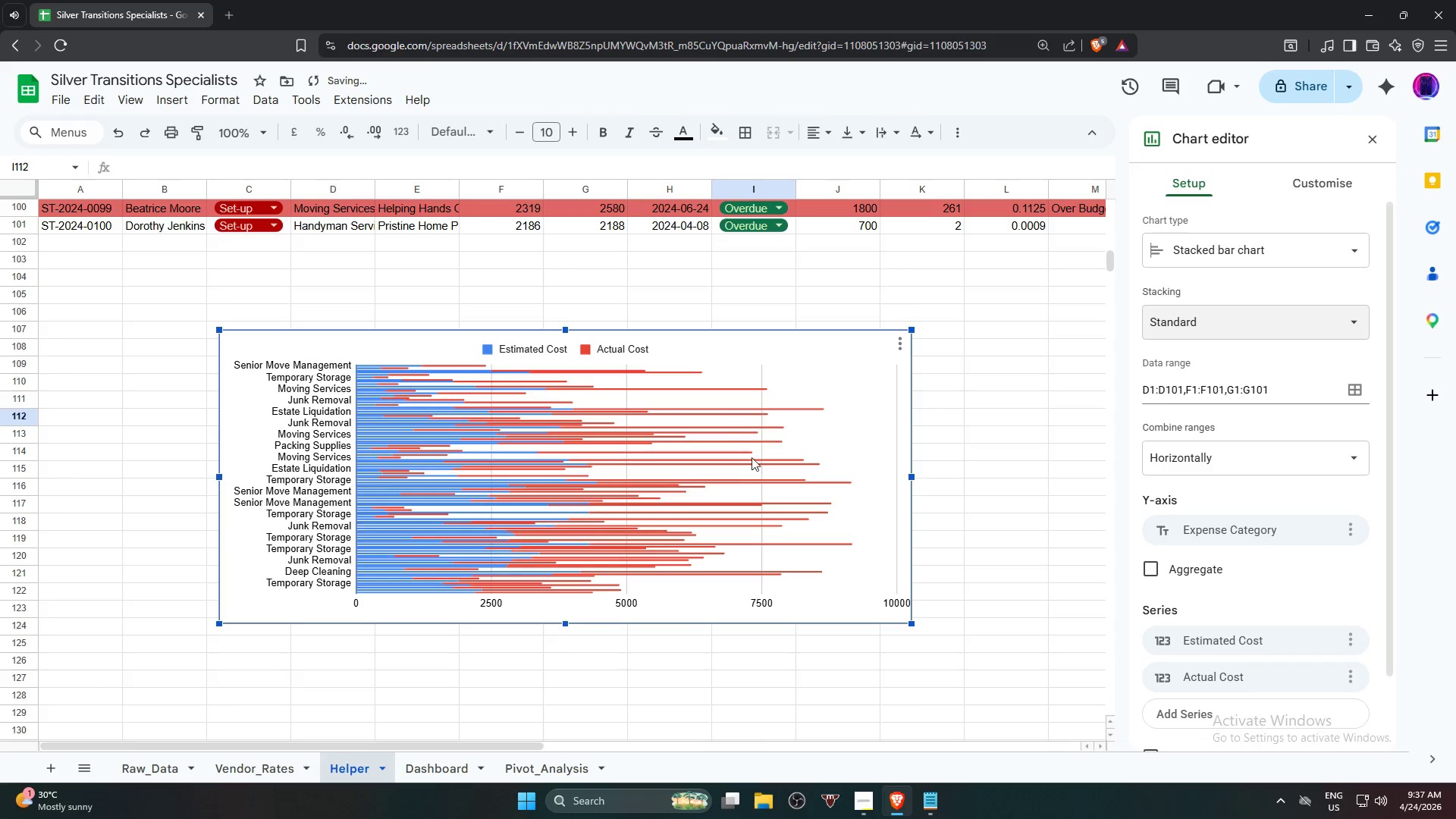 
hold_key(key=ControlLeft, duration=1.59)
scroll: coordinate [1021, 422], scroll_direction: up, amount: 2.0
 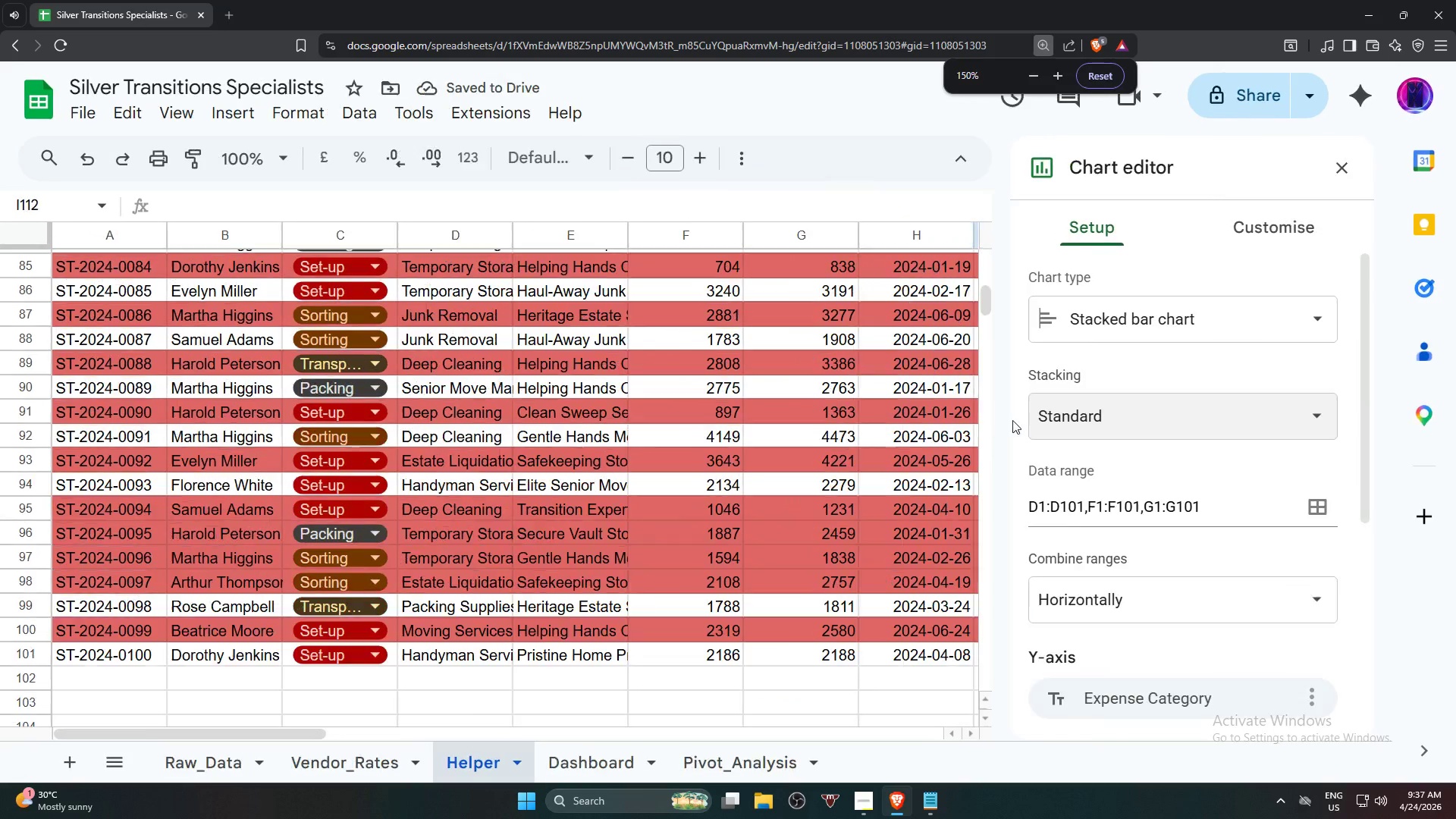 
scroll: coordinate [742, 347], scroll_direction: down, amount: 8.0
 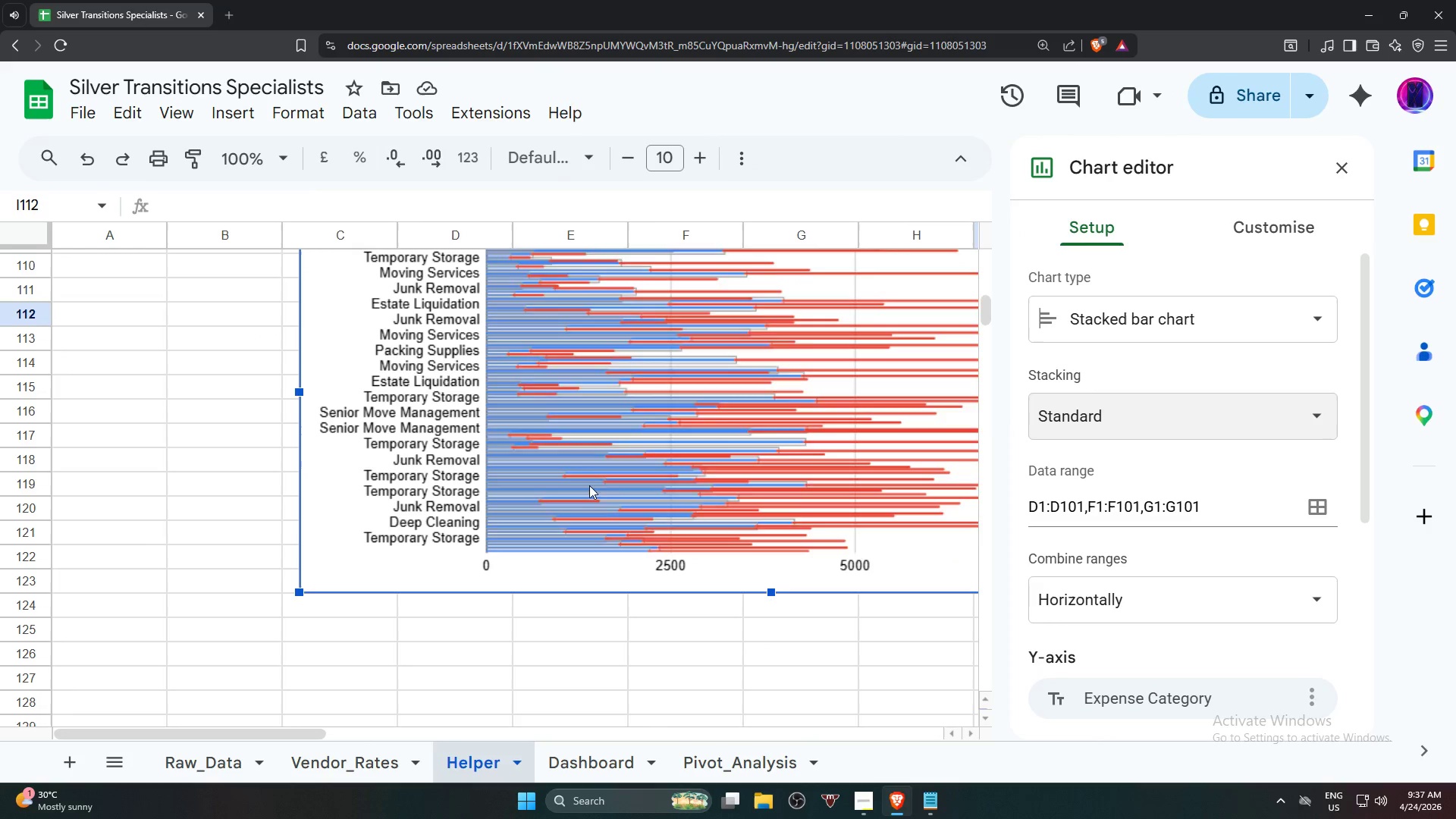 
hold_key(key=ControlLeft, duration=1.47)
scroll: coordinate [654, 542], scroll_direction: down, amount: 4.0
 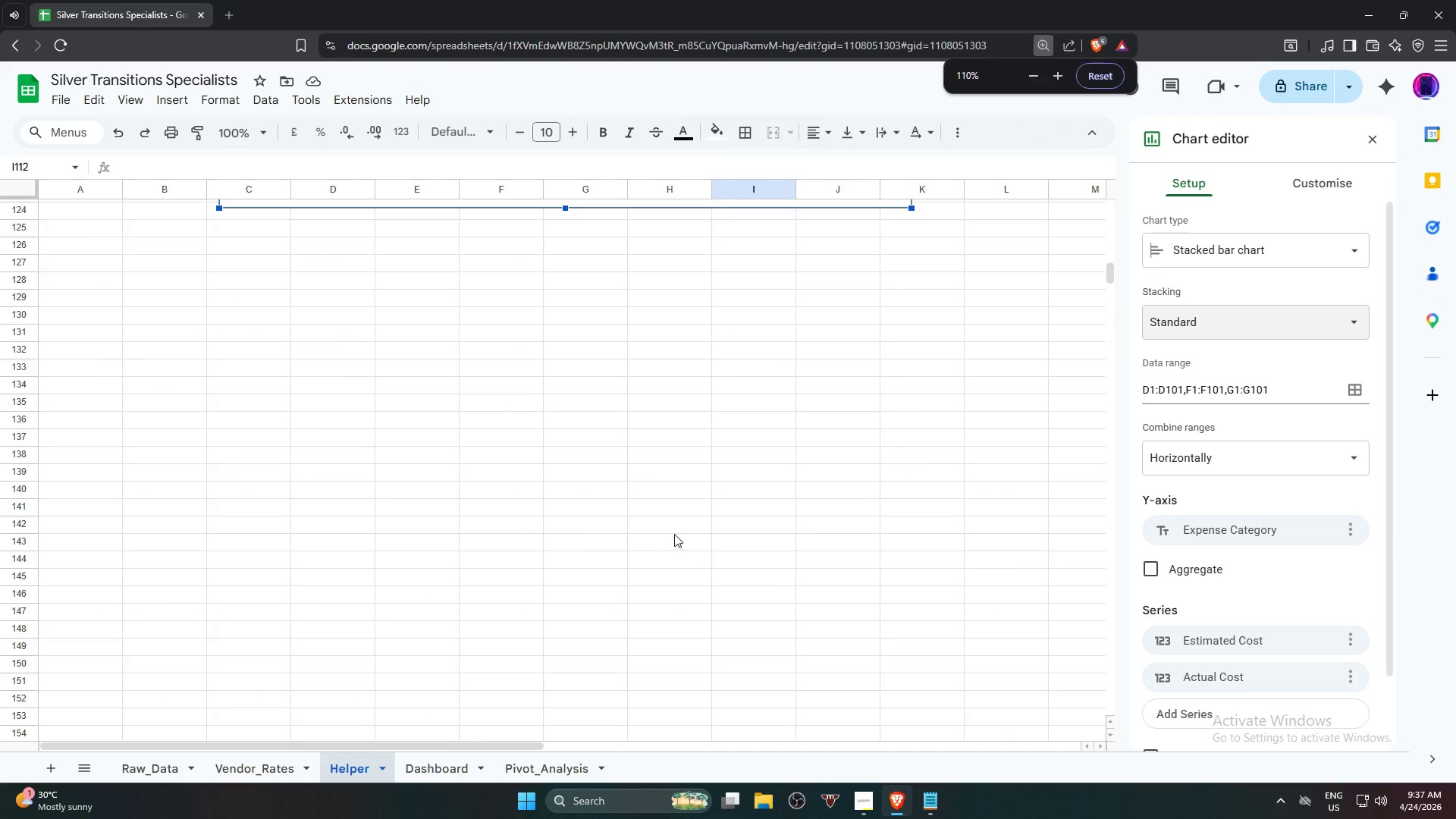 
hold_key(key=ControlLeft, duration=1.49)
 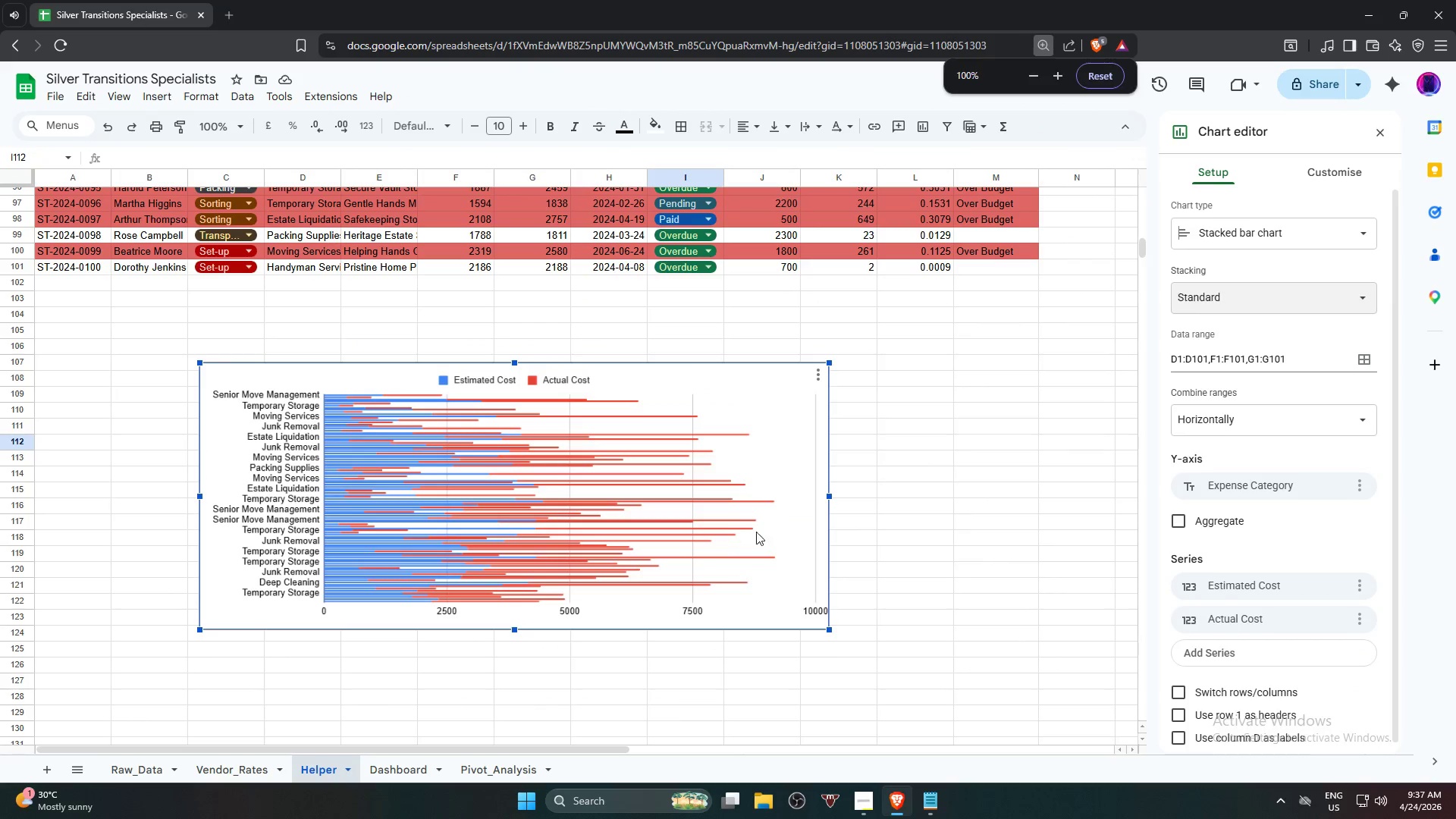 
scroll: coordinate [691, 535], scroll_direction: up, amount: 4.0
 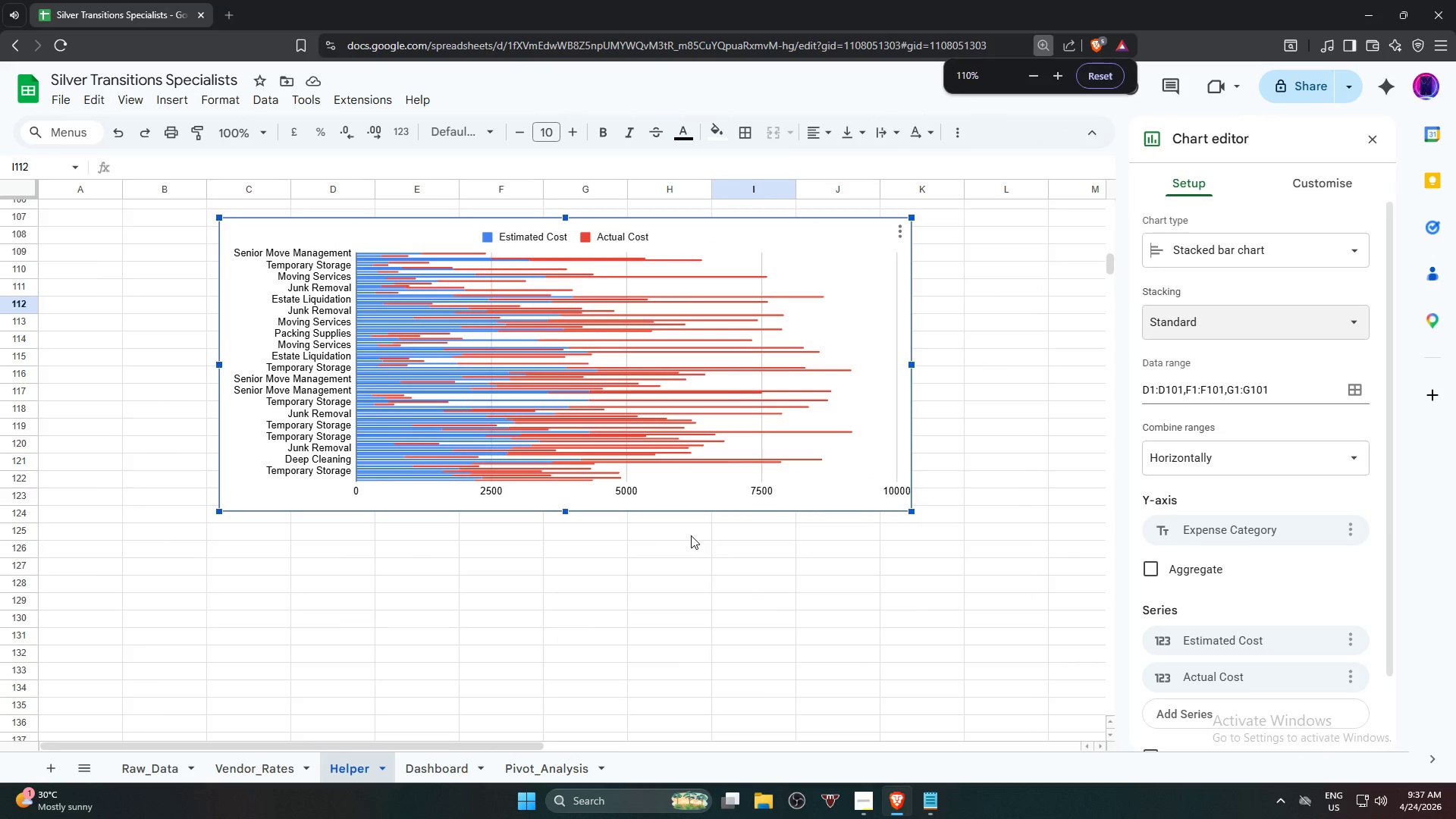 
scroll: coordinate [692, 544], scroll_direction: down, amount: 1.0
 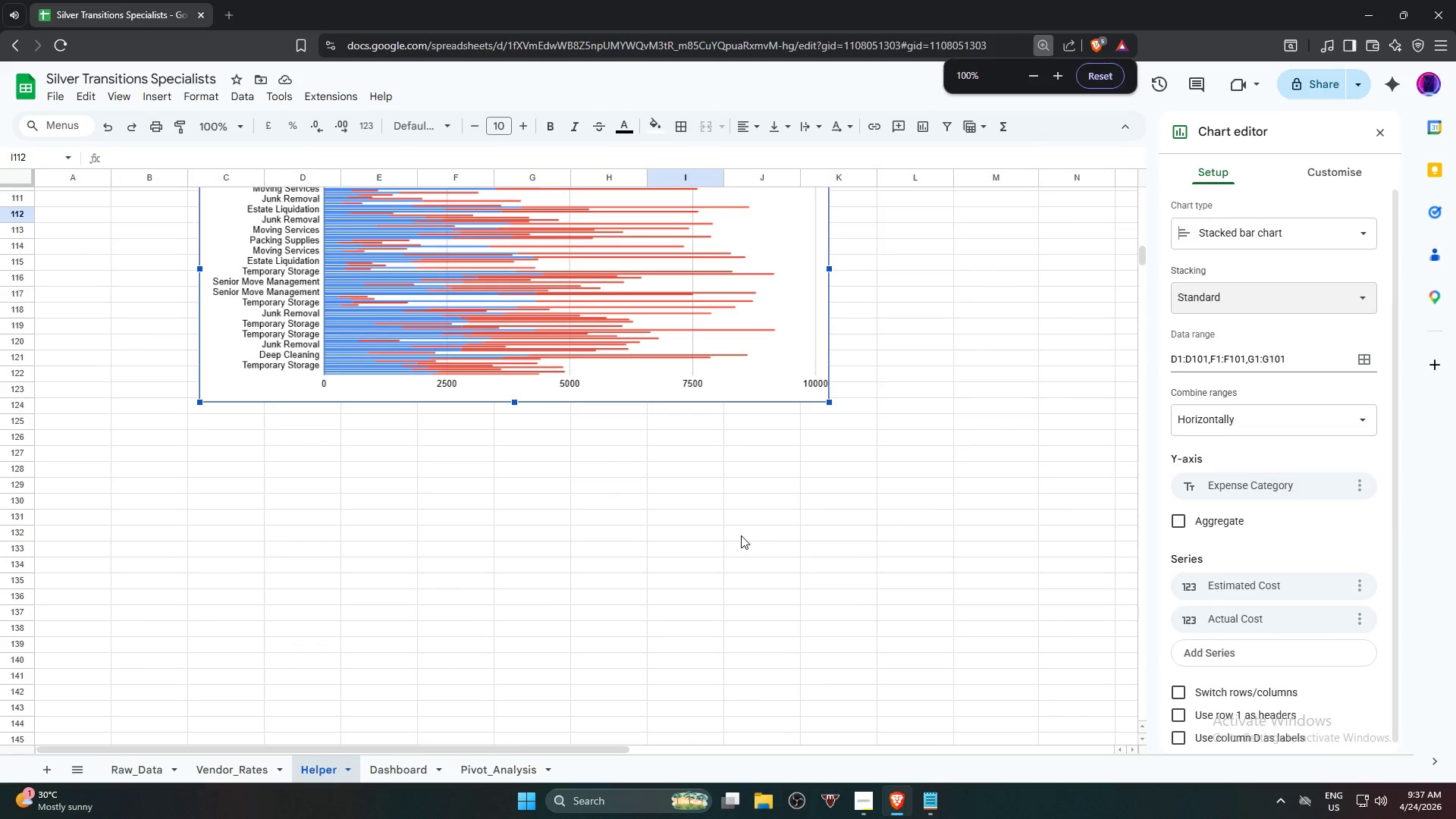 
scroll: coordinate [827, 506], scroll_direction: up, amount: 5.0
 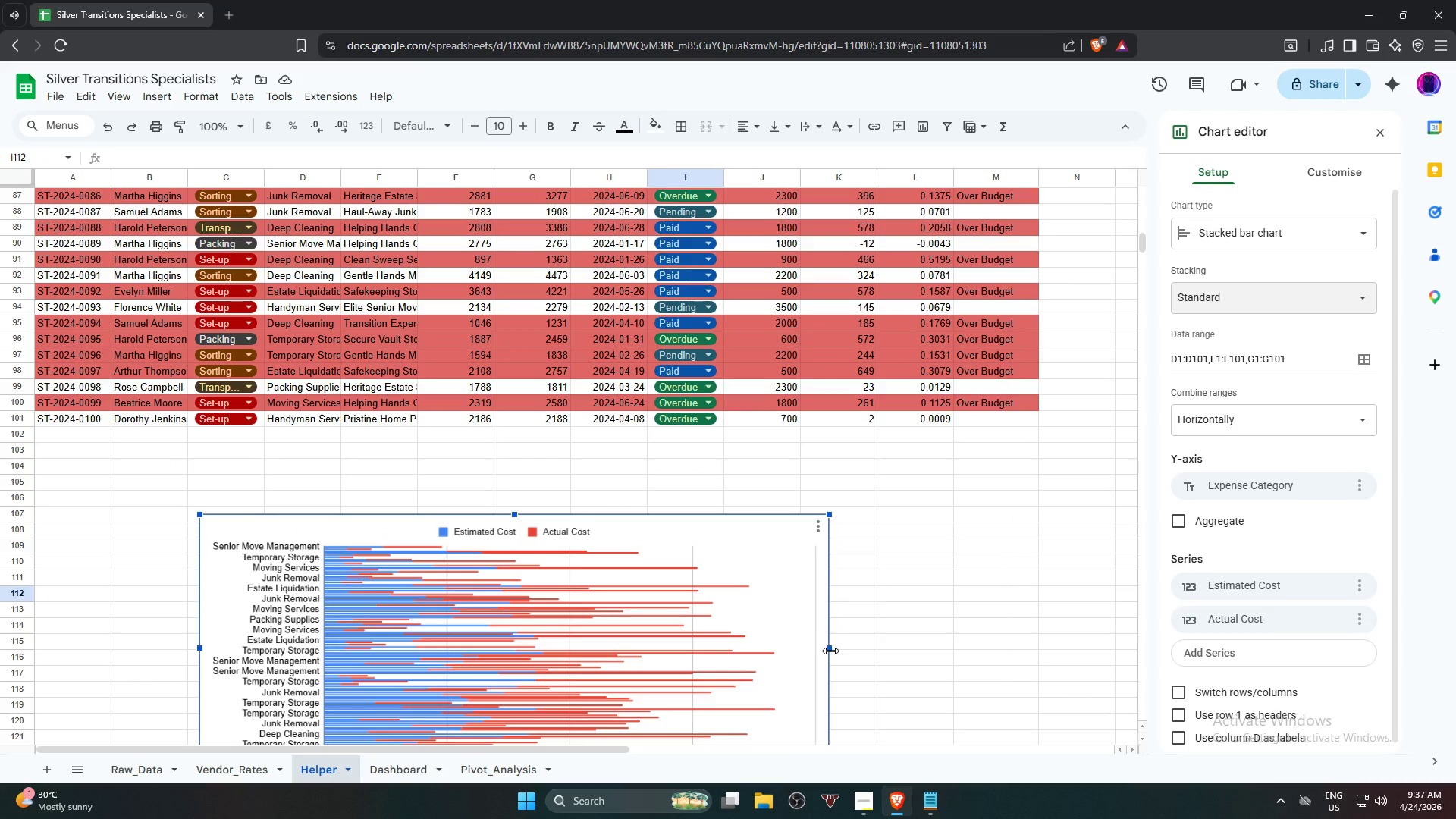 
left_click_drag(start_coordinate=[830, 651], to_coordinate=[818, 650])
 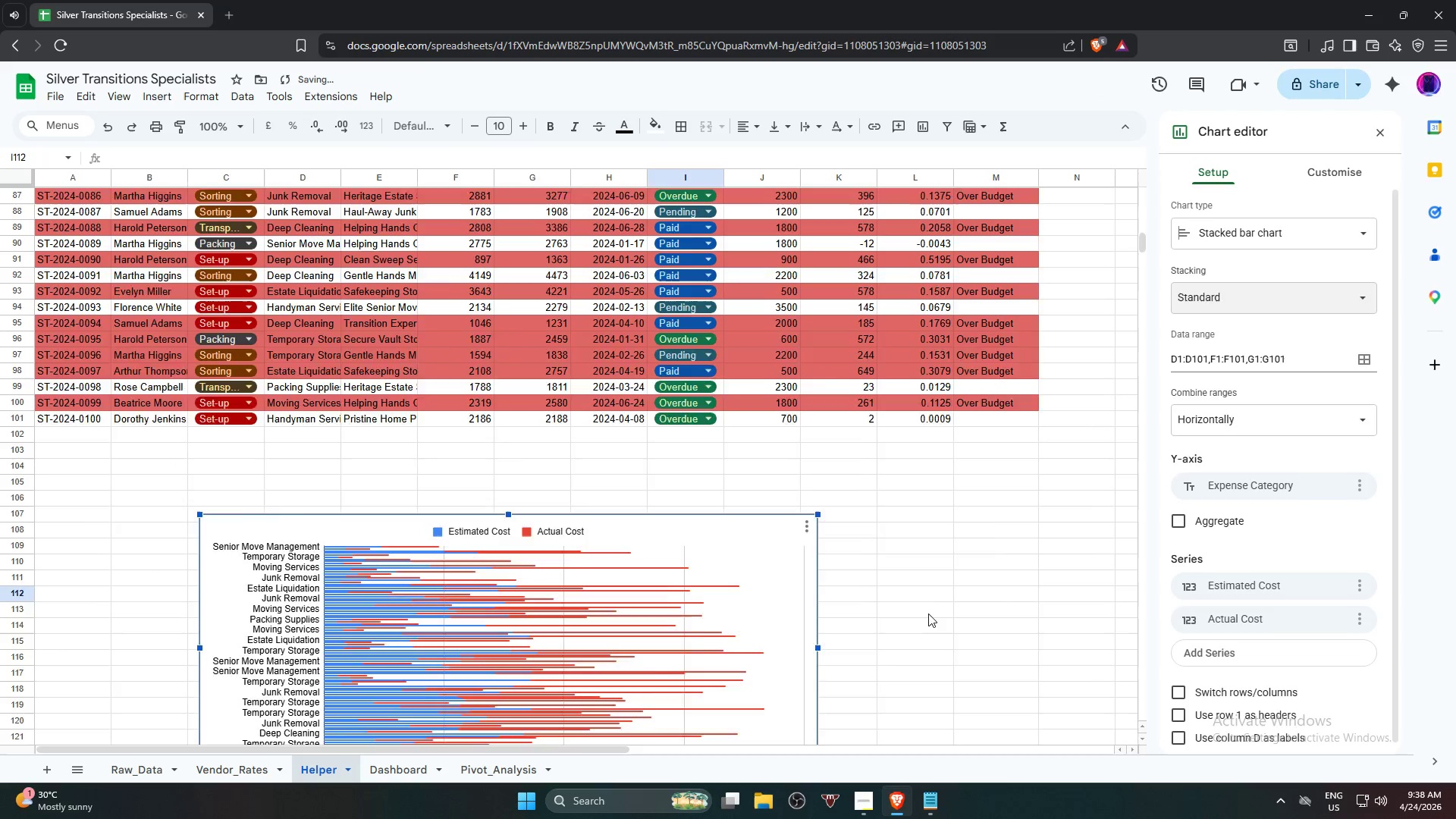 
scroll: coordinate [928, 611], scroll_direction: down, amount: 2.0
 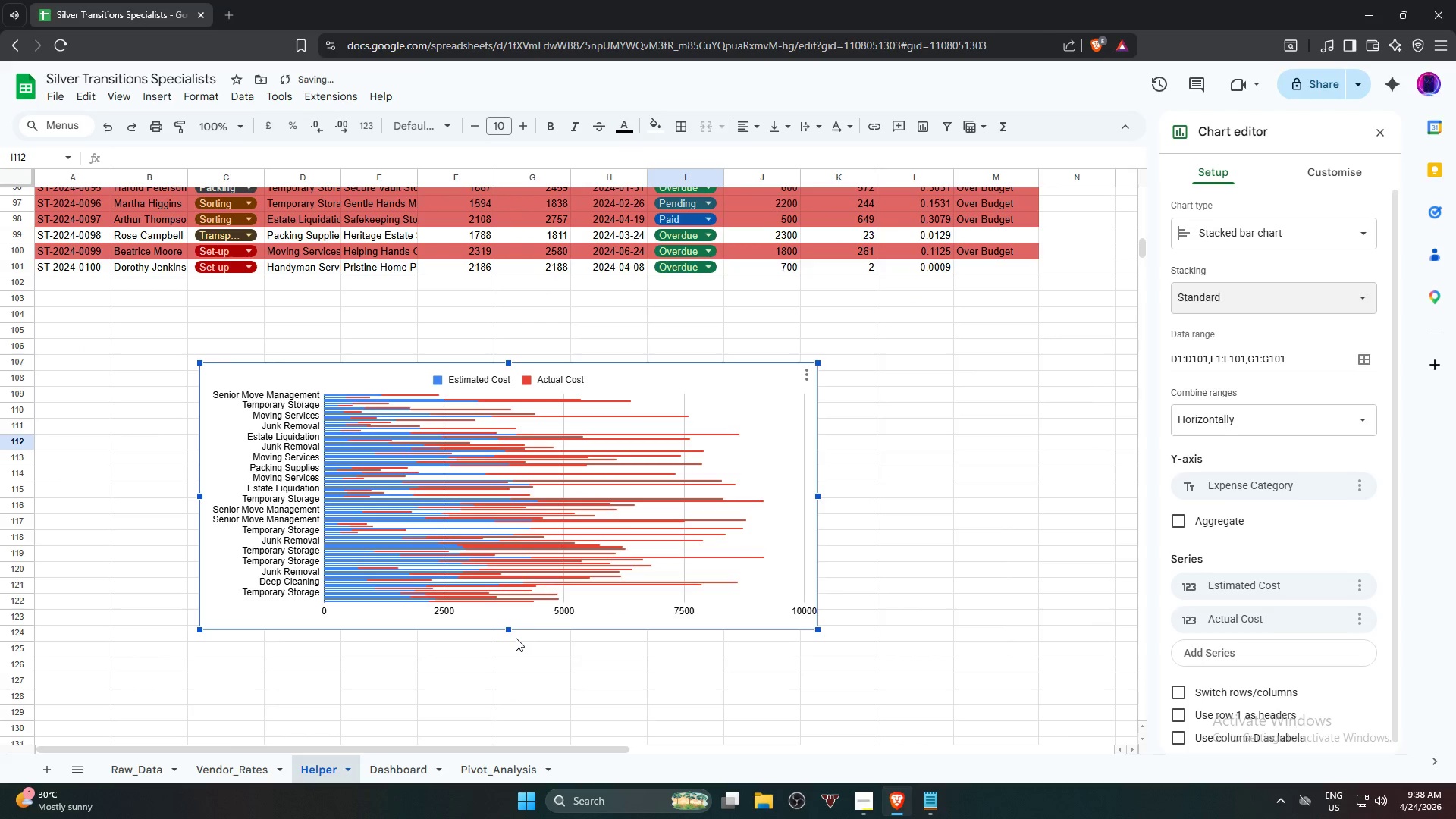 
left_click_drag(start_coordinate=[510, 629], to_coordinate=[504, 740])
 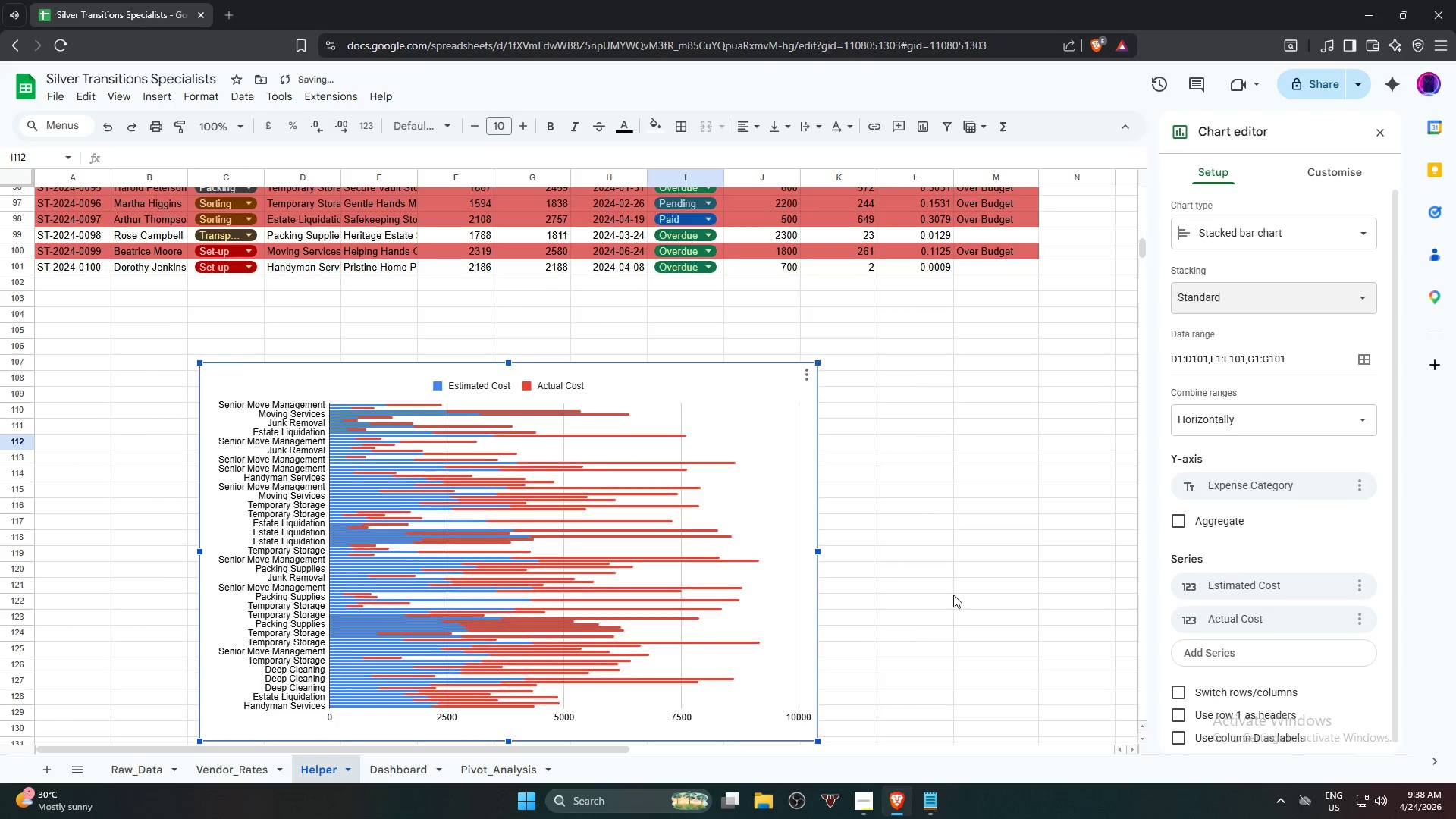 
scroll: coordinate [957, 592], scroll_direction: down, amount: 2.0
 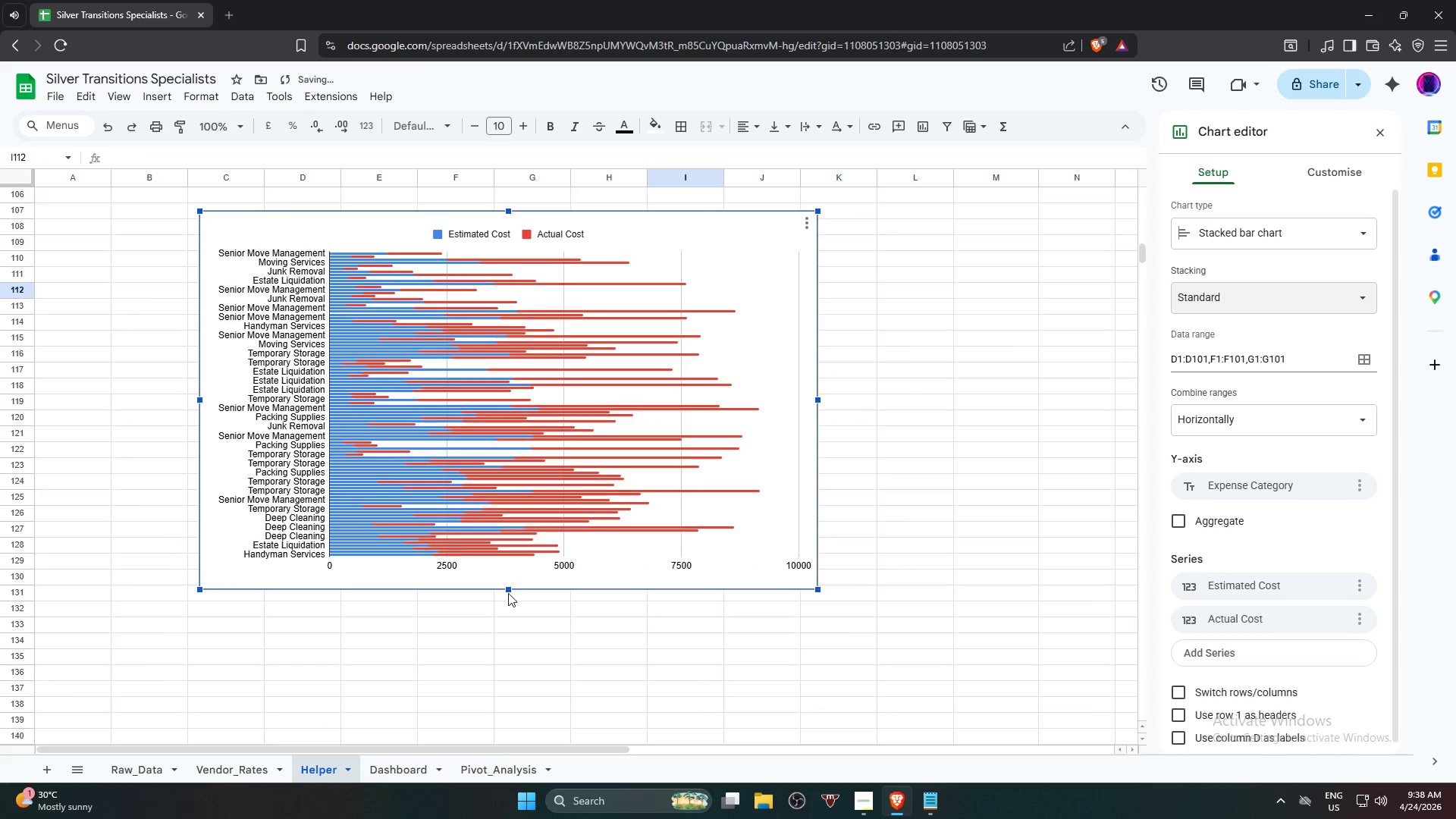 
left_click_drag(start_coordinate=[508, 592], to_coordinate=[497, 730])
 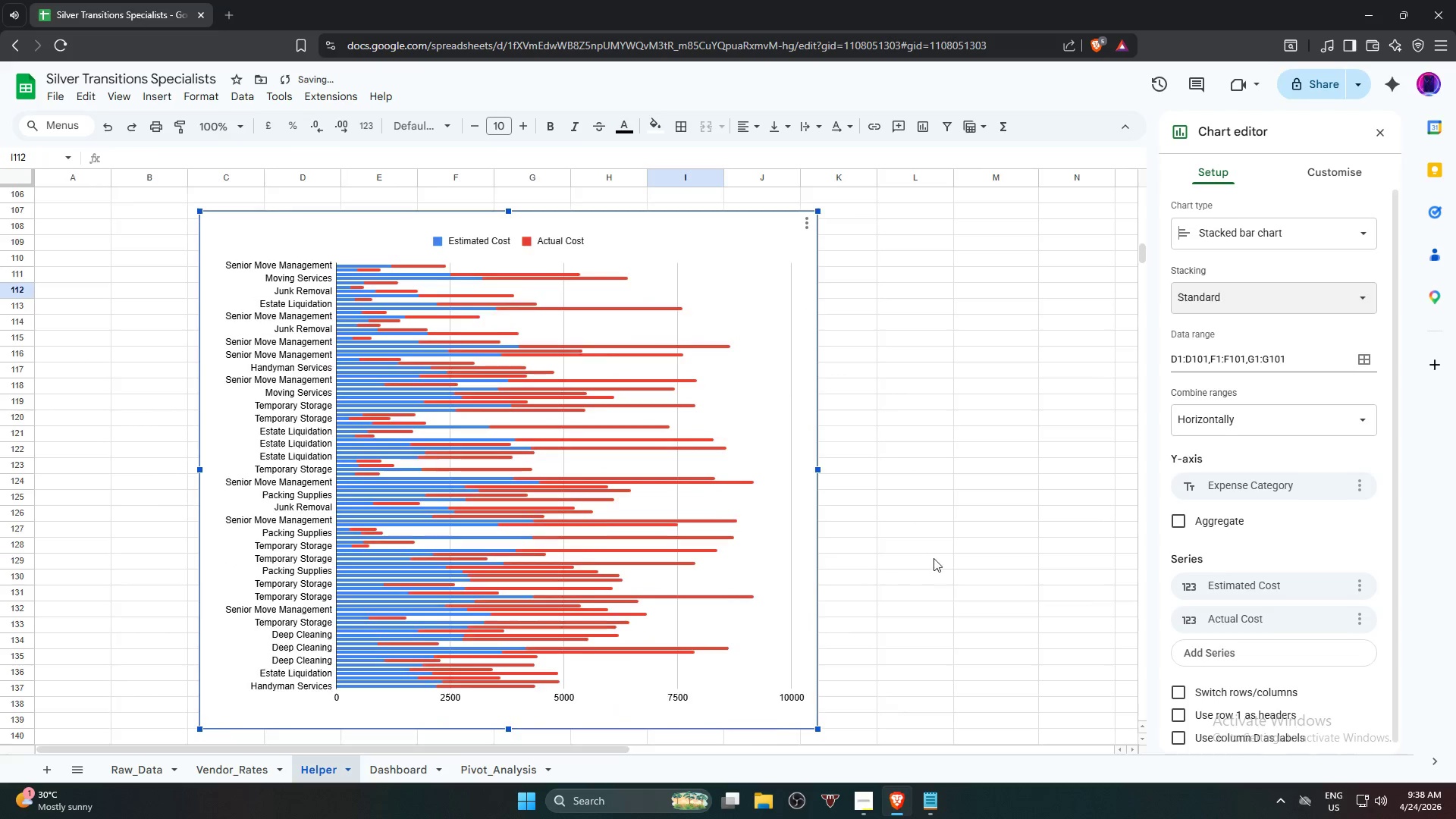 
scroll: coordinate [934, 558], scroll_direction: down, amount: 2.0
 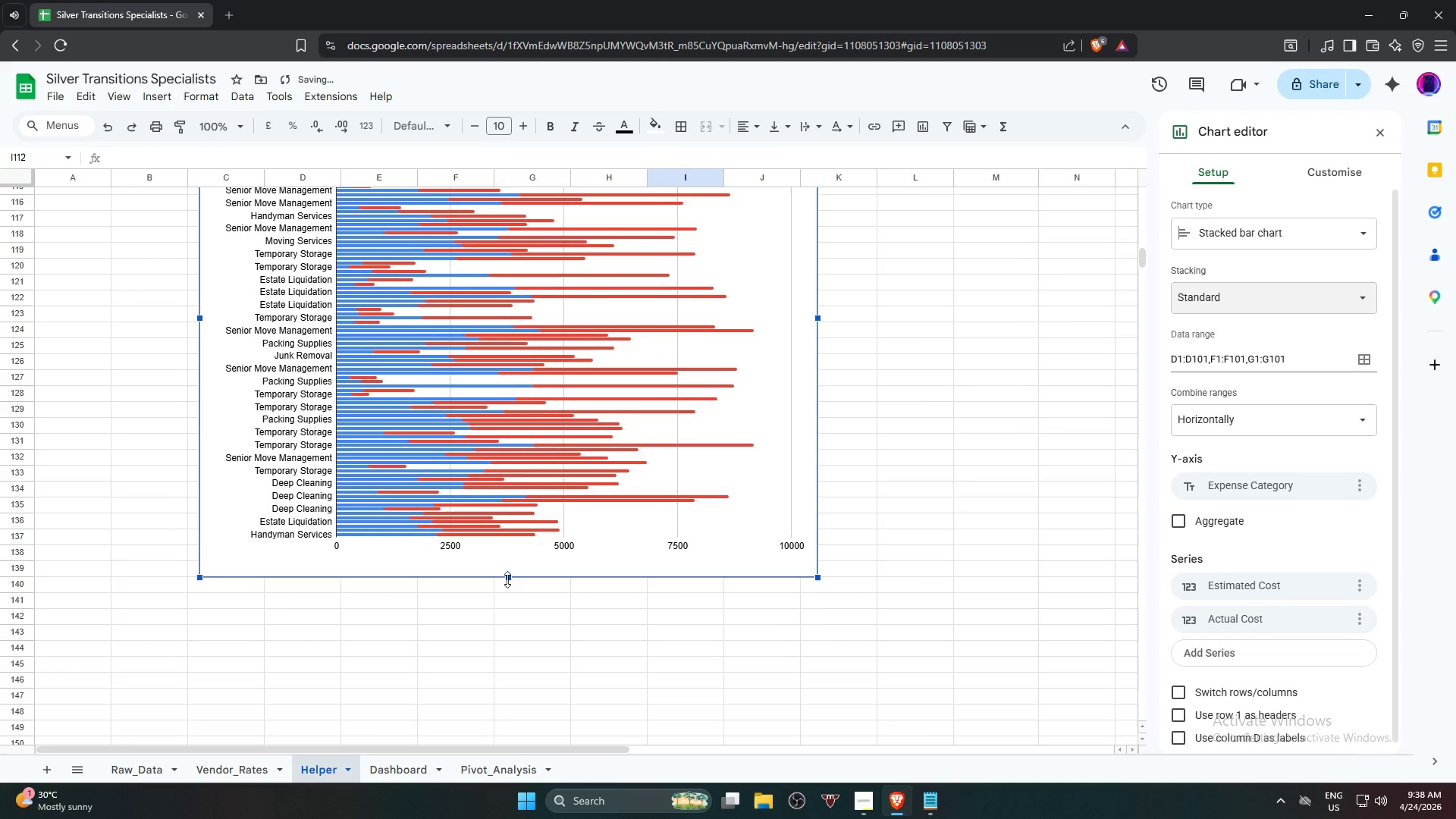 
left_click_drag(start_coordinate=[507, 579], to_coordinate=[492, 701])
 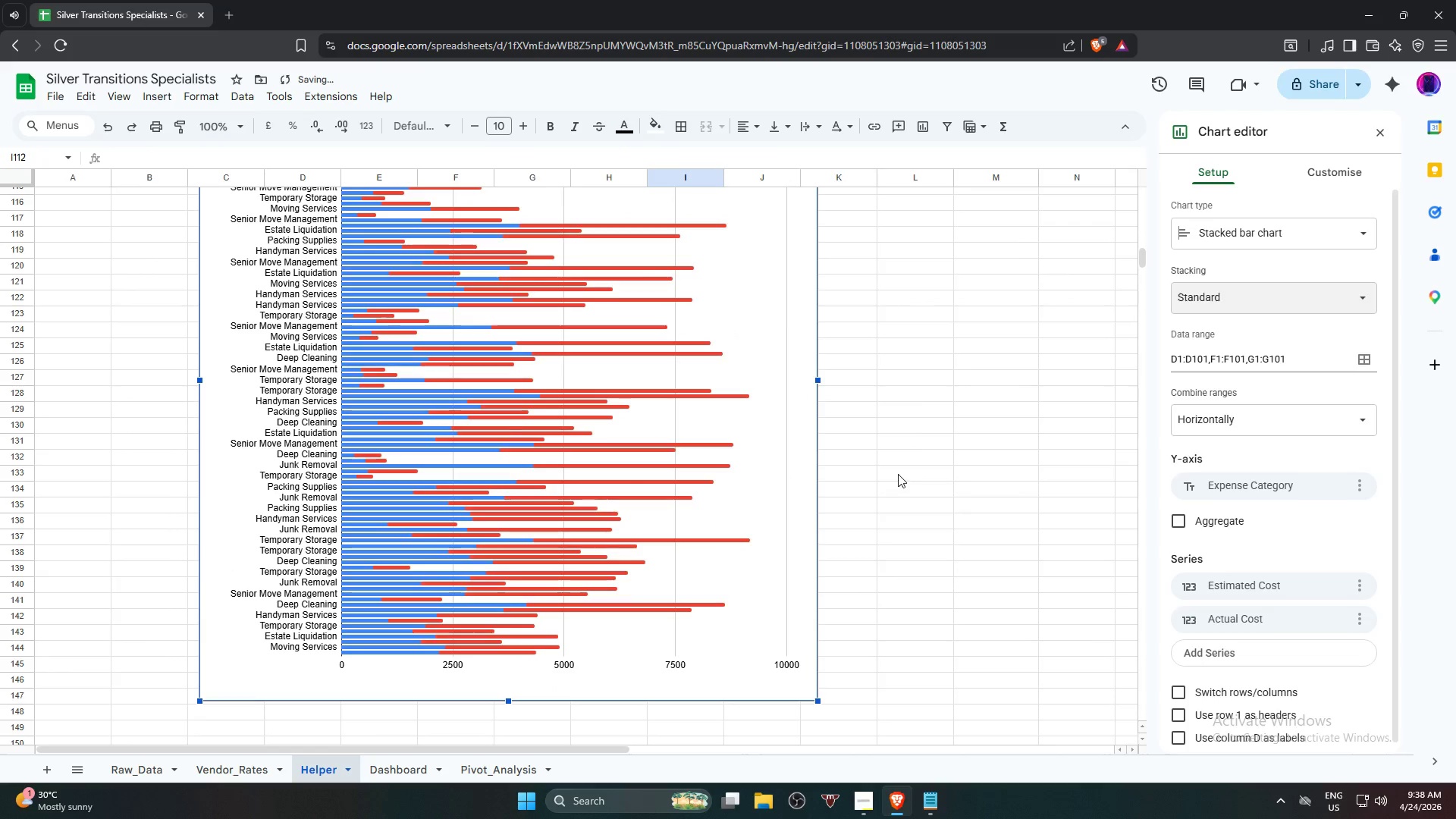 
scroll: coordinate [898, 474], scroll_direction: up, amount: 2.0
 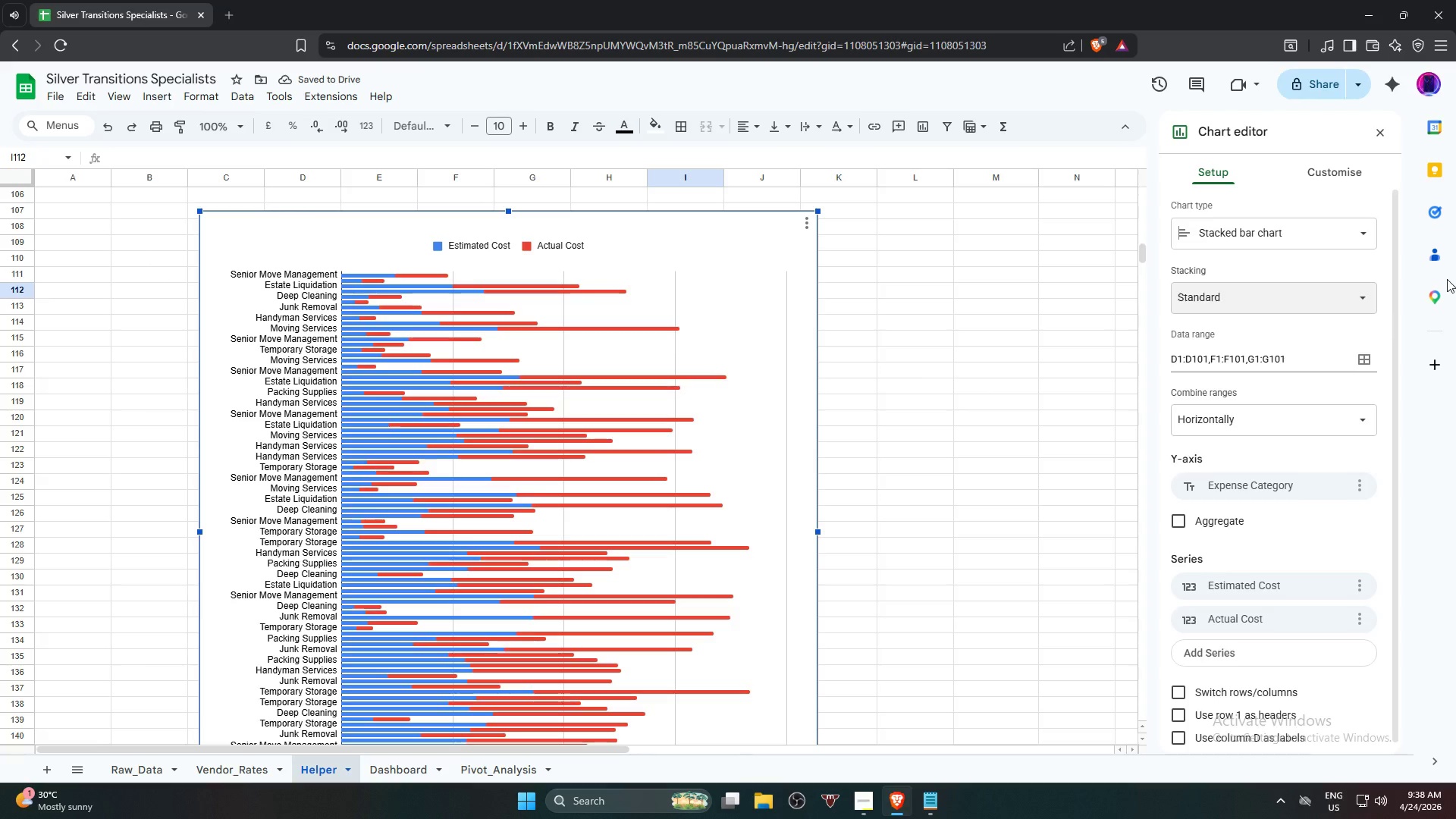 
left_click([1304, 268])
 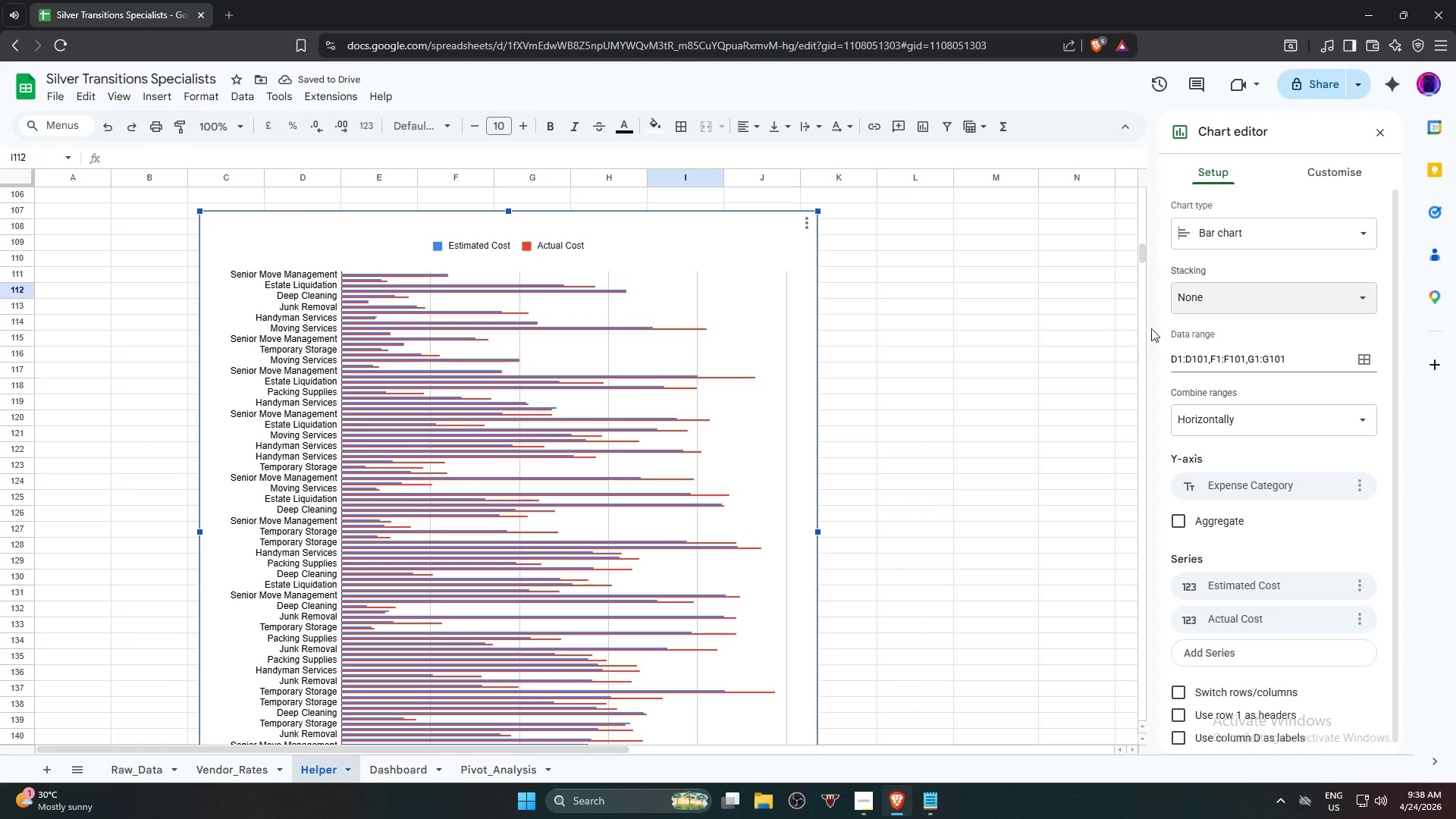 
left_click([1288, 302])
 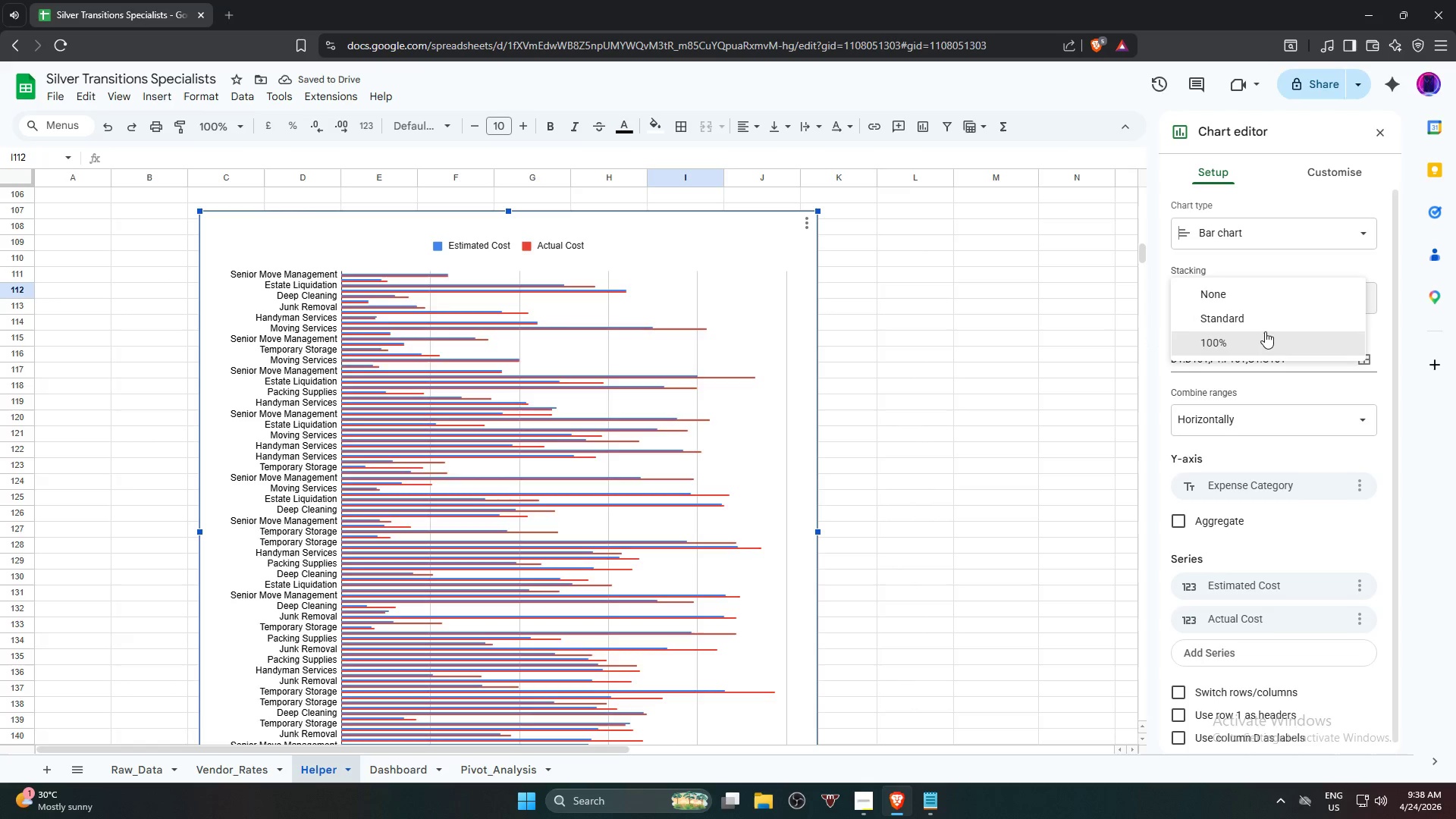 
left_click([1265, 331])
 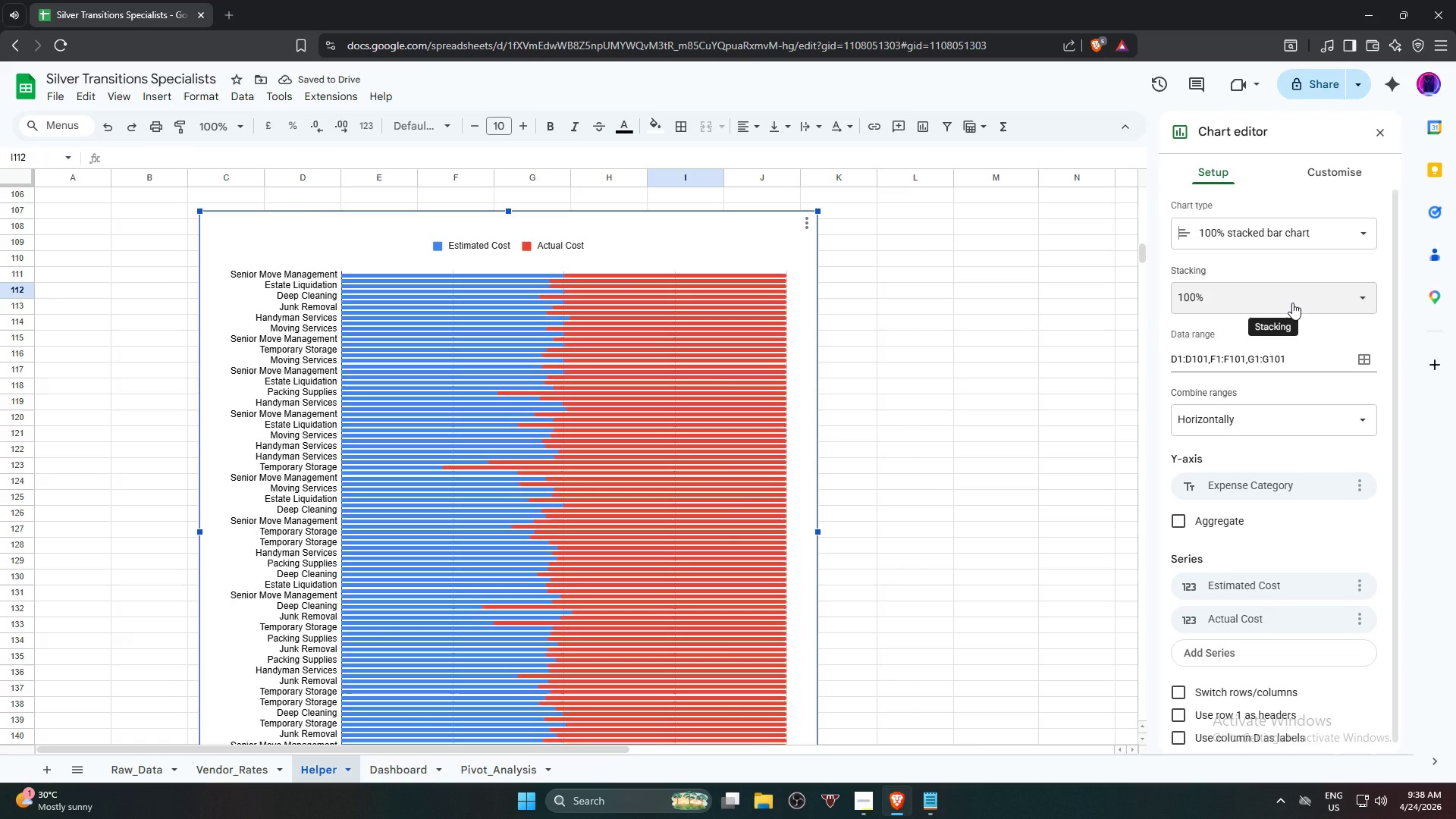 
wait(5.31)
 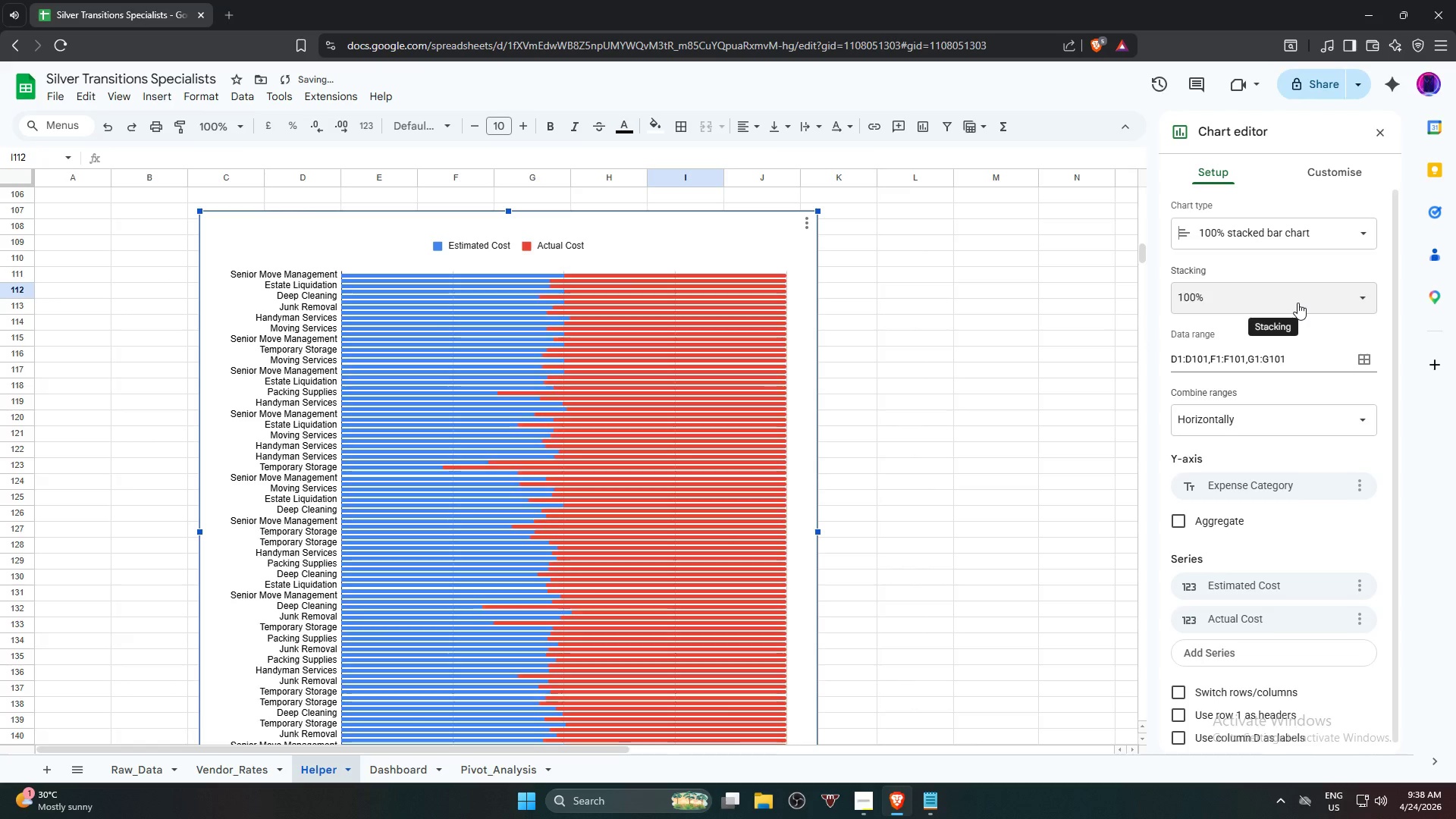 
scroll: coordinate [857, 426], scroll_direction: down, amount: 2.0
 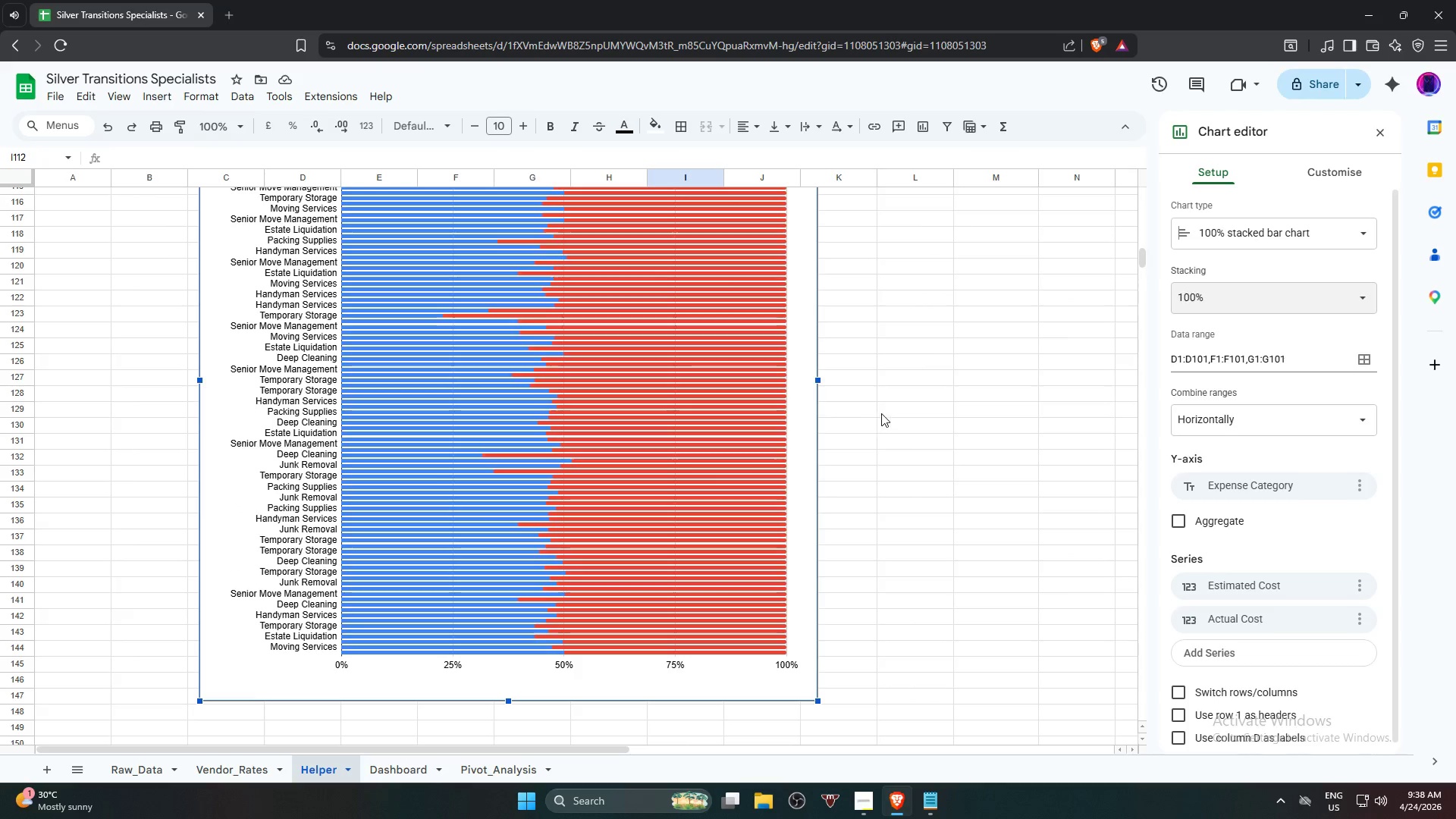 
scroll: coordinate [882, 412], scroll_direction: up, amount: 2.0
 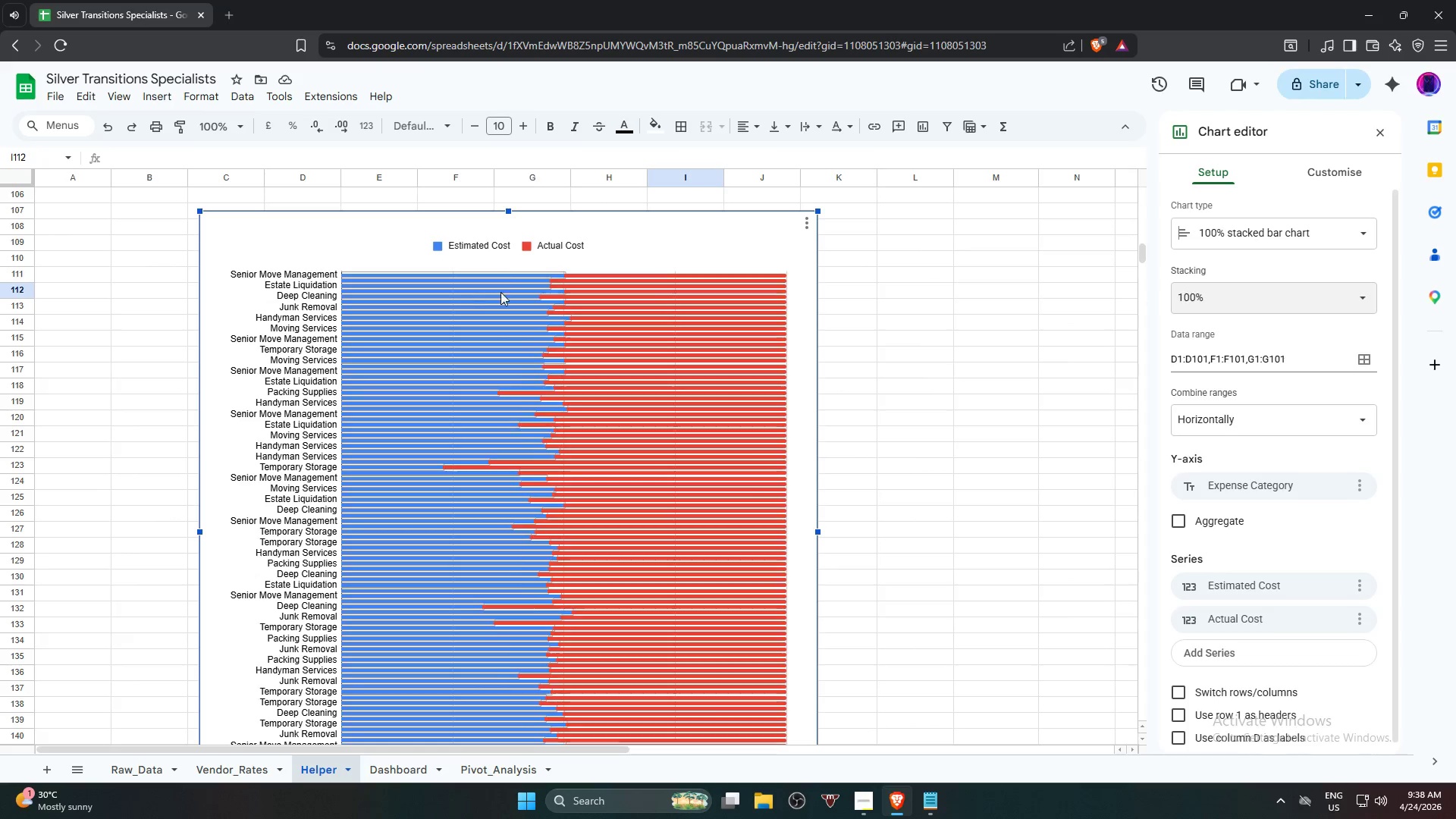 
left_click([1283, 296])
 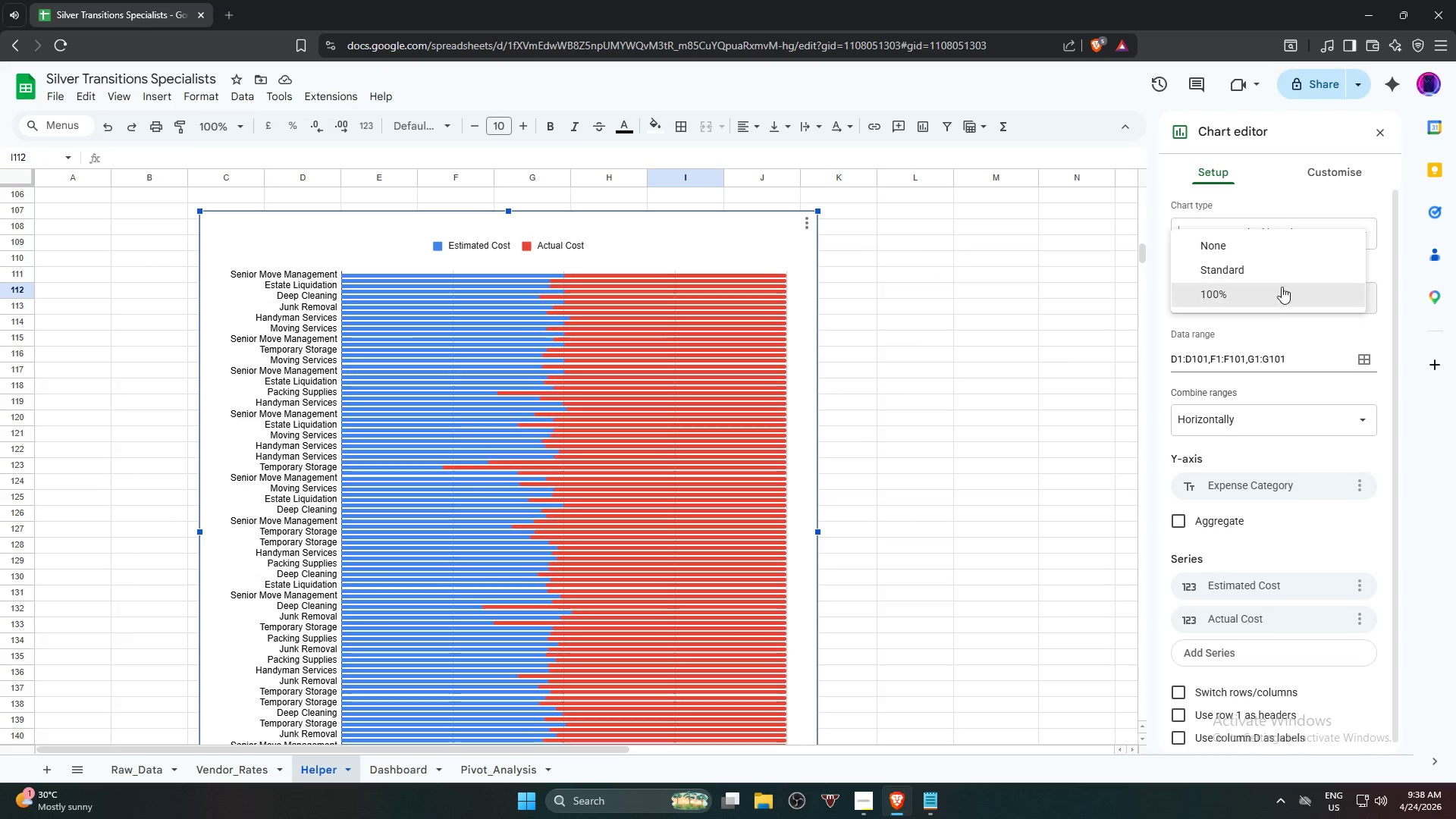 
left_click([1291, 271])
 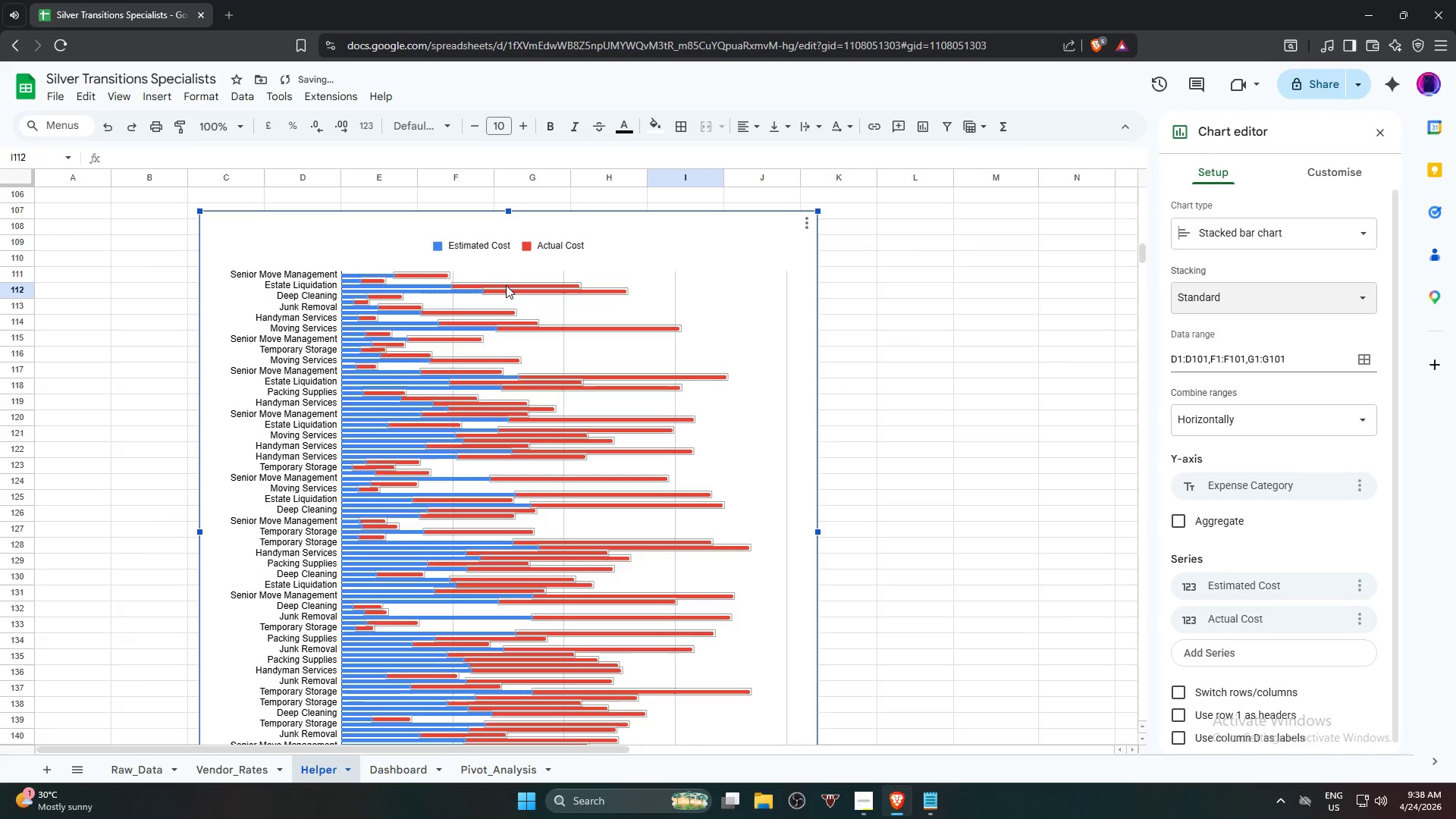 
scroll: coordinate [1037, 366], scroll_direction: down, amount: 2.0
 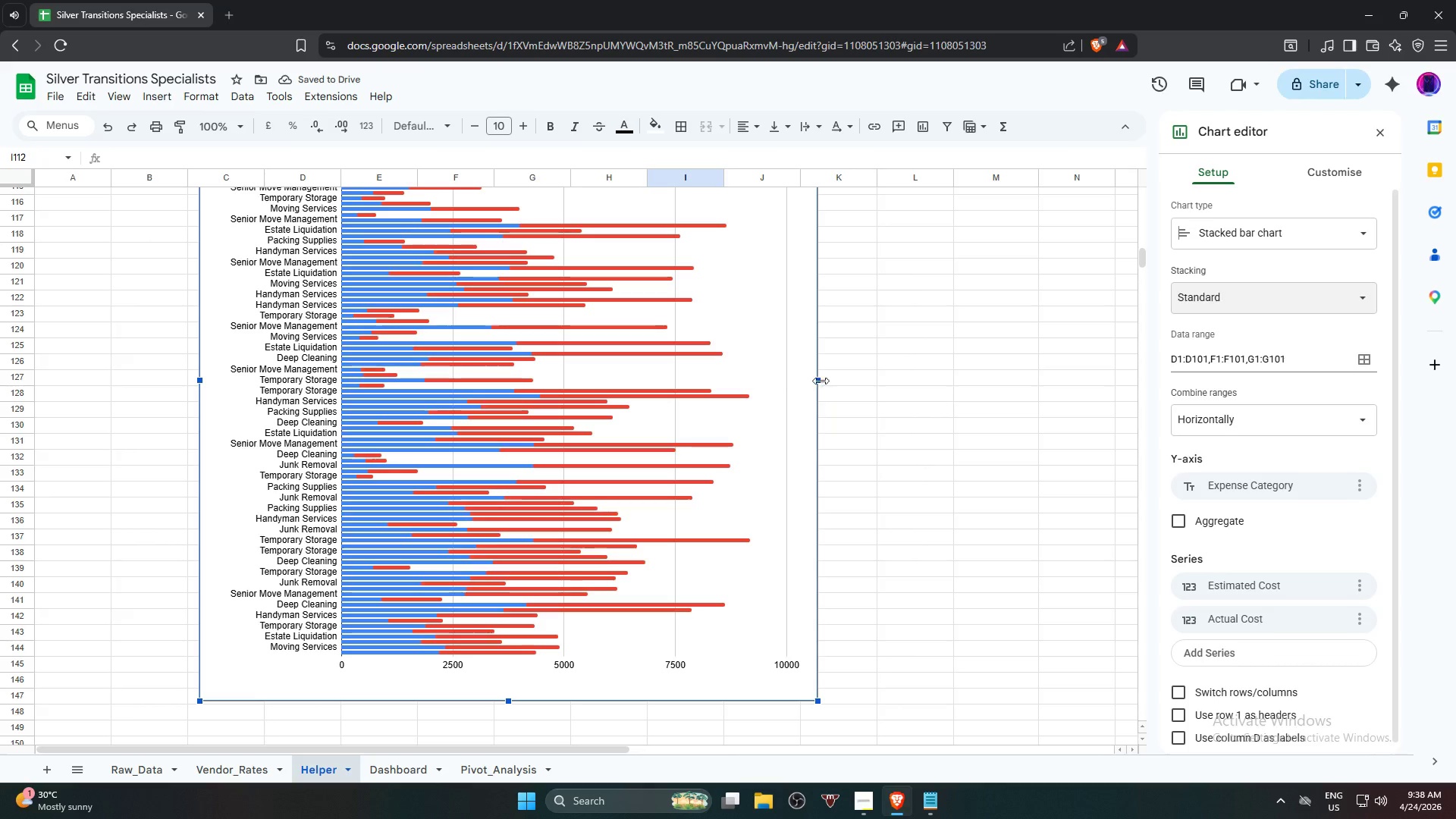 
left_click_drag(start_coordinate=[820, 379], to_coordinate=[676, 404])
 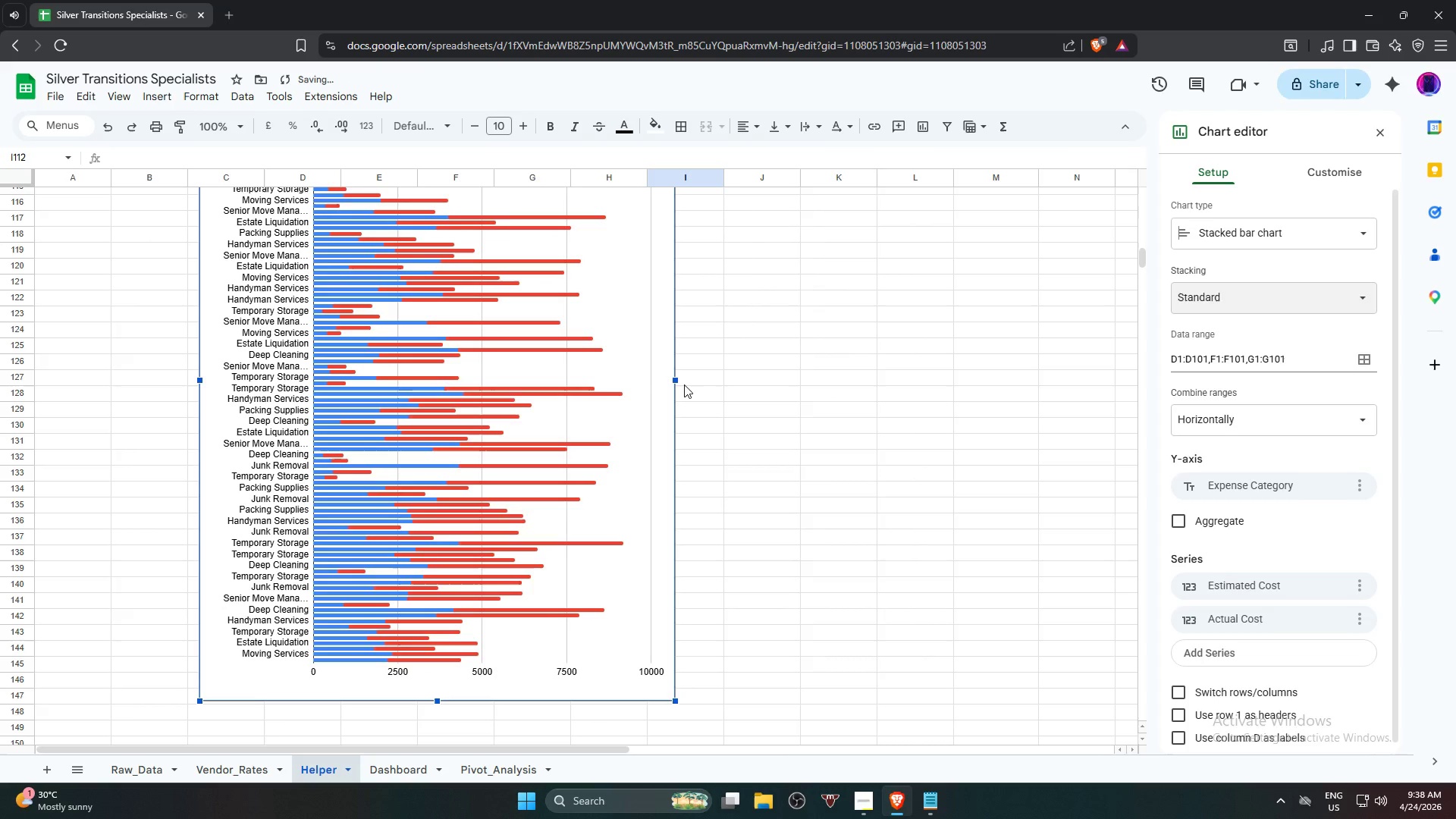 
left_click_drag(start_coordinate=[677, 379], to_coordinate=[806, 397])
 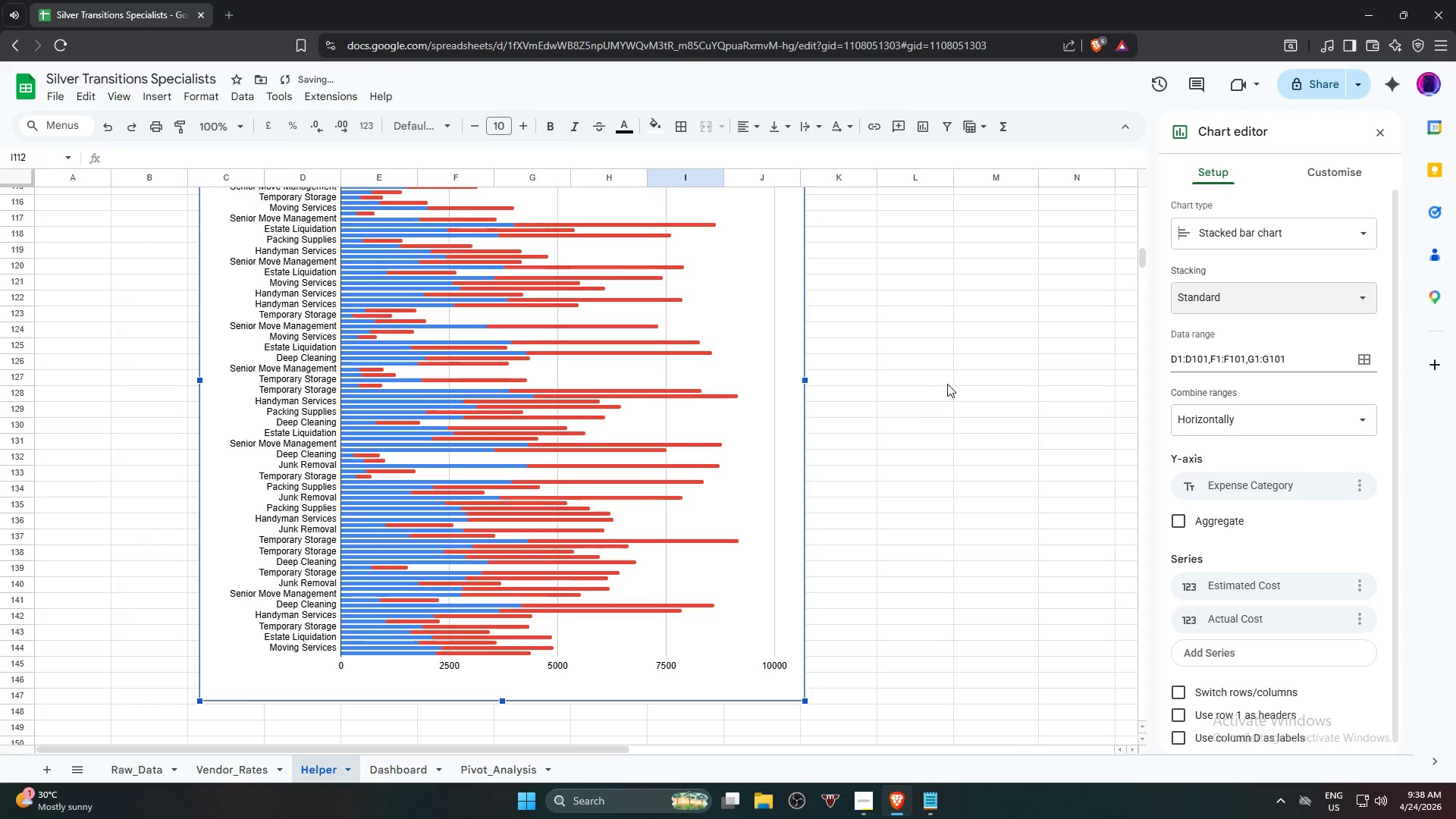 
scroll: coordinate [947, 383], scroll_direction: up, amount: 4.0
 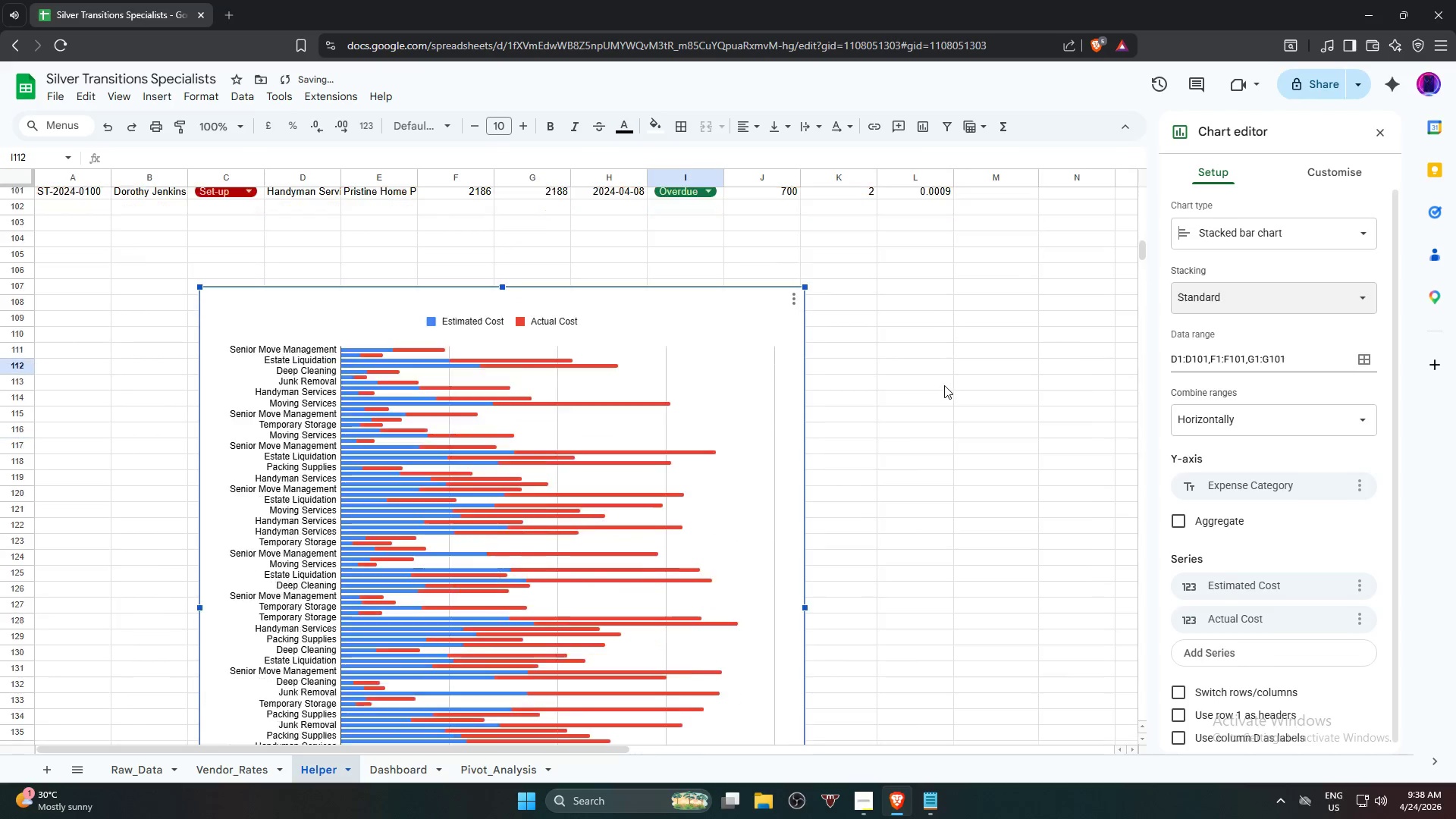 
scroll: coordinate [913, 391], scroll_direction: down, amount: 4.0
 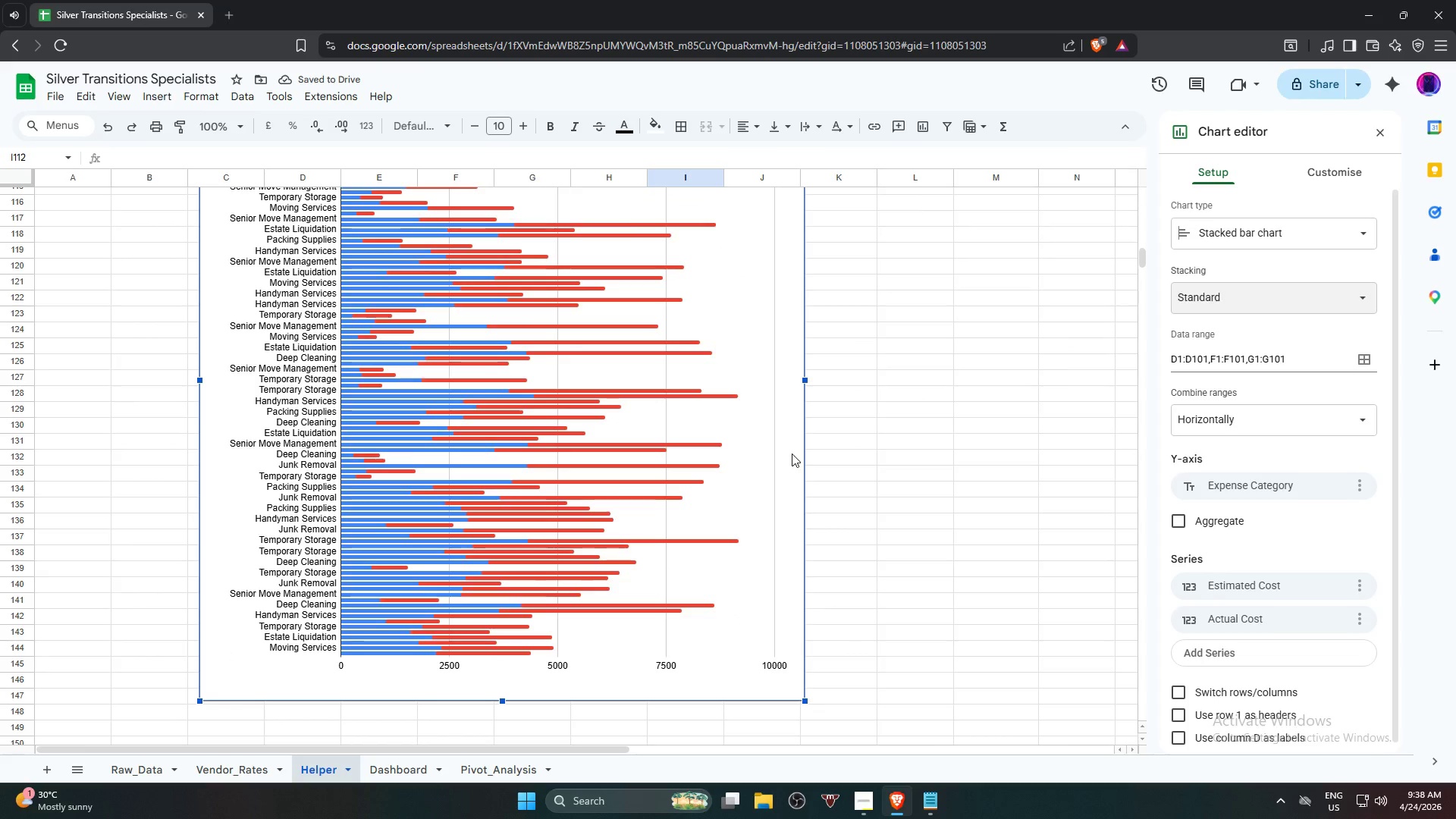 
scroll: coordinate [662, 408], scroll_direction: up, amount: 3.0
 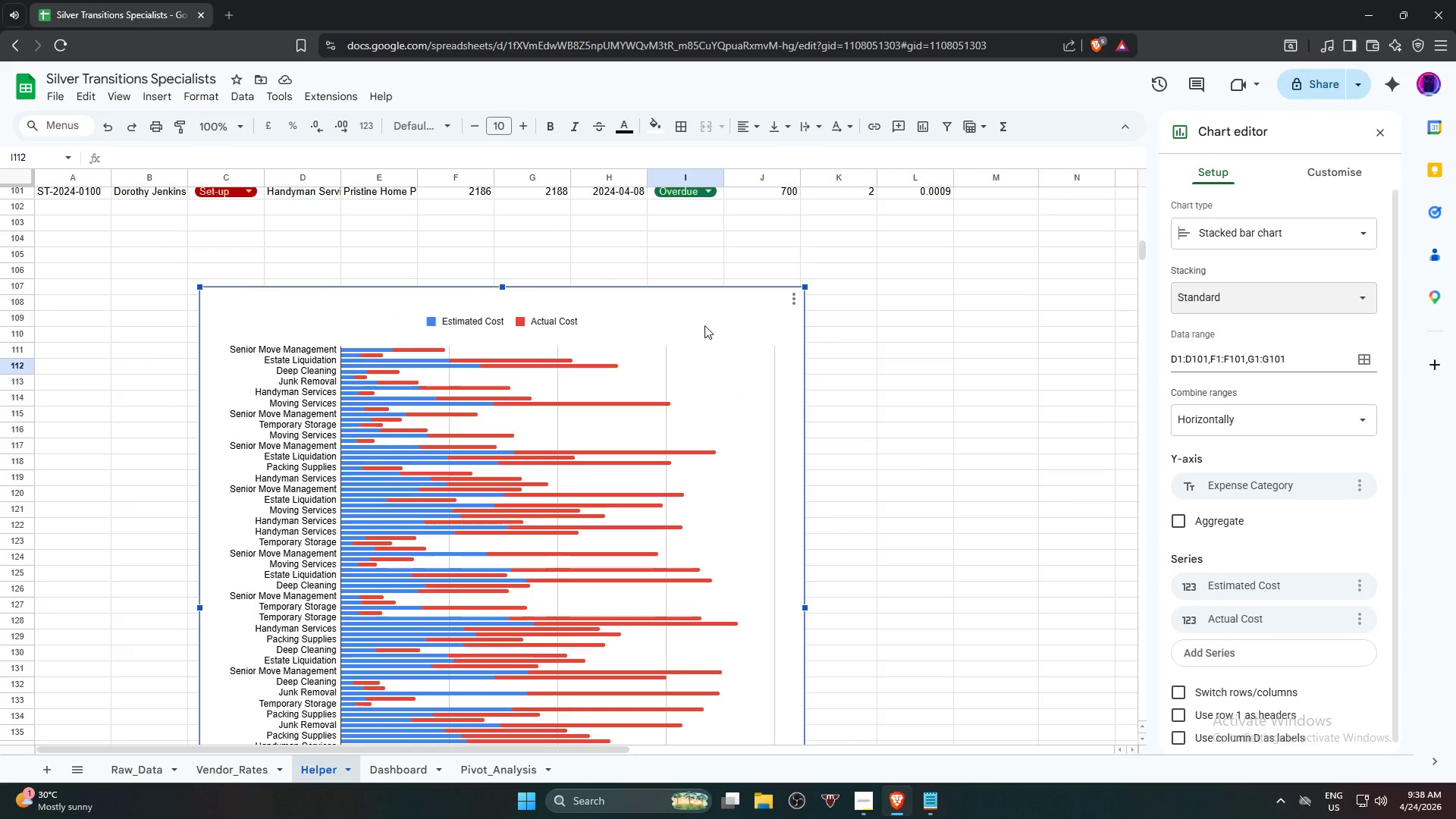 
left_click([704, 317])
 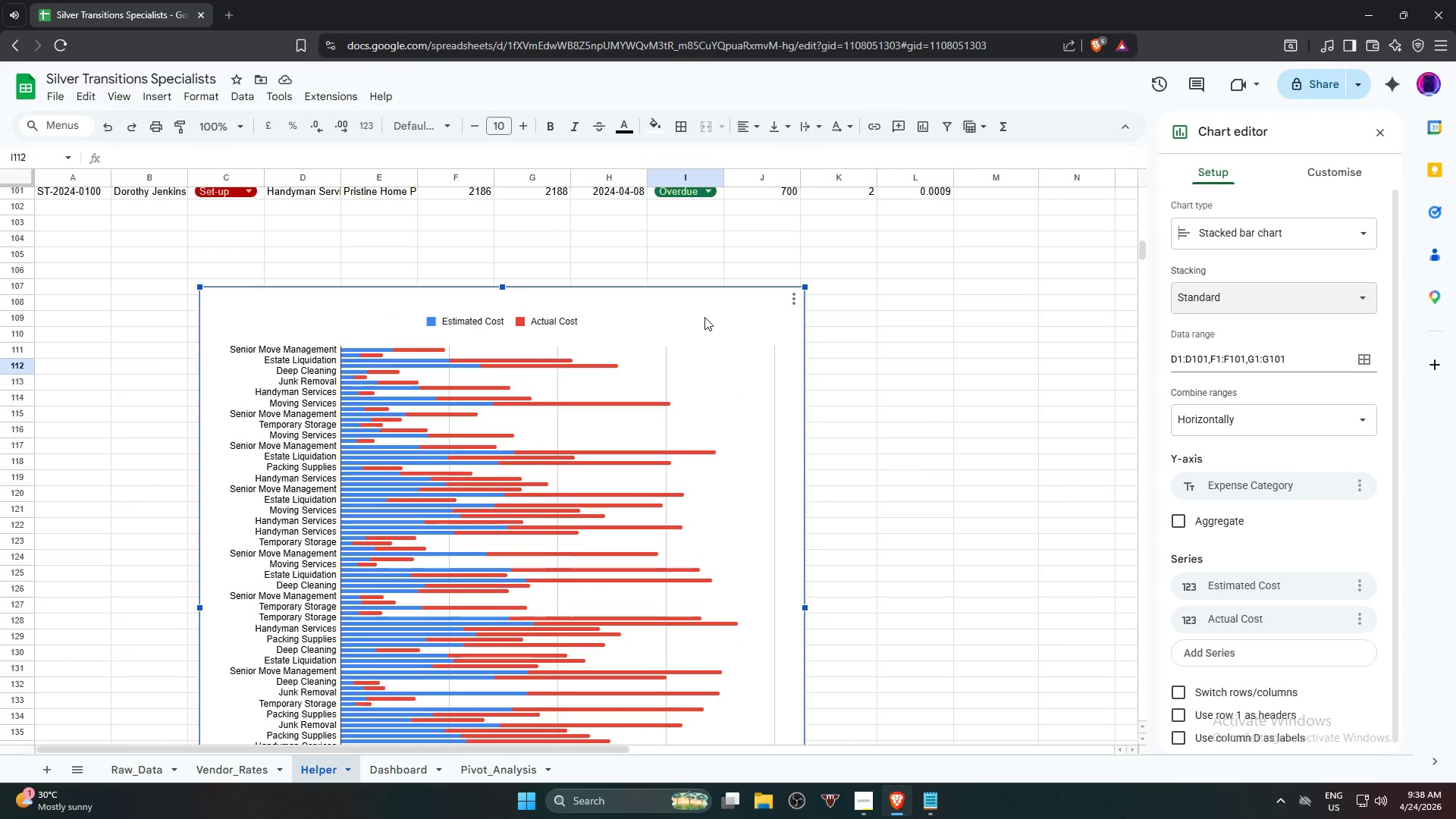 
key(Control+C)
 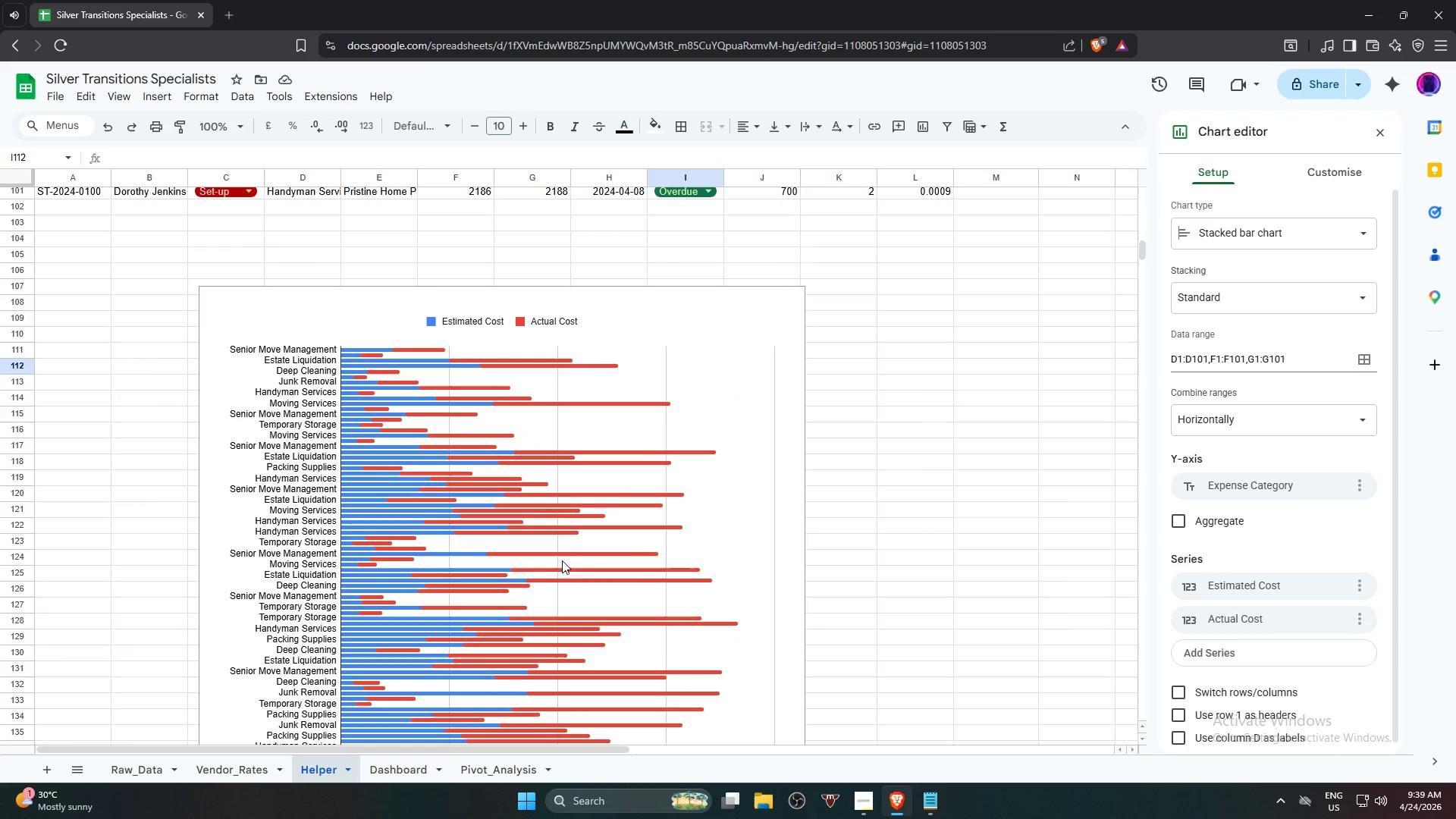 
left_click([718, 322])
 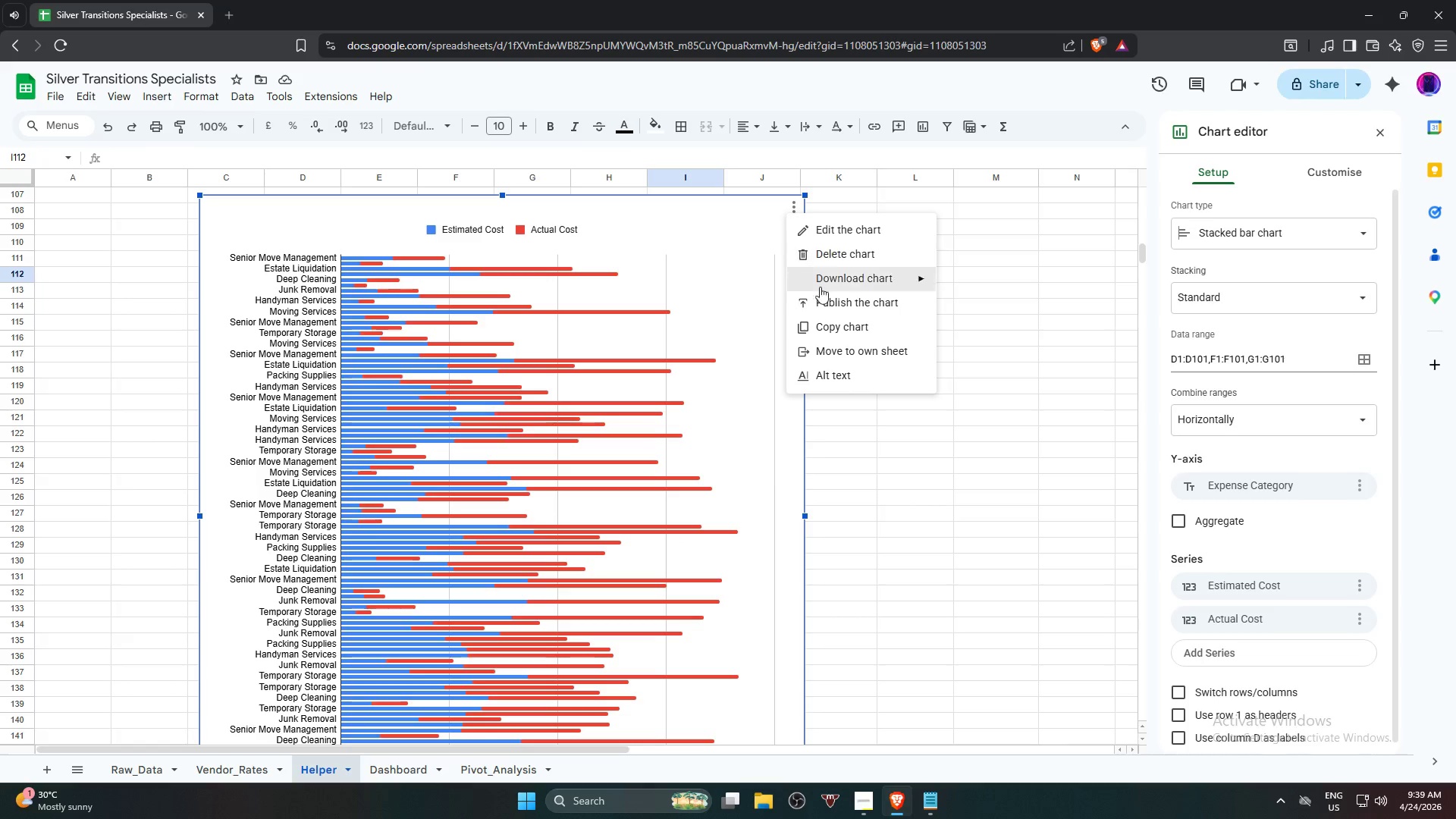 
left_click([859, 326])
 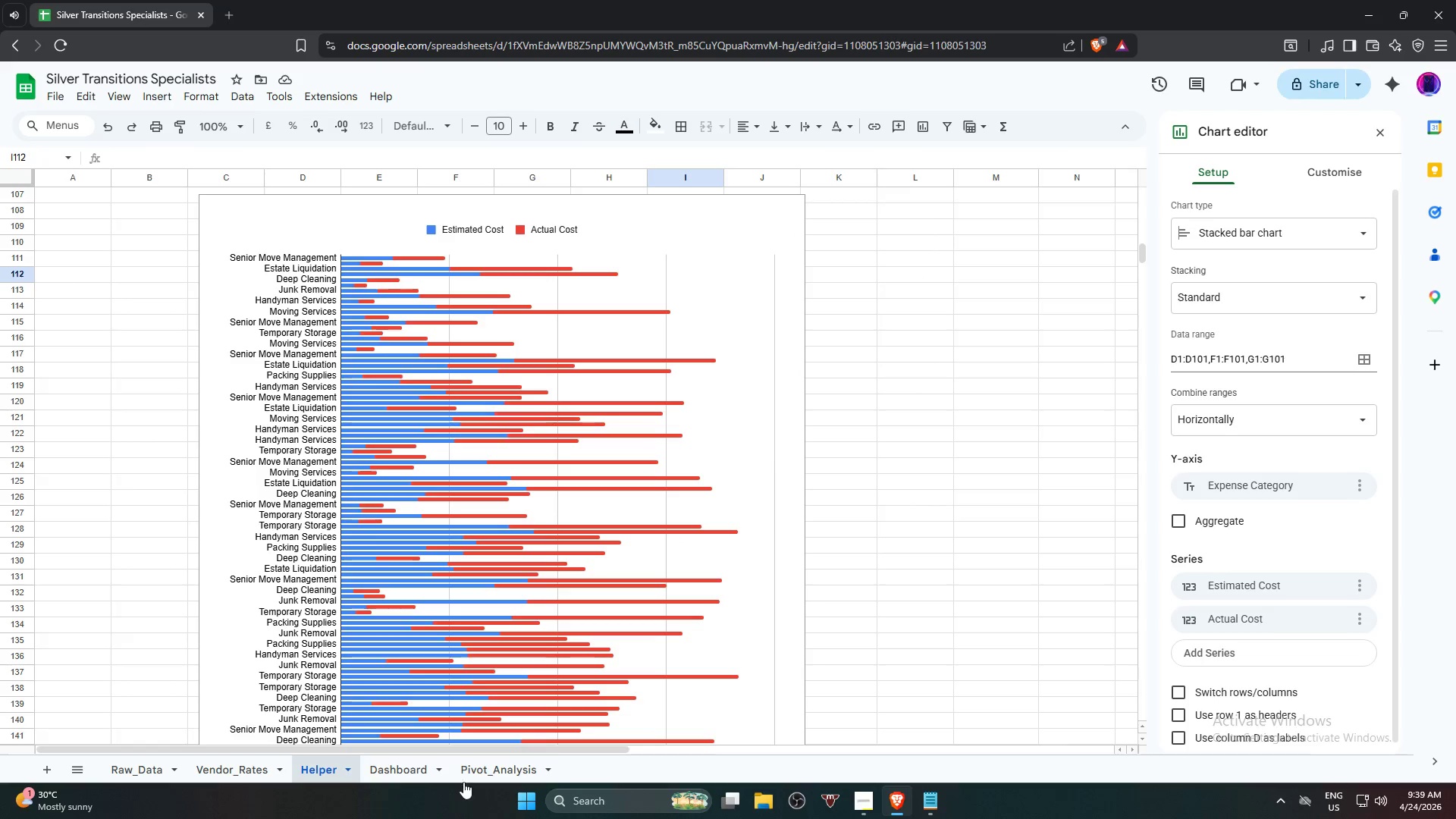 
left_click([398, 777])
 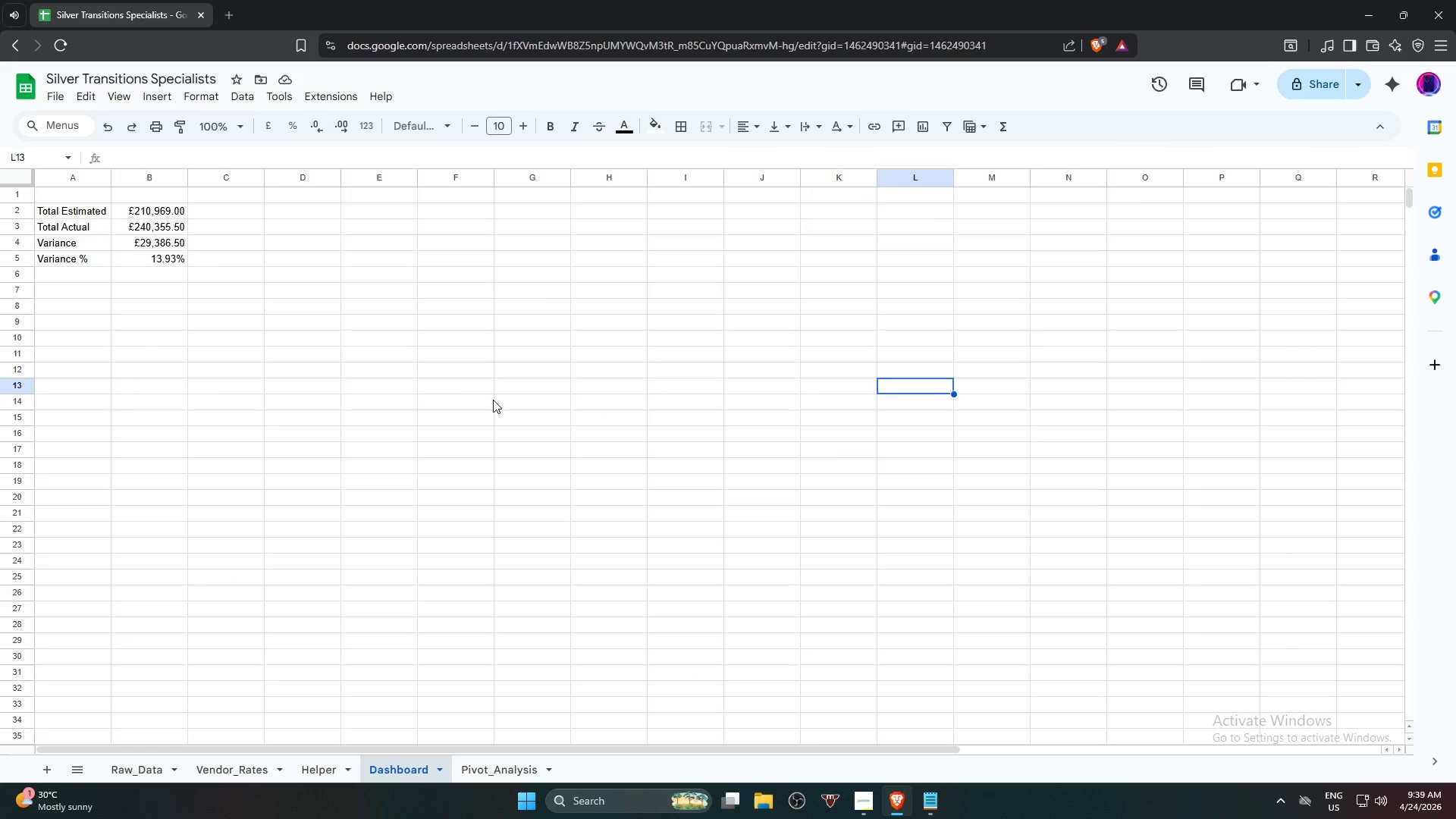 
left_click([468, 397])
 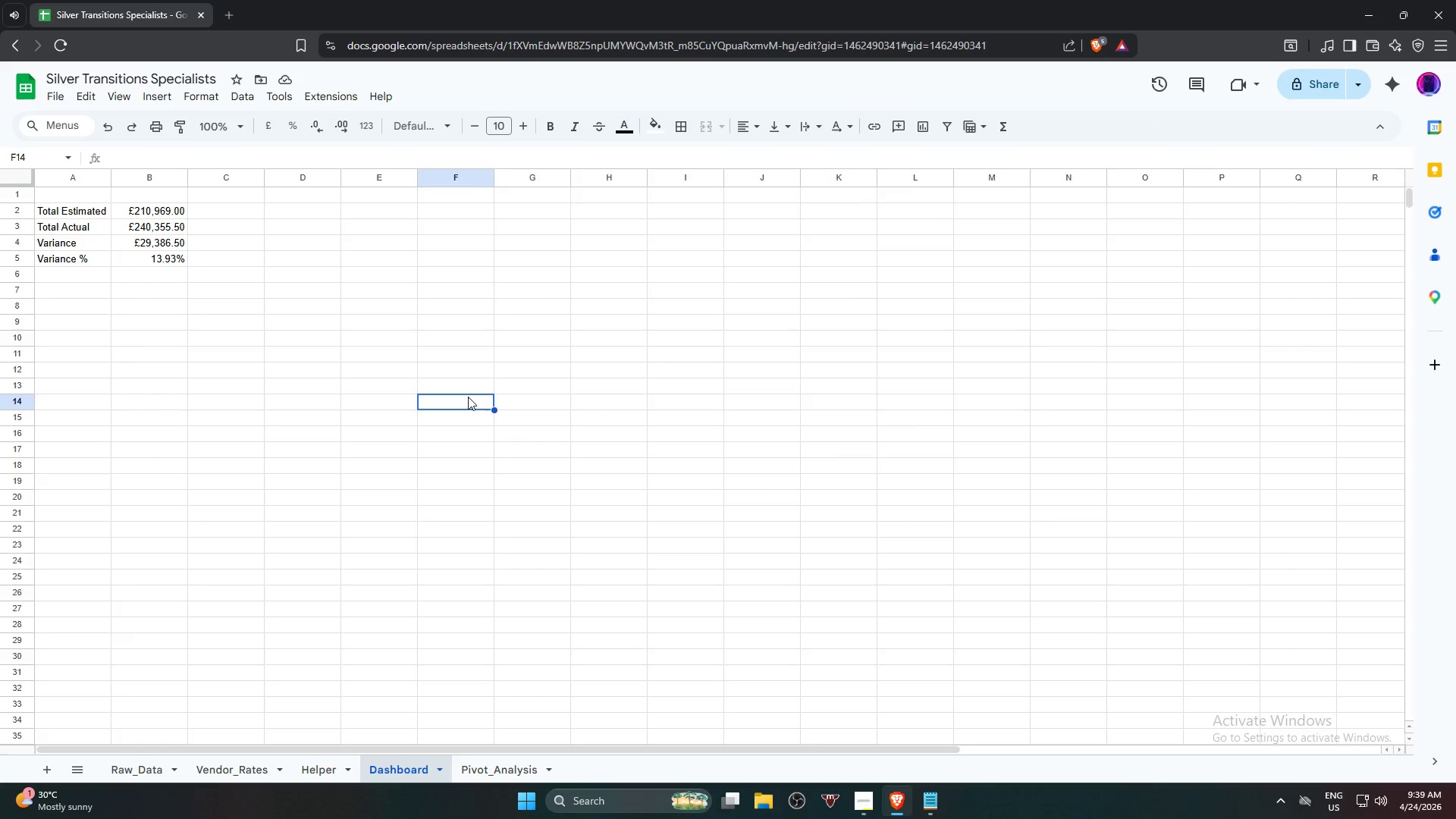 
key(Control+V)
 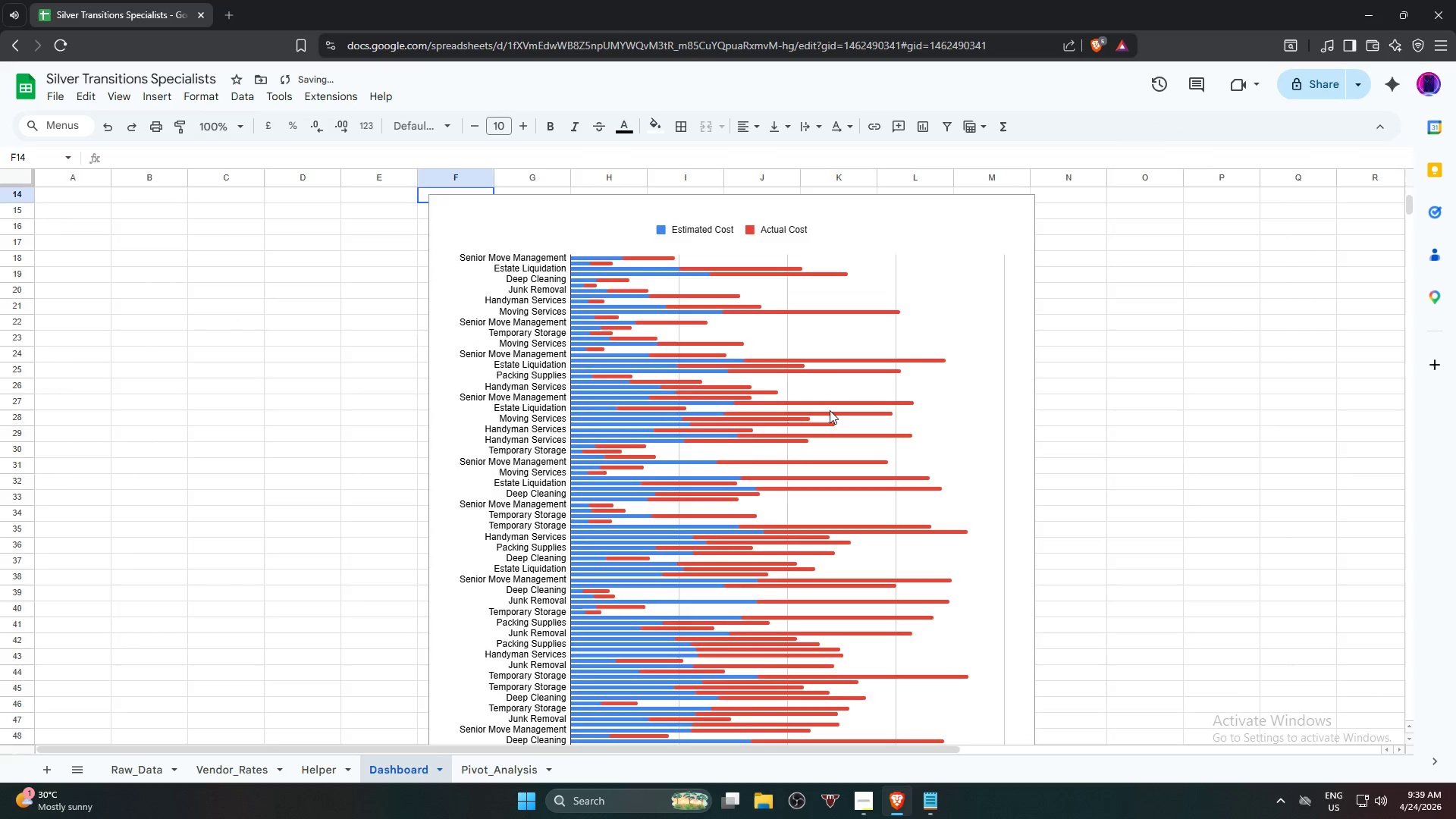 
scroll: coordinate [840, 413], scroll_direction: up, amount: 6.0
 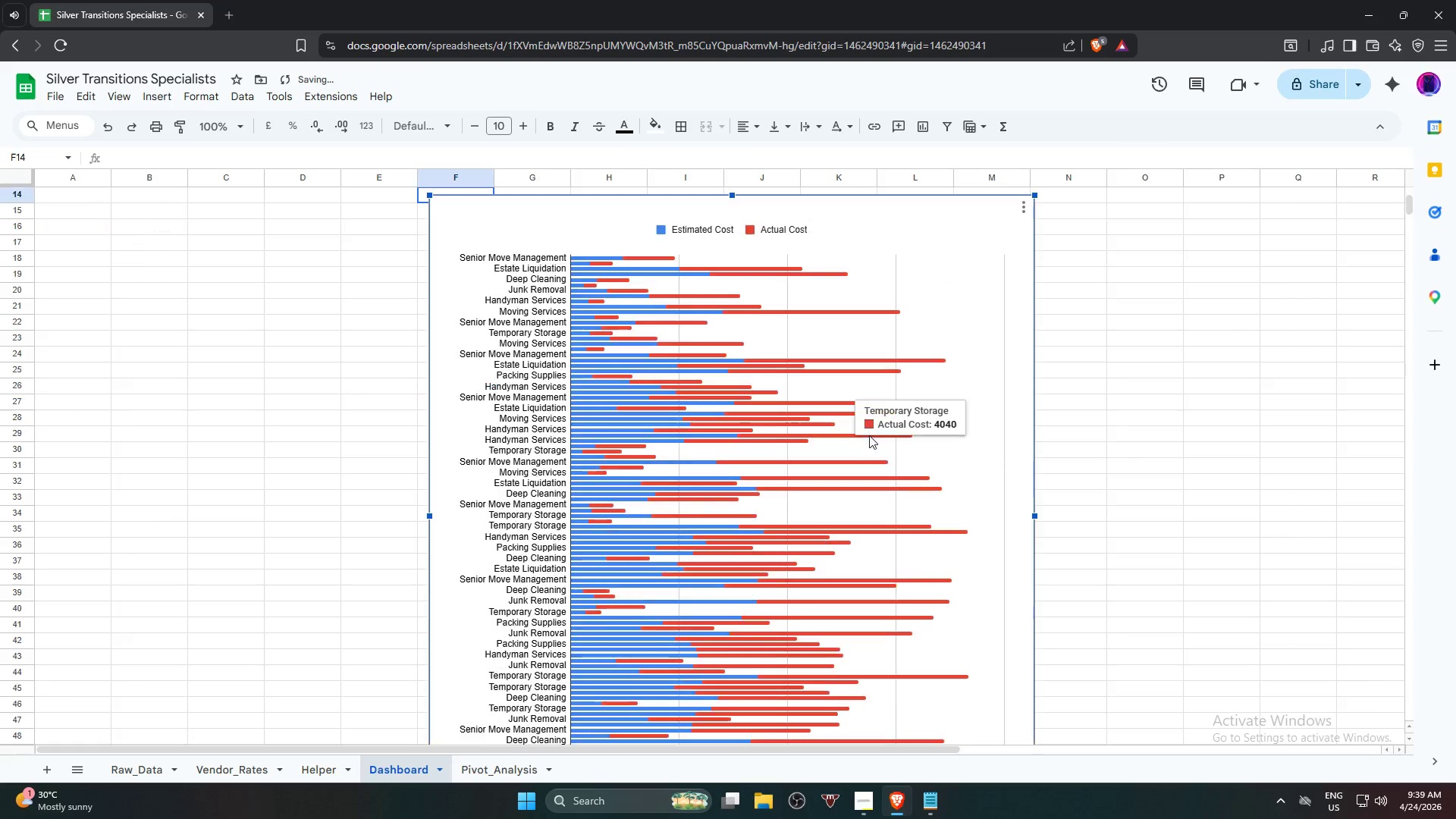 
left_click_drag(start_coordinate=[871, 435], to_coordinate=[648, 377])
 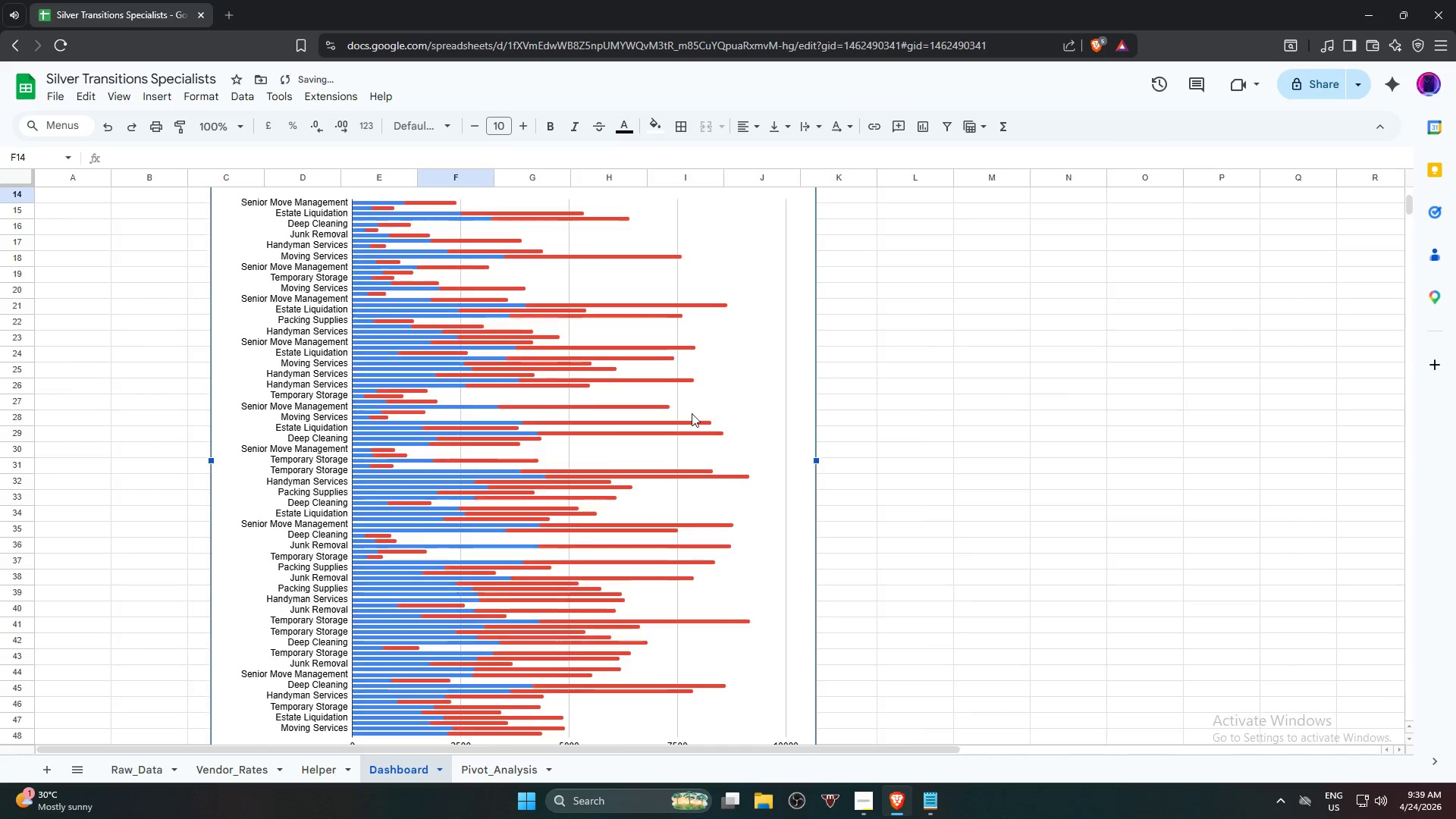 
left_click_drag(start_coordinate=[691, 422], to_coordinate=[680, 280])
 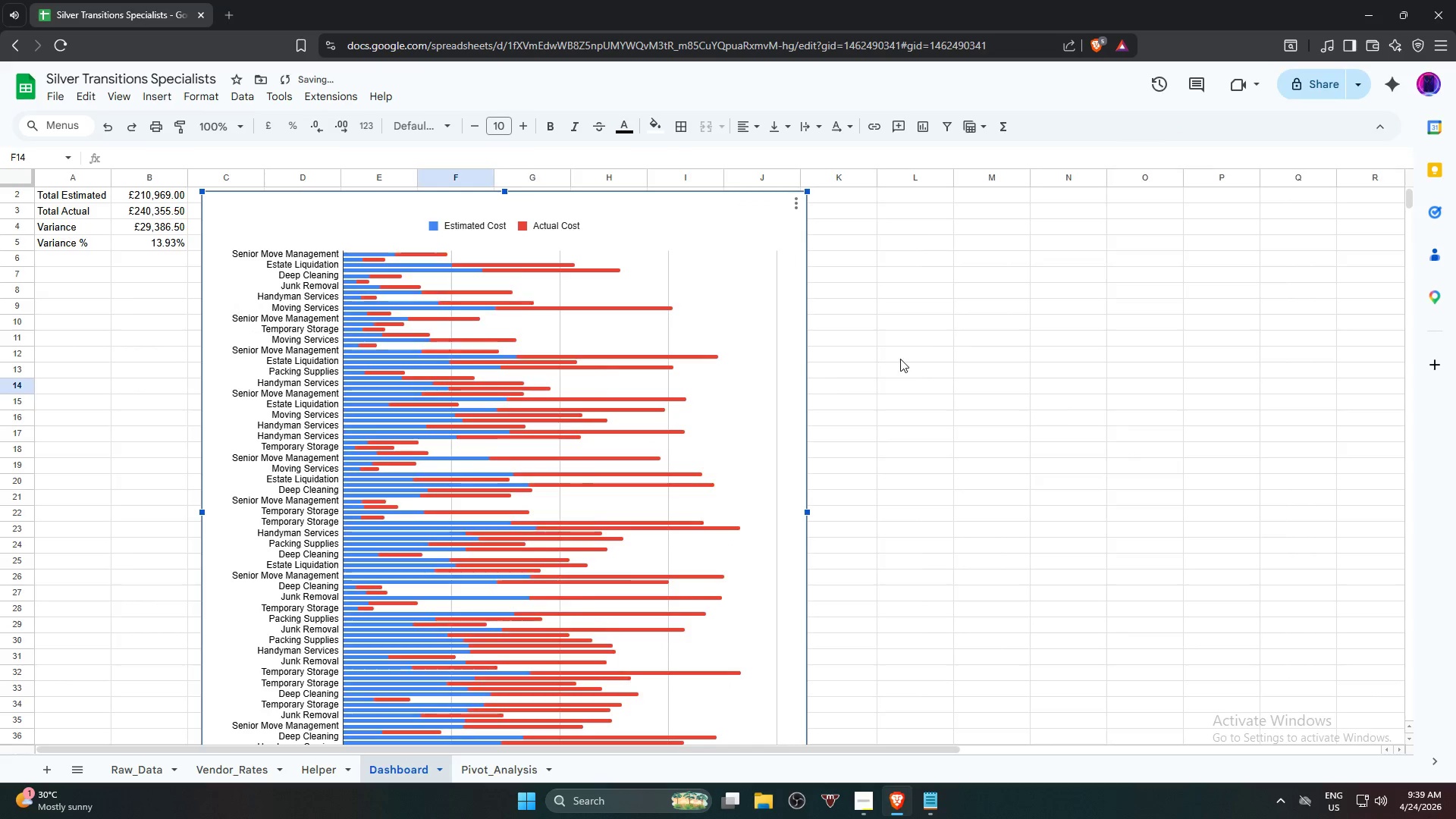 
scroll: coordinate [900, 359], scroll_direction: up, amount: 6.0
 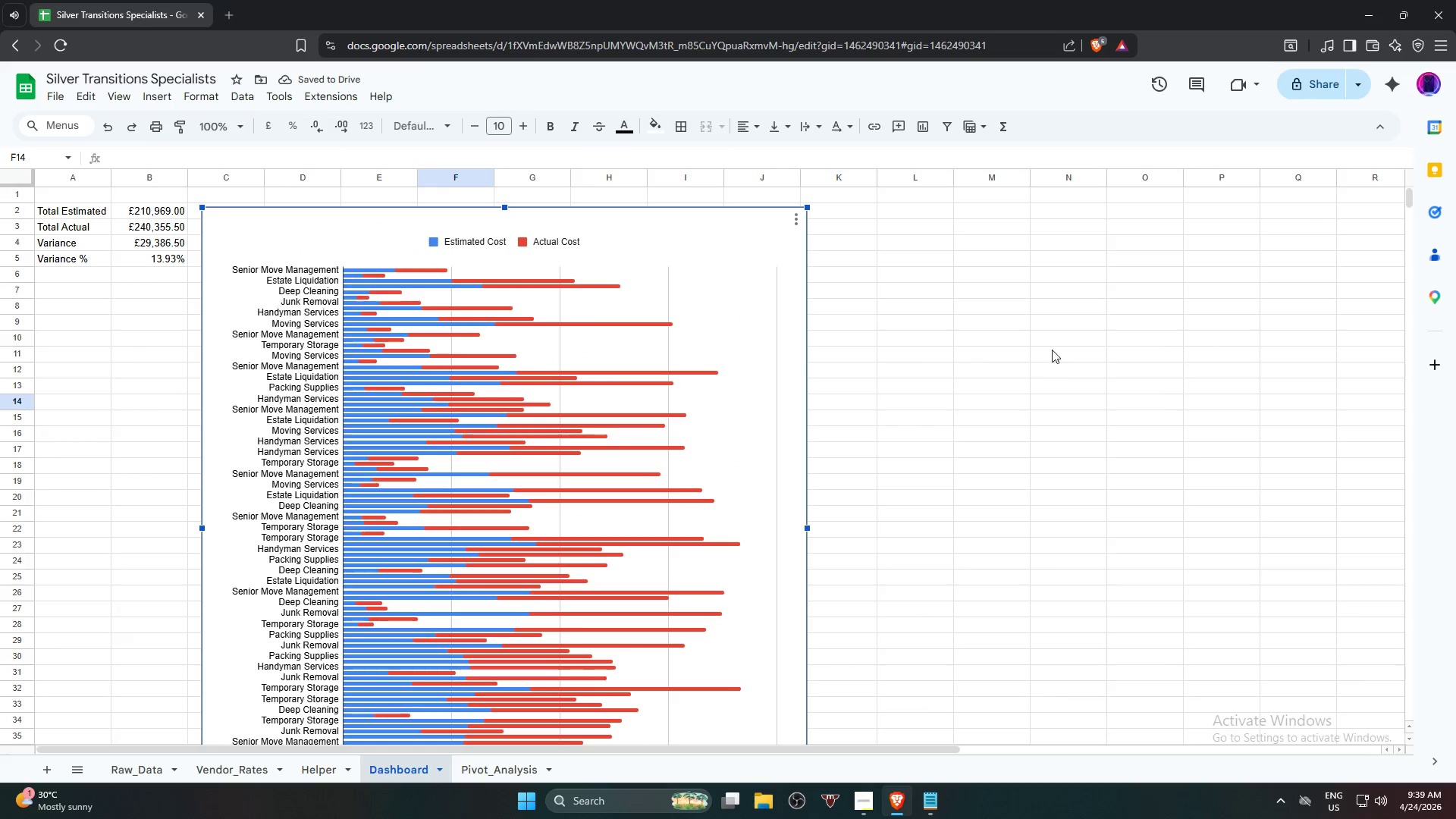 
left_click([53, 98])
 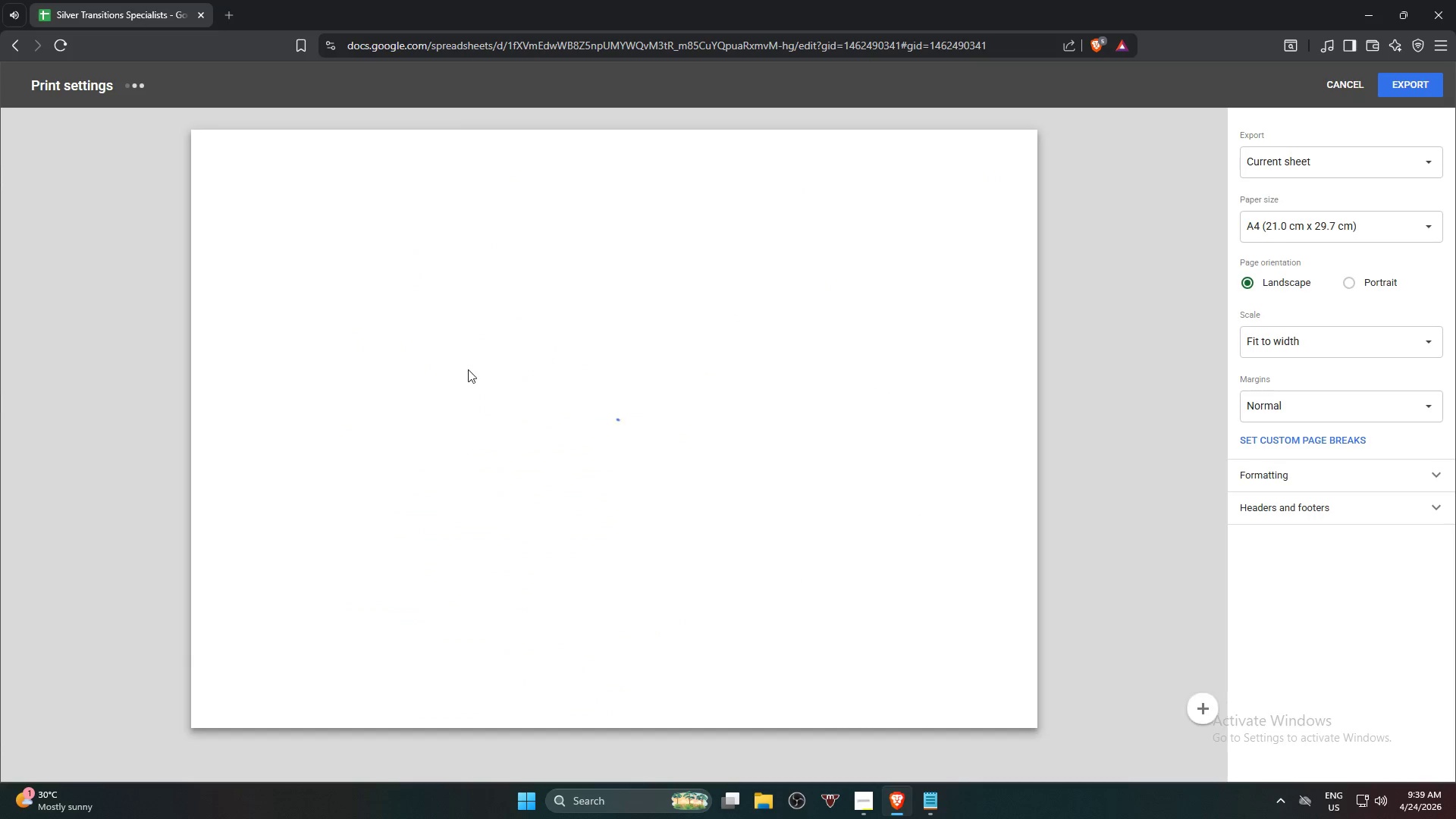 
scroll: coordinate [576, 435], scroll_direction: down, amount: 4.0
 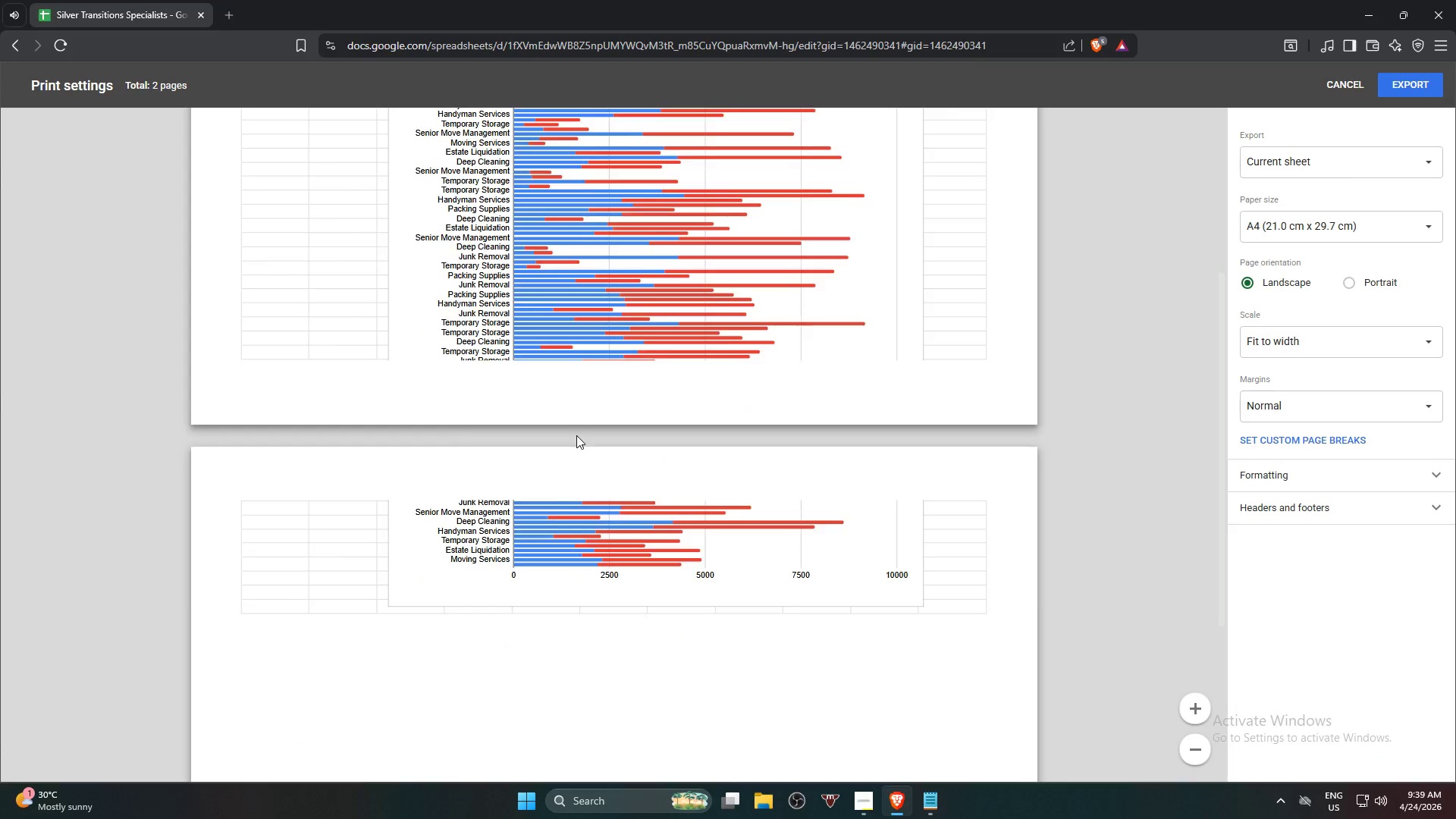 
scroll: coordinate [576, 435], scroll_direction: up, amount: 5.0
 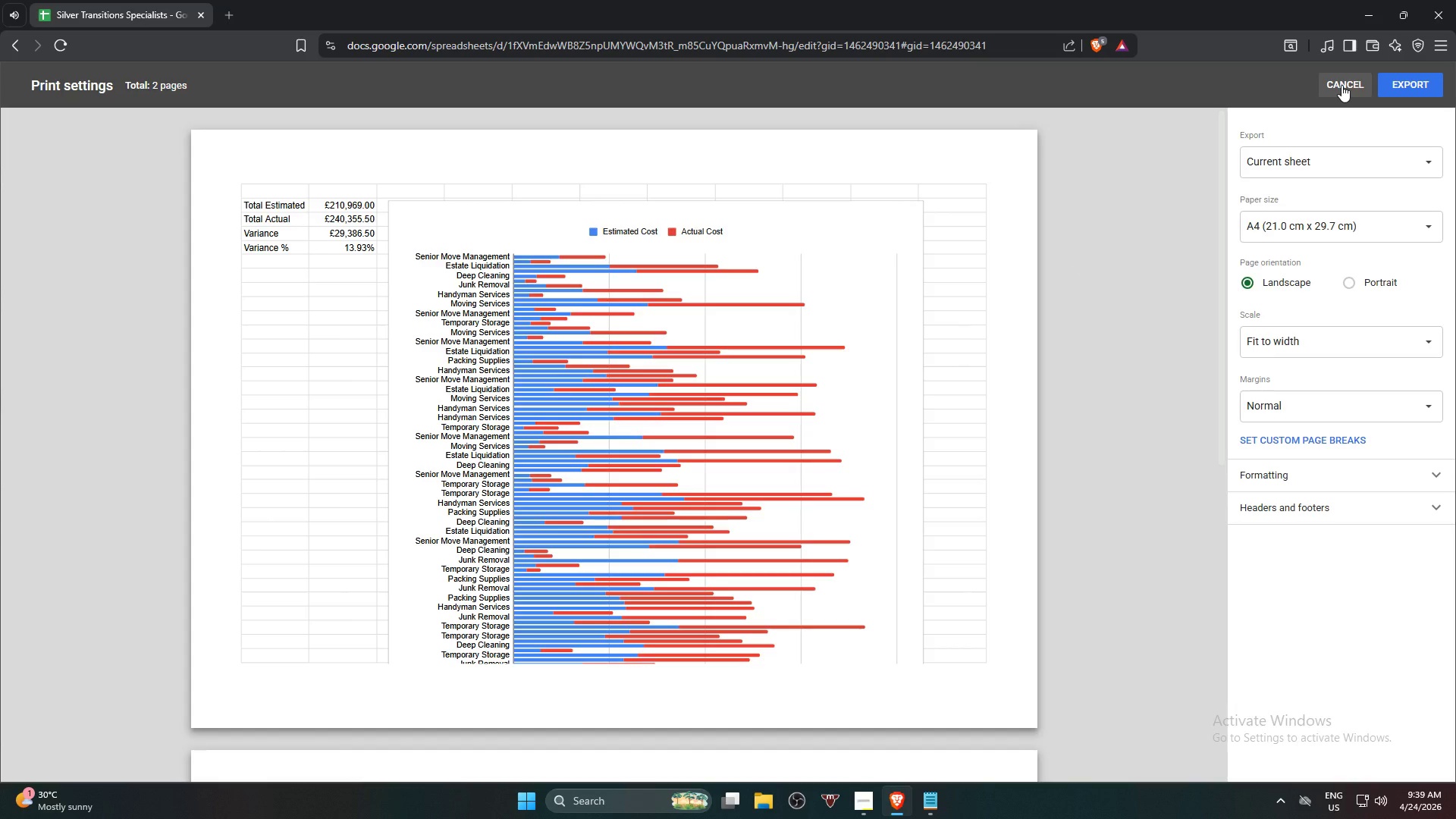 
wait(5.2)
 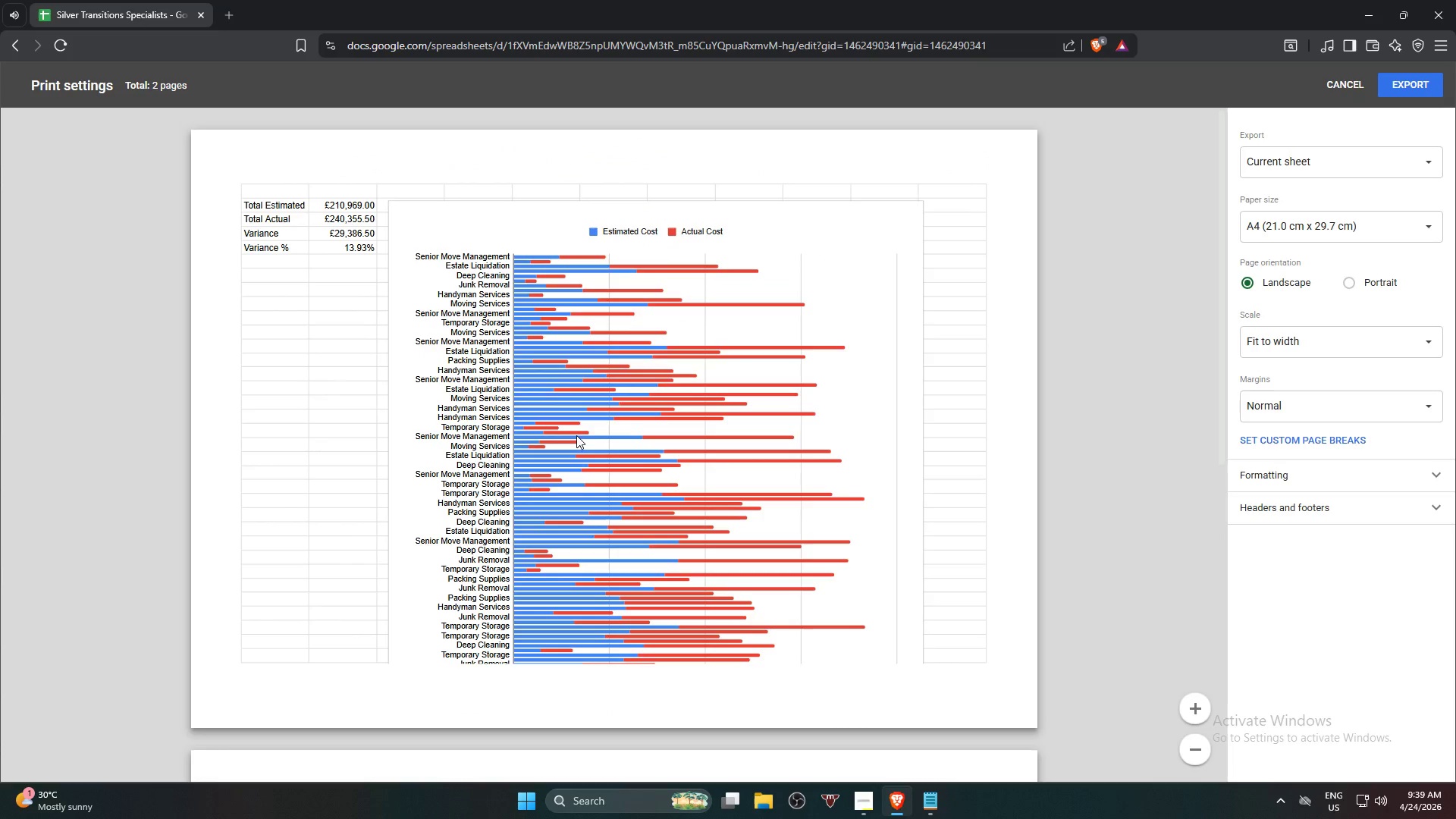 
scroll: coordinate [1120, 334], scroll_direction: down, amount: 7.0
 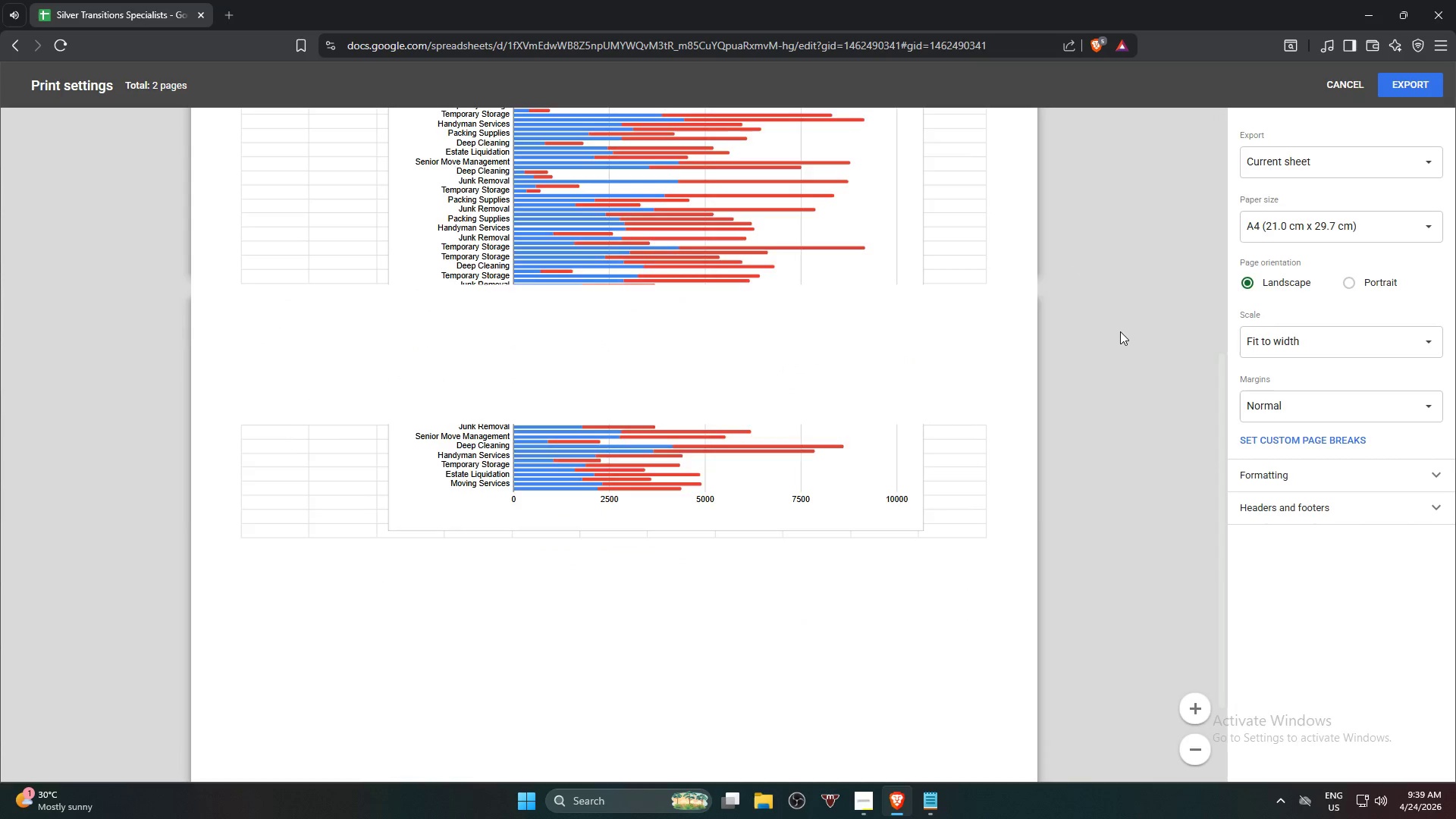 
scroll: coordinate [1123, 314], scroll_direction: up, amount: 11.0
 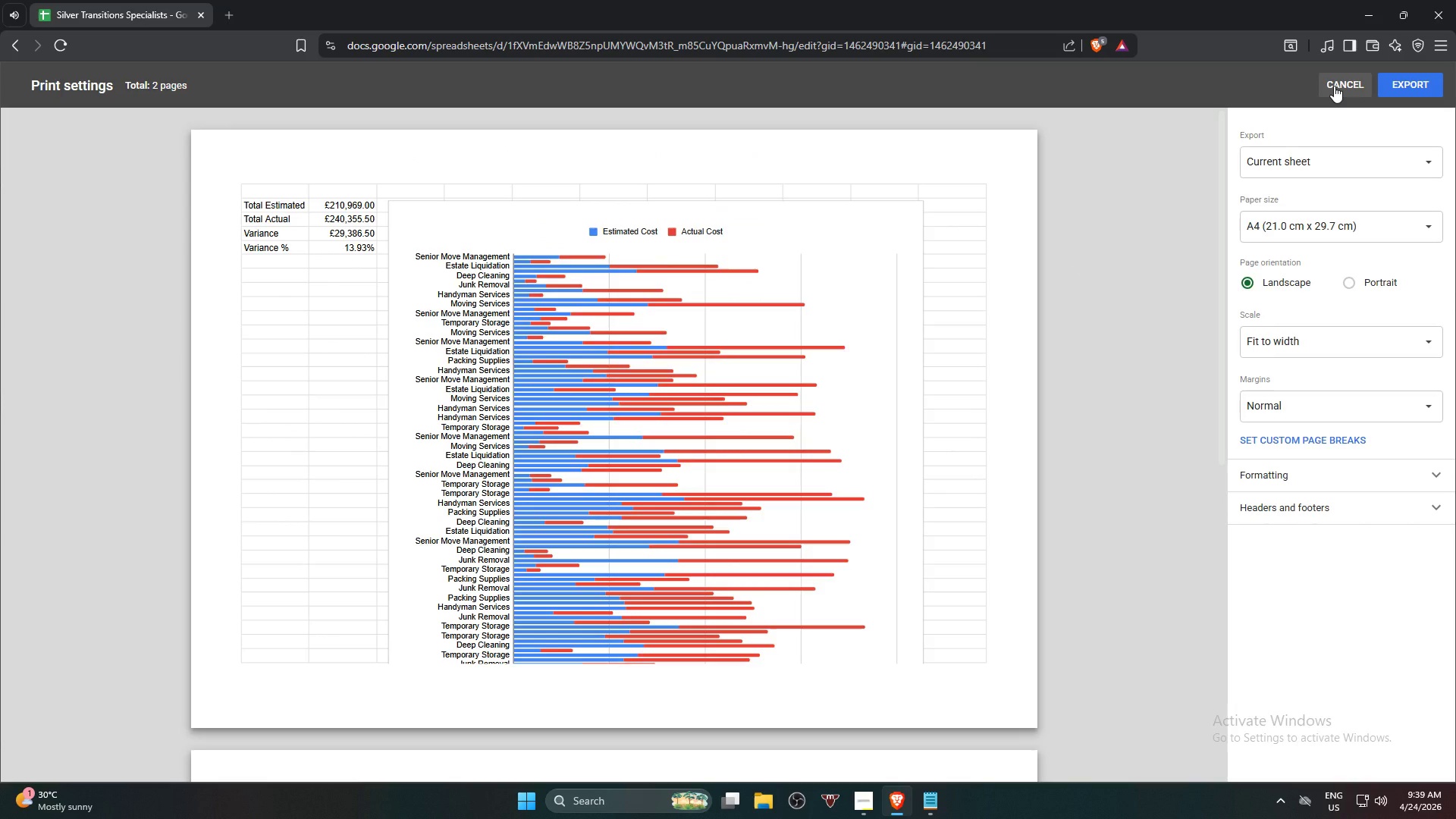 
left_click([1334, 86])
 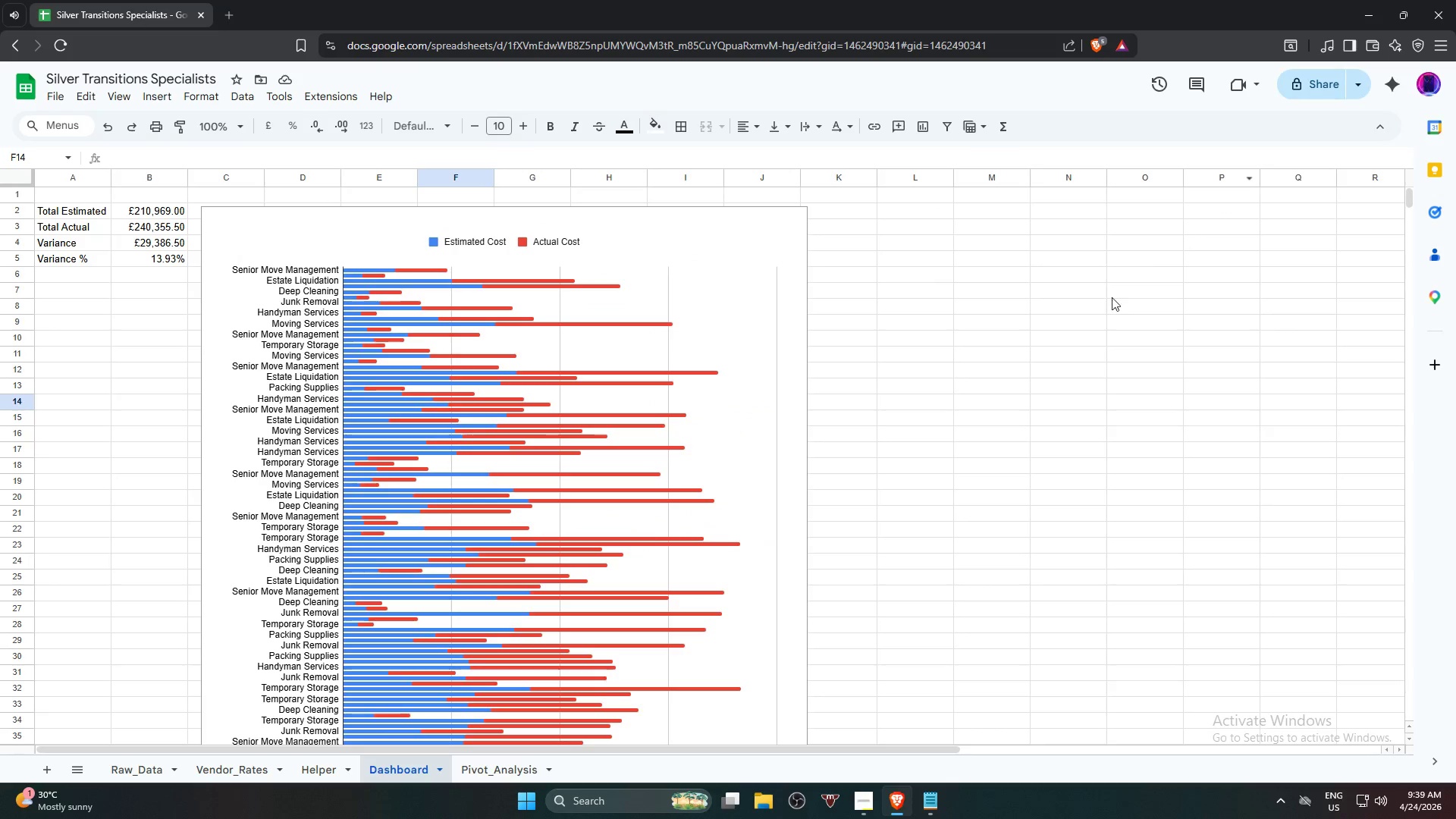 
scroll: coordinate [1080, 272], scroll_direction: up, amount: 3.0
 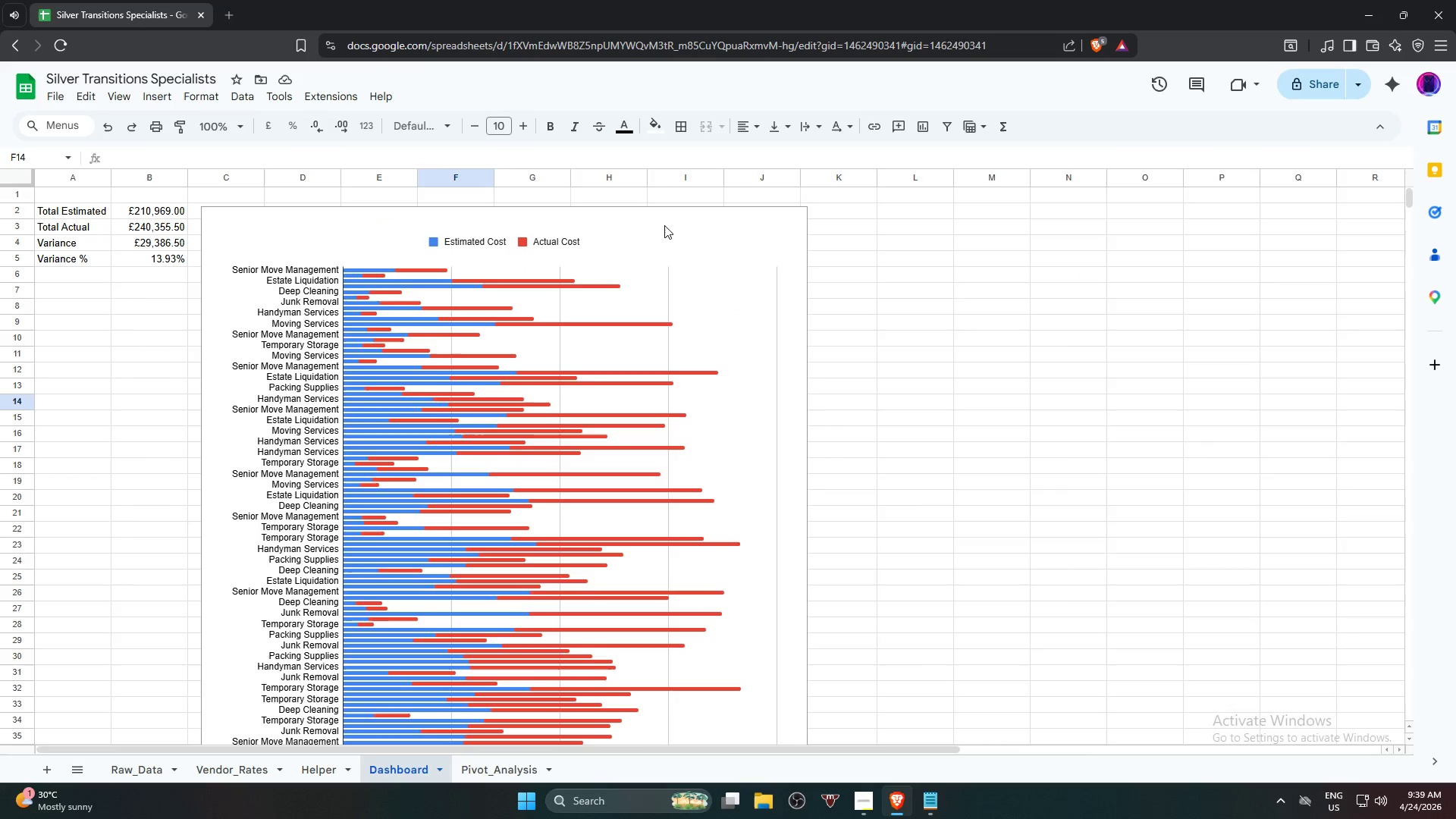 
scroll: coordinate [682, 344], scroll_direction: down, amount: 5.0
 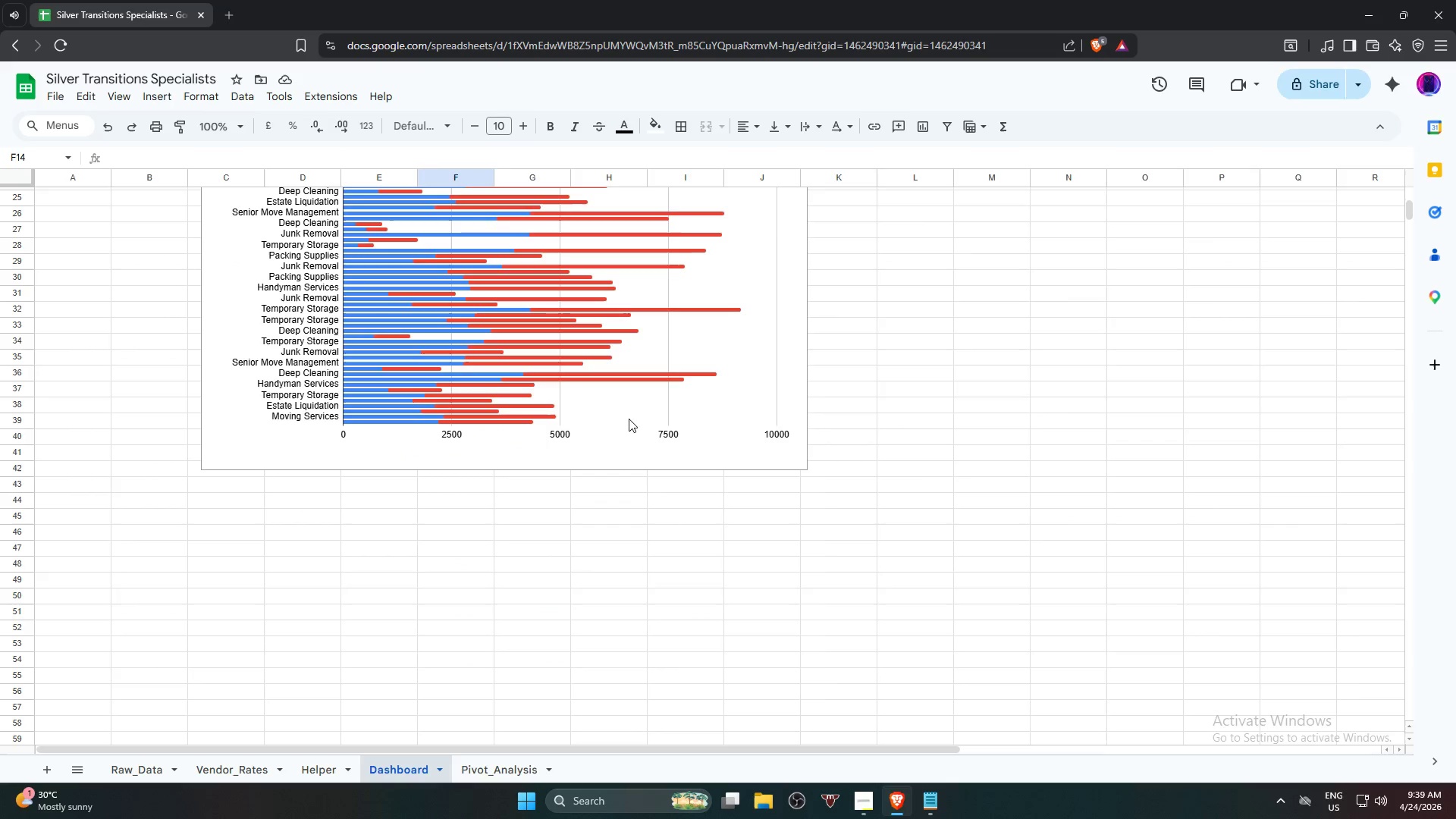 
left_click([612, 455])
 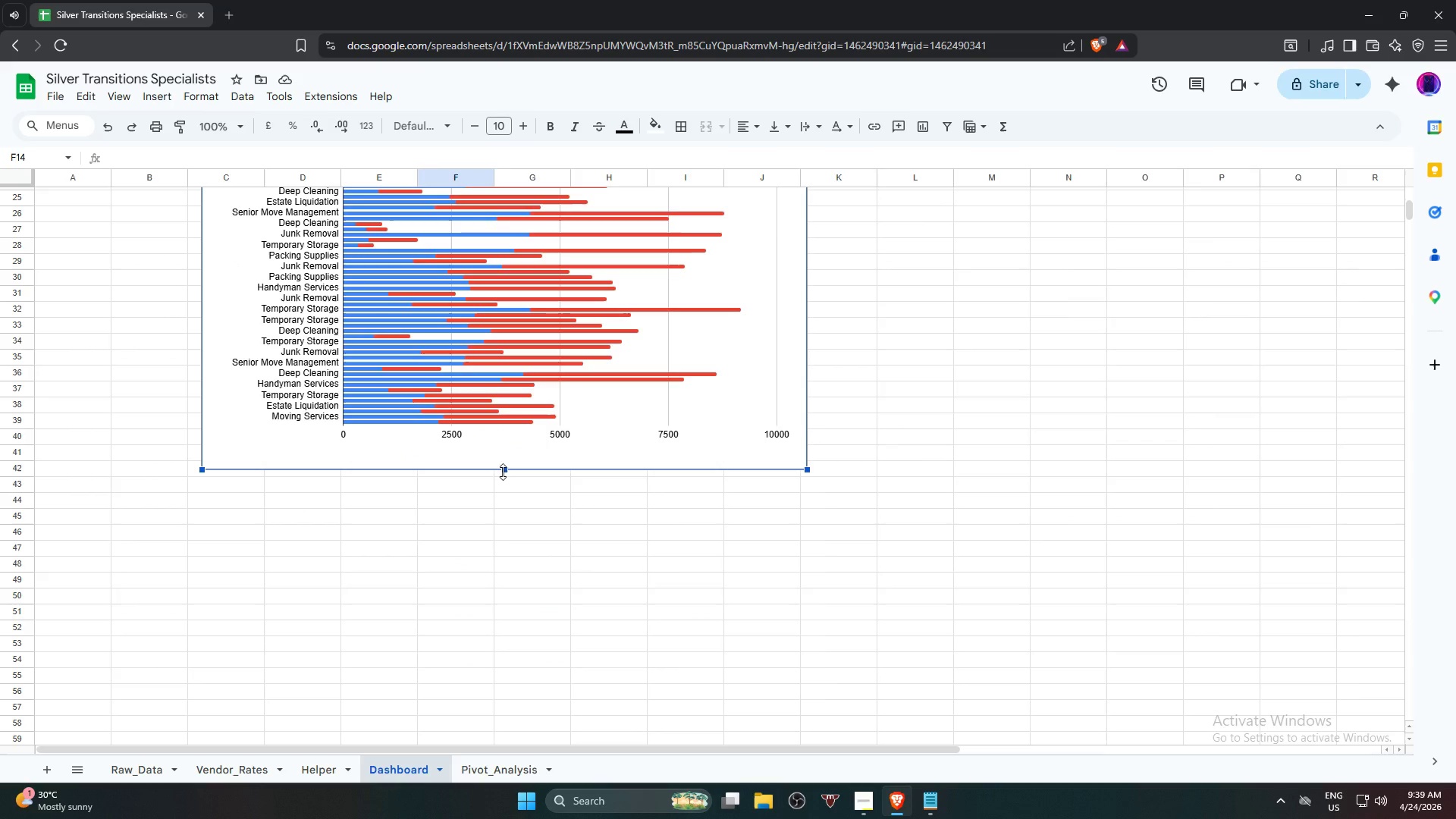 
left_click_drag(start_coordinate=[503, 472], to_coordinate=[520, 338])
 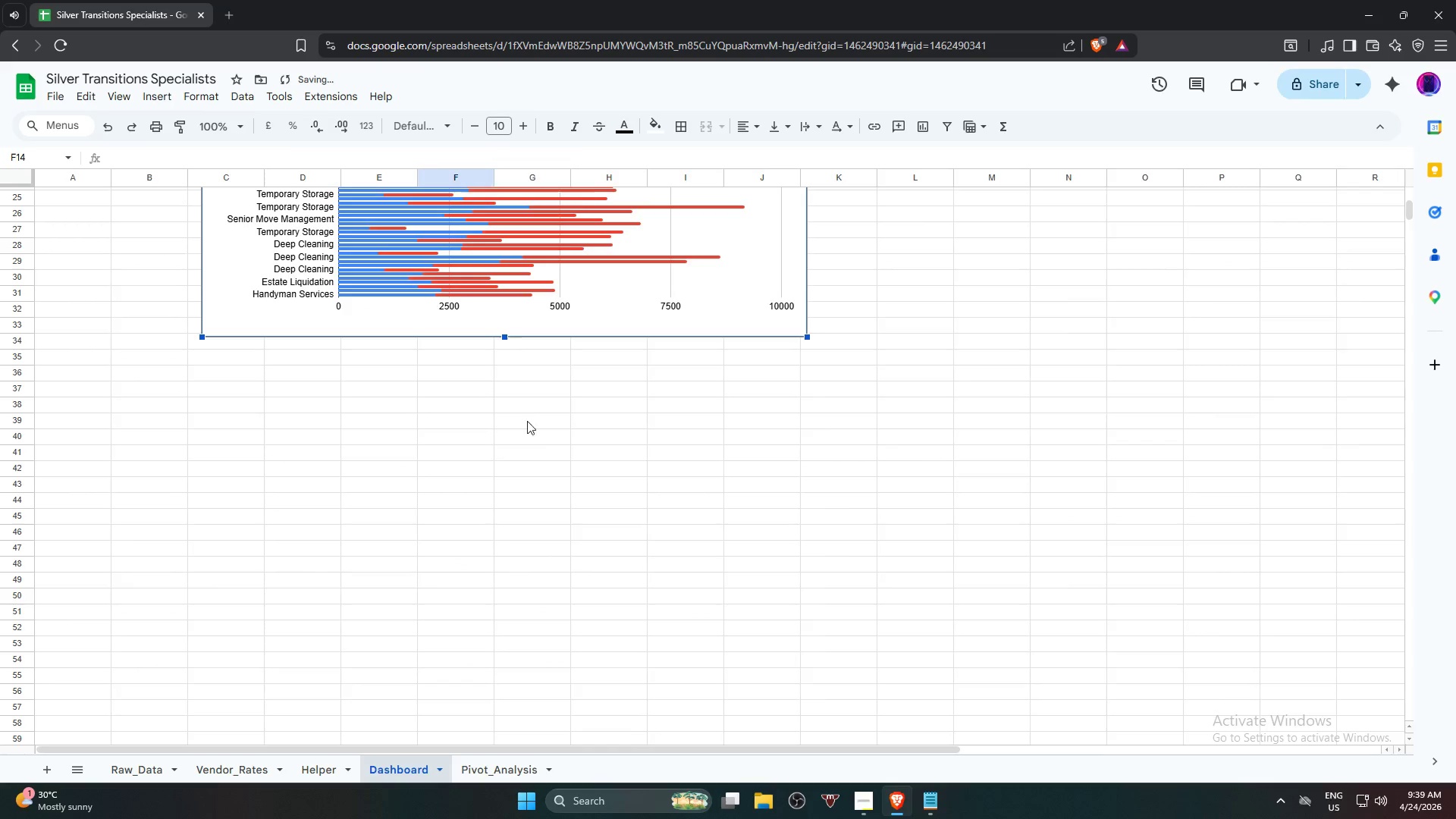 
scroll: coordinate [576, 496], scroll_direction: up, amount: 7.0
 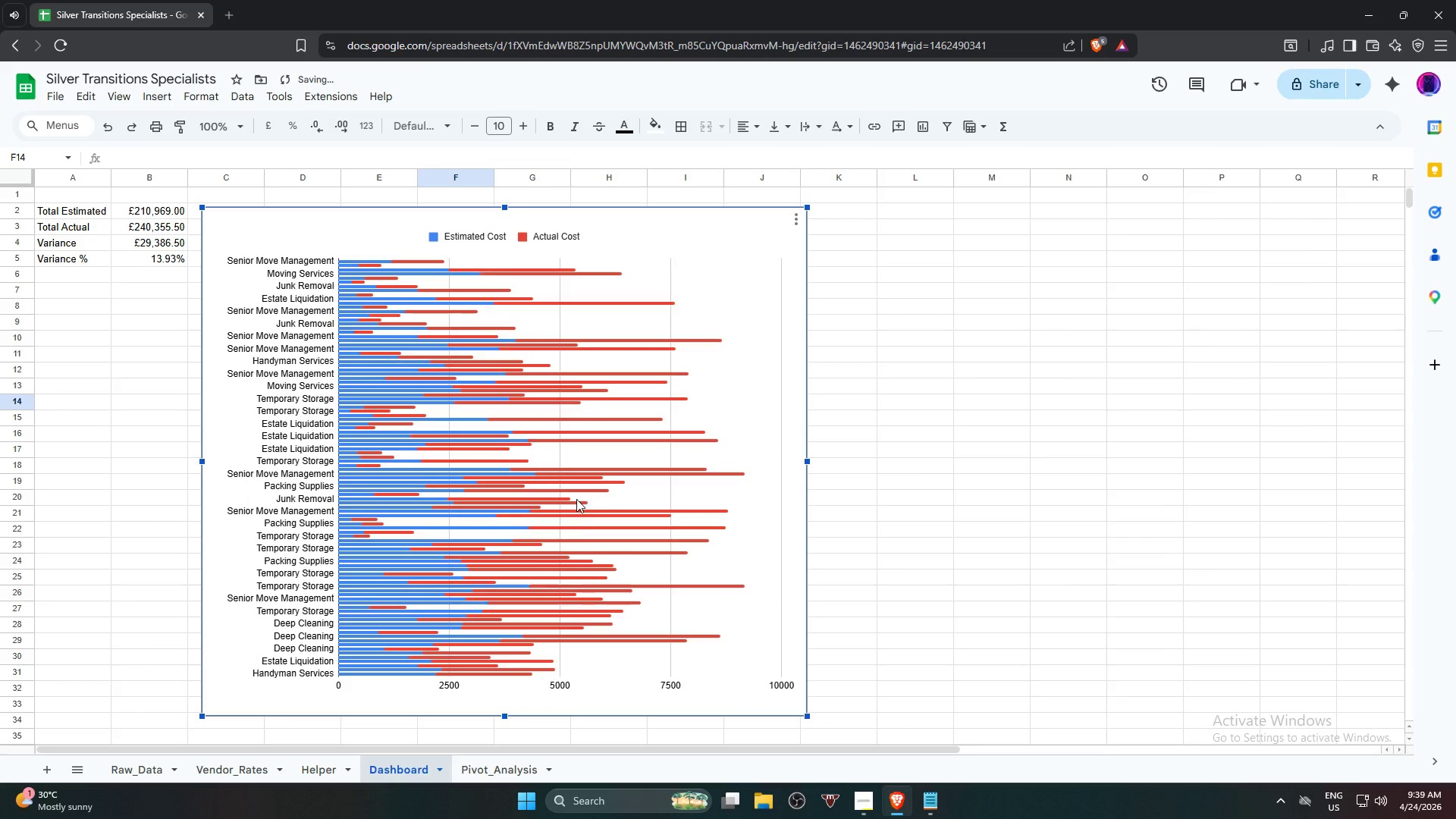 
mouse_move([559, 525])
 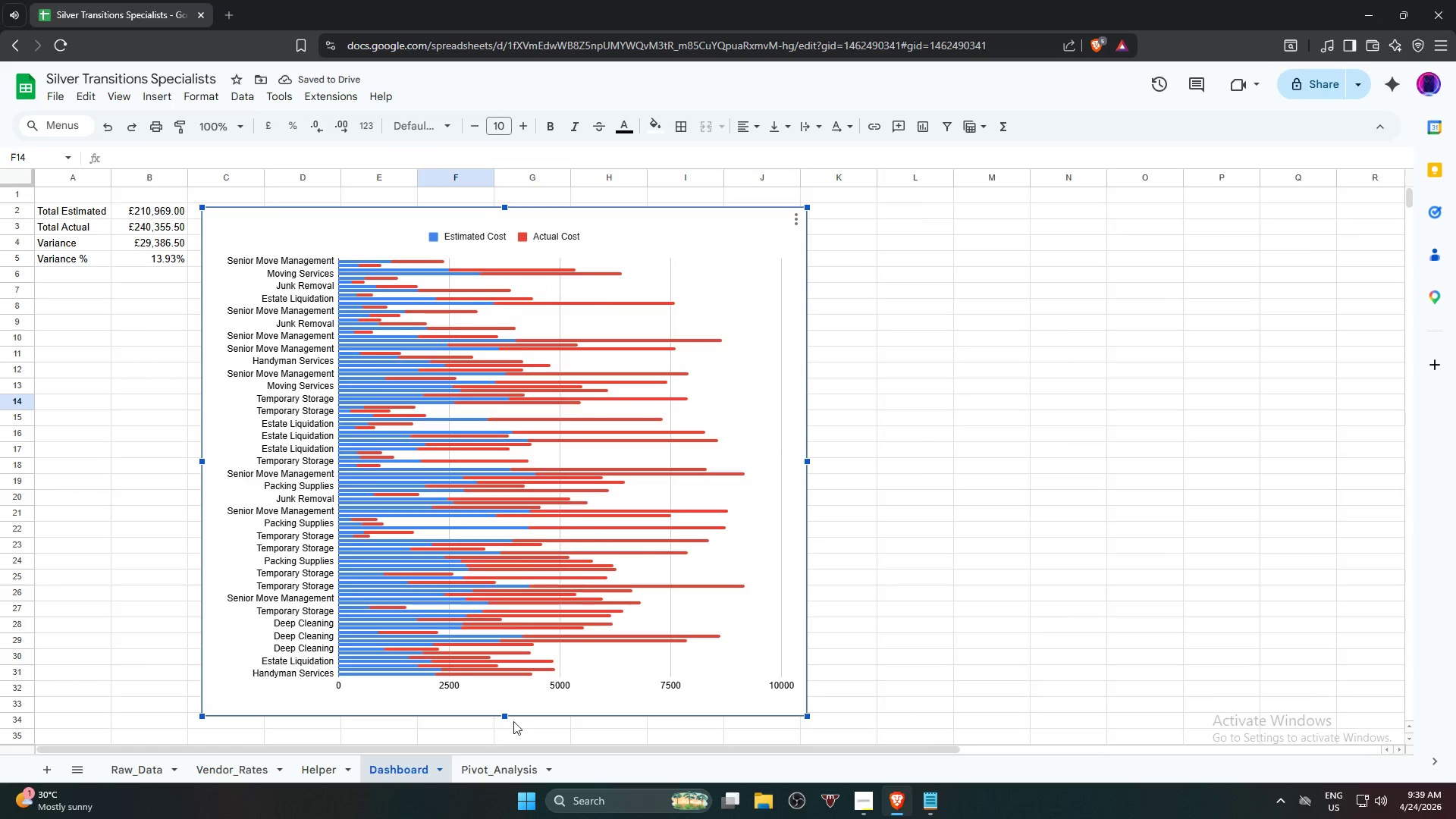 
scroll: coordinate [527, 714], scroll_direction: down, amount: 1.0
 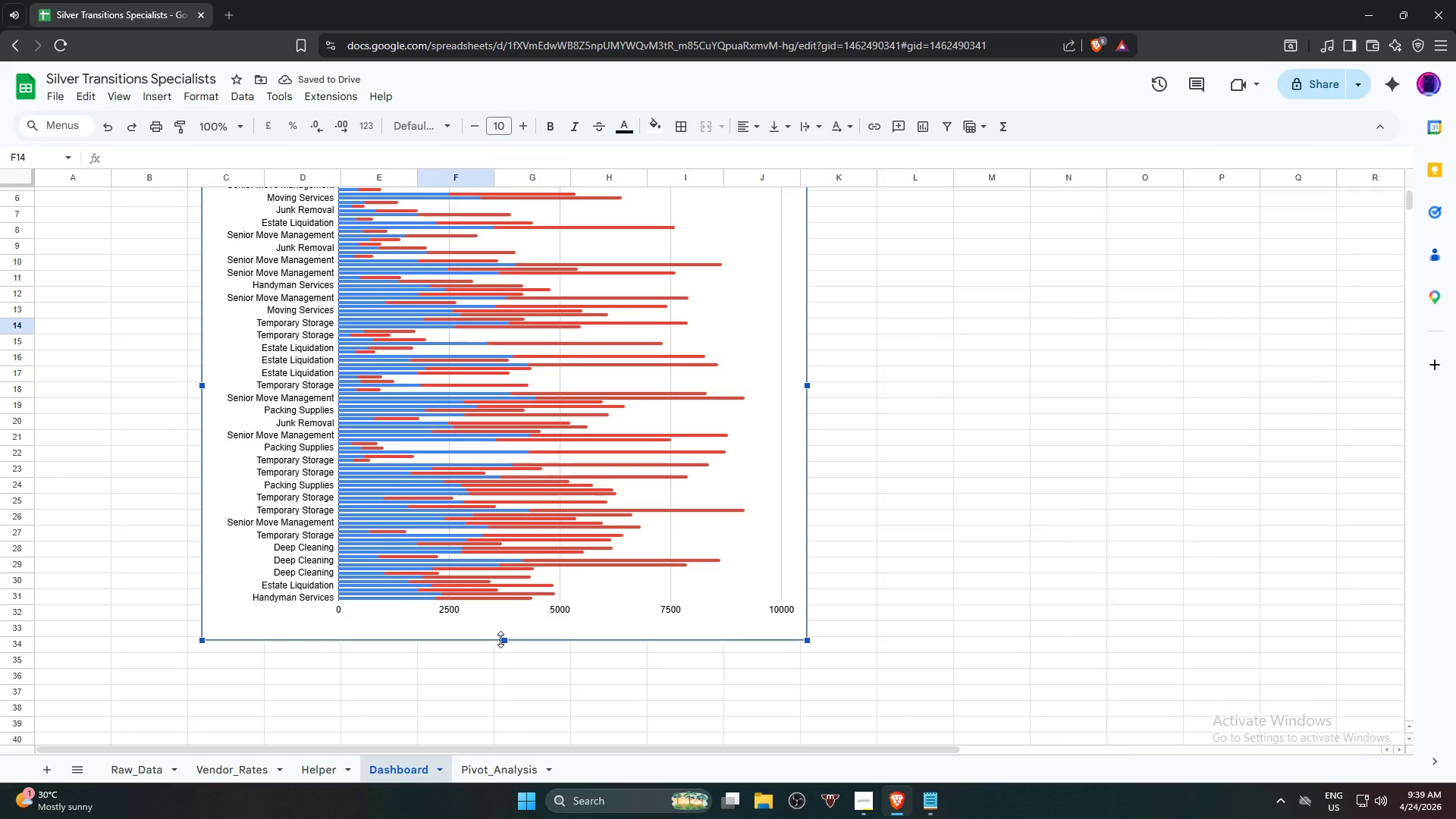 
left_click_drag(start_coordinate=[500, 639], to_coordinate=[500, 708])
 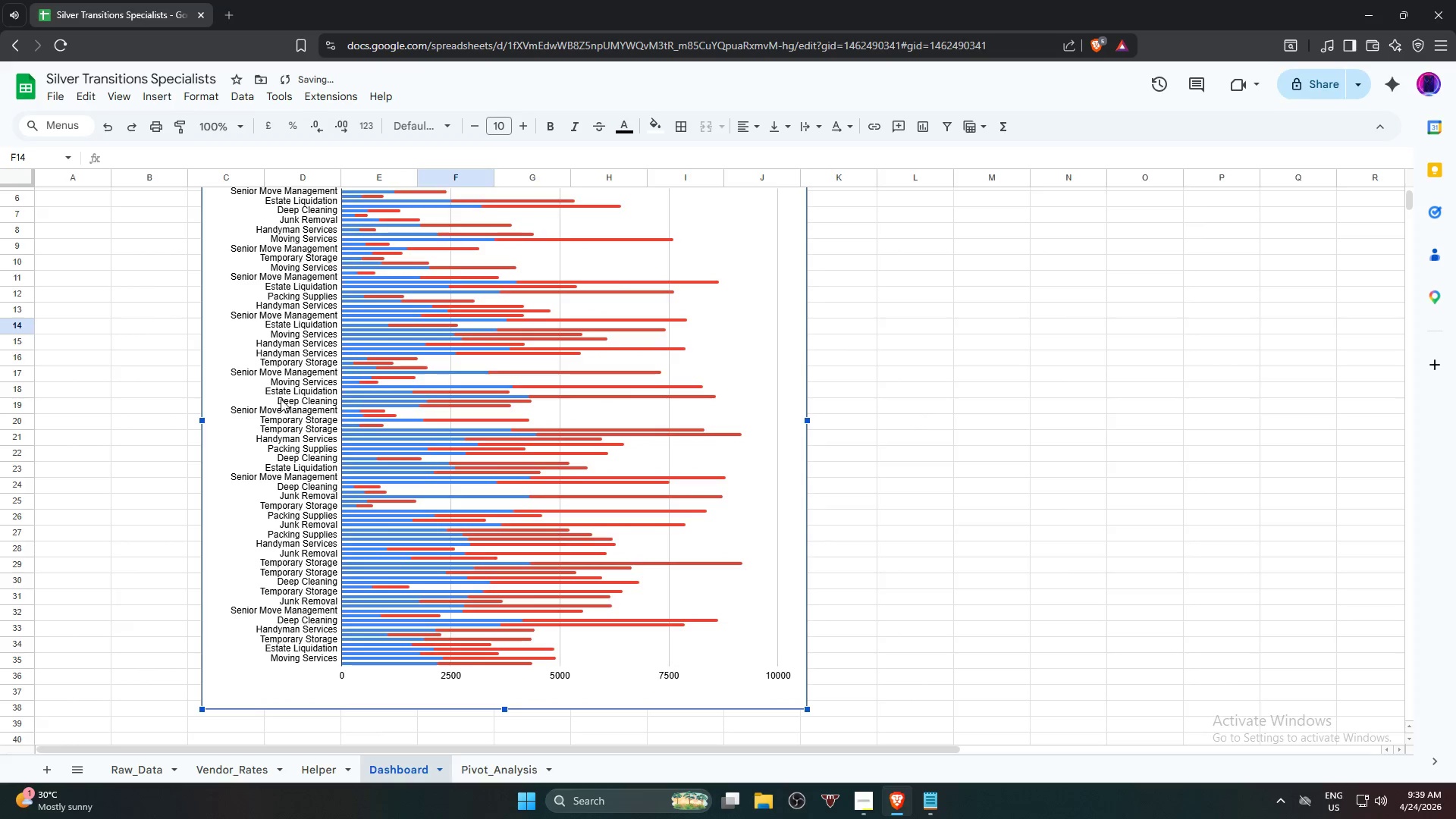 
double_click([281, 399])
 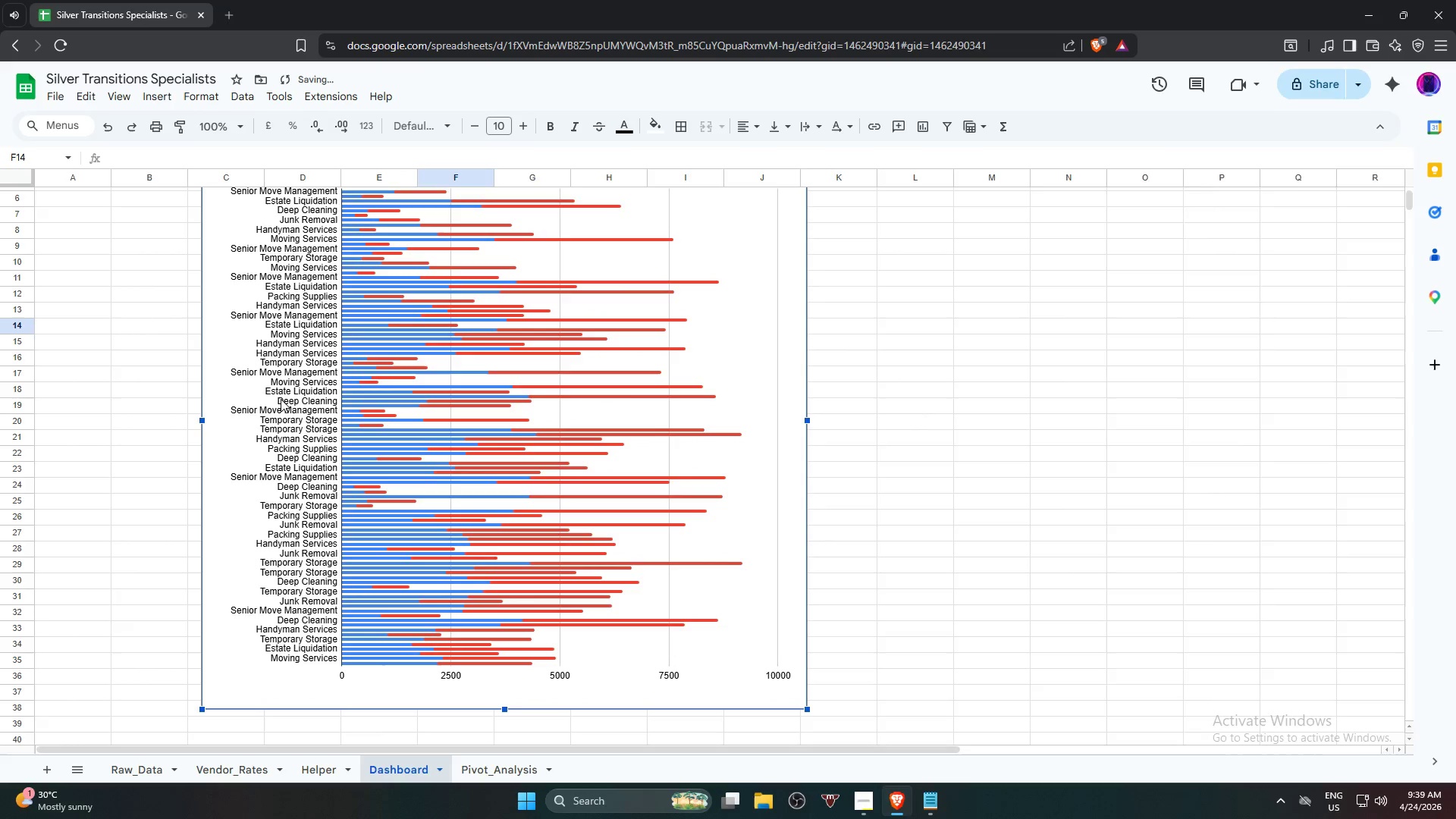 
triple_click([281, 399])
 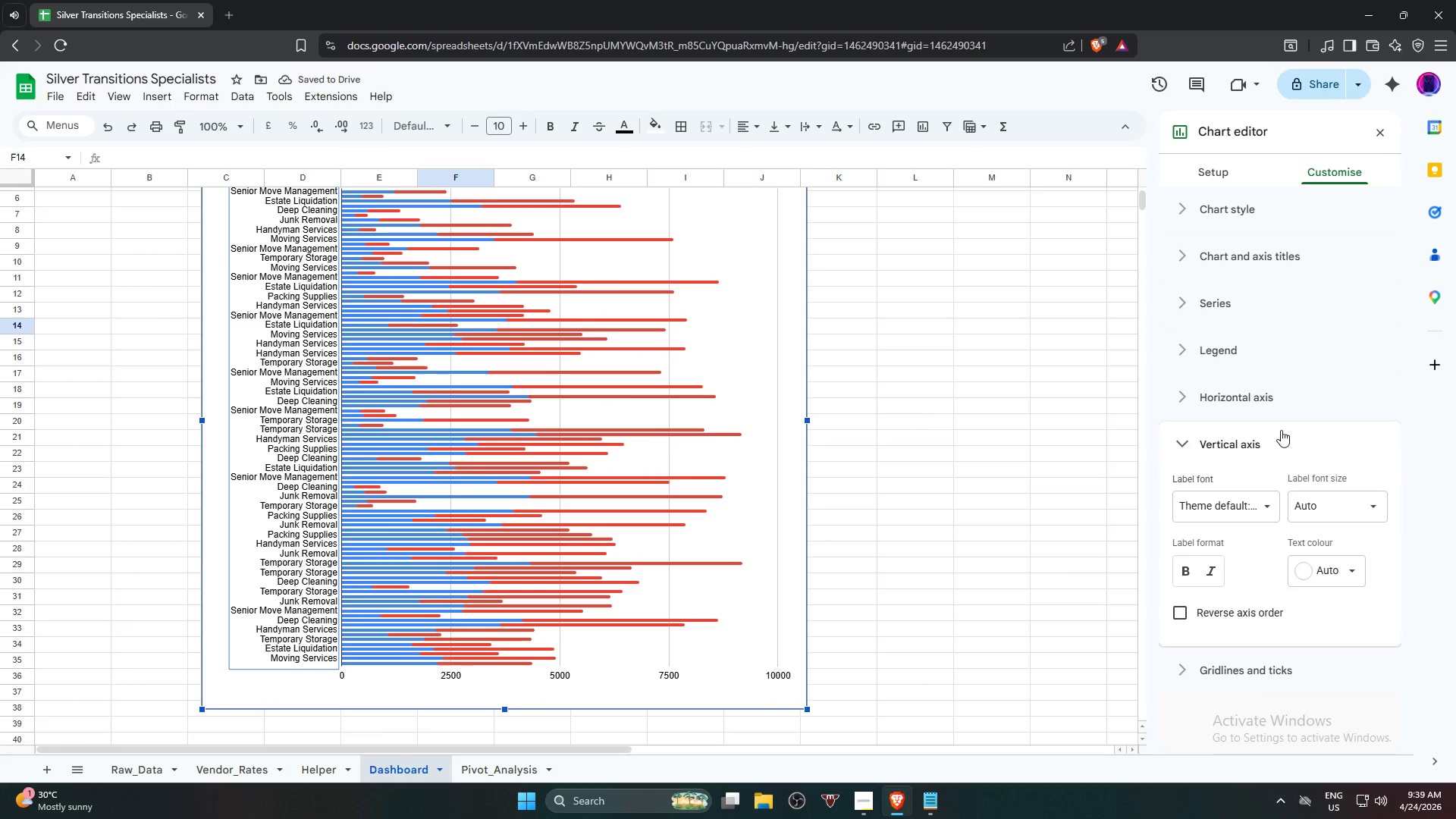 
left_click([1275, 388])
 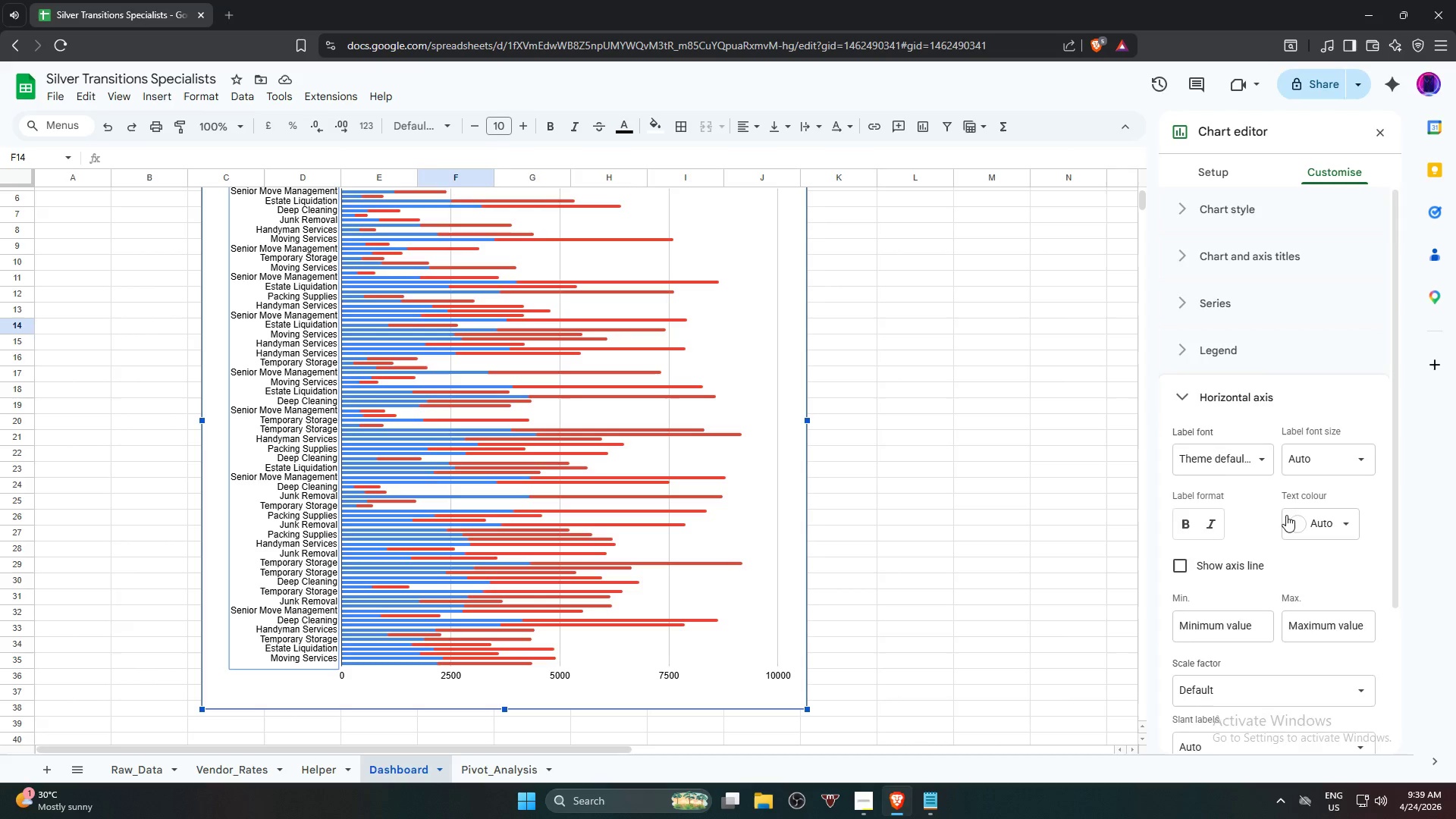 
scroll: coordinate [1270, 599], scroll_direction: down, amount: 4.0
 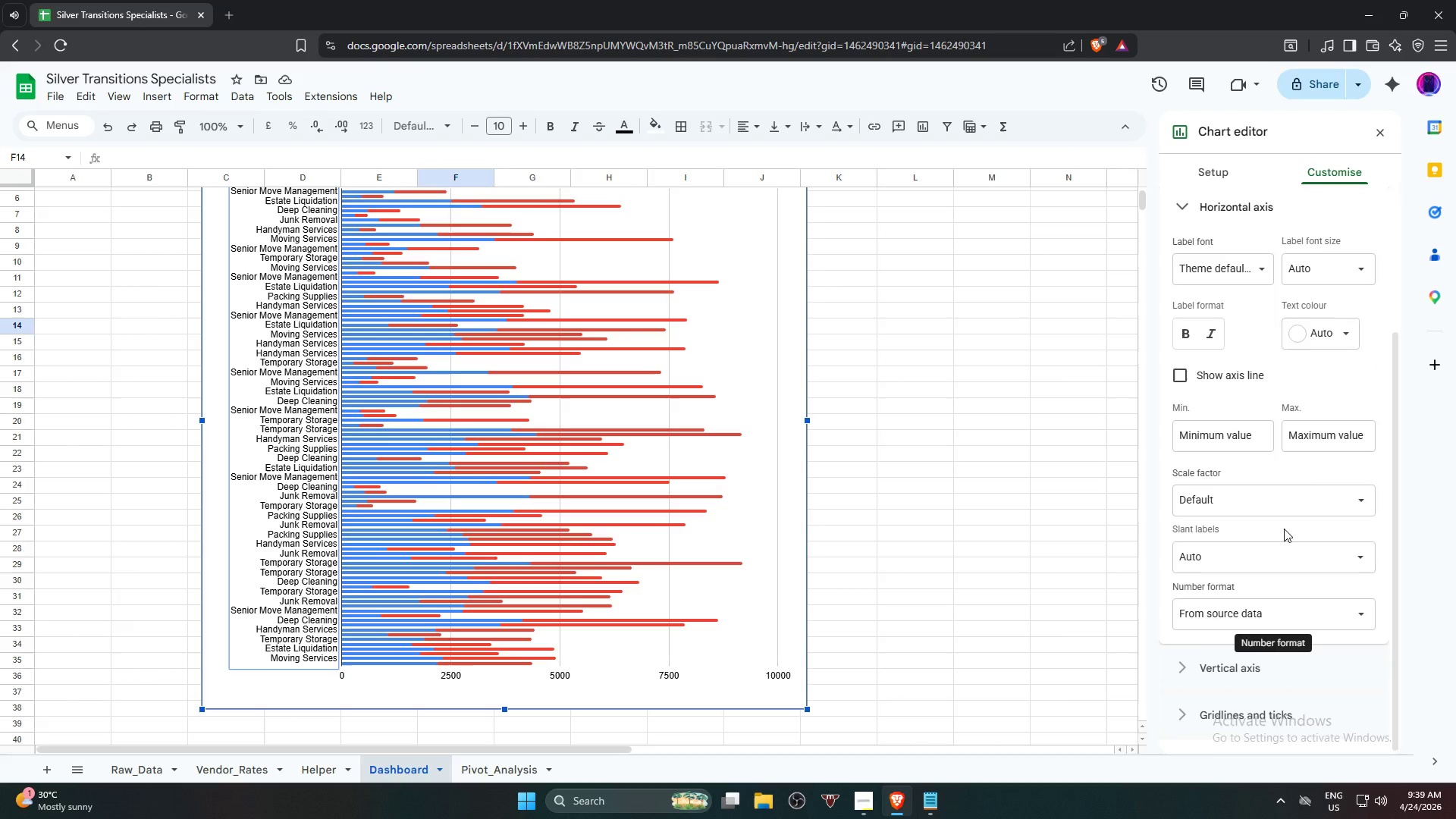 
scroll: coordinate [1286, 521], scroll_direction: up, amount: 3.0
 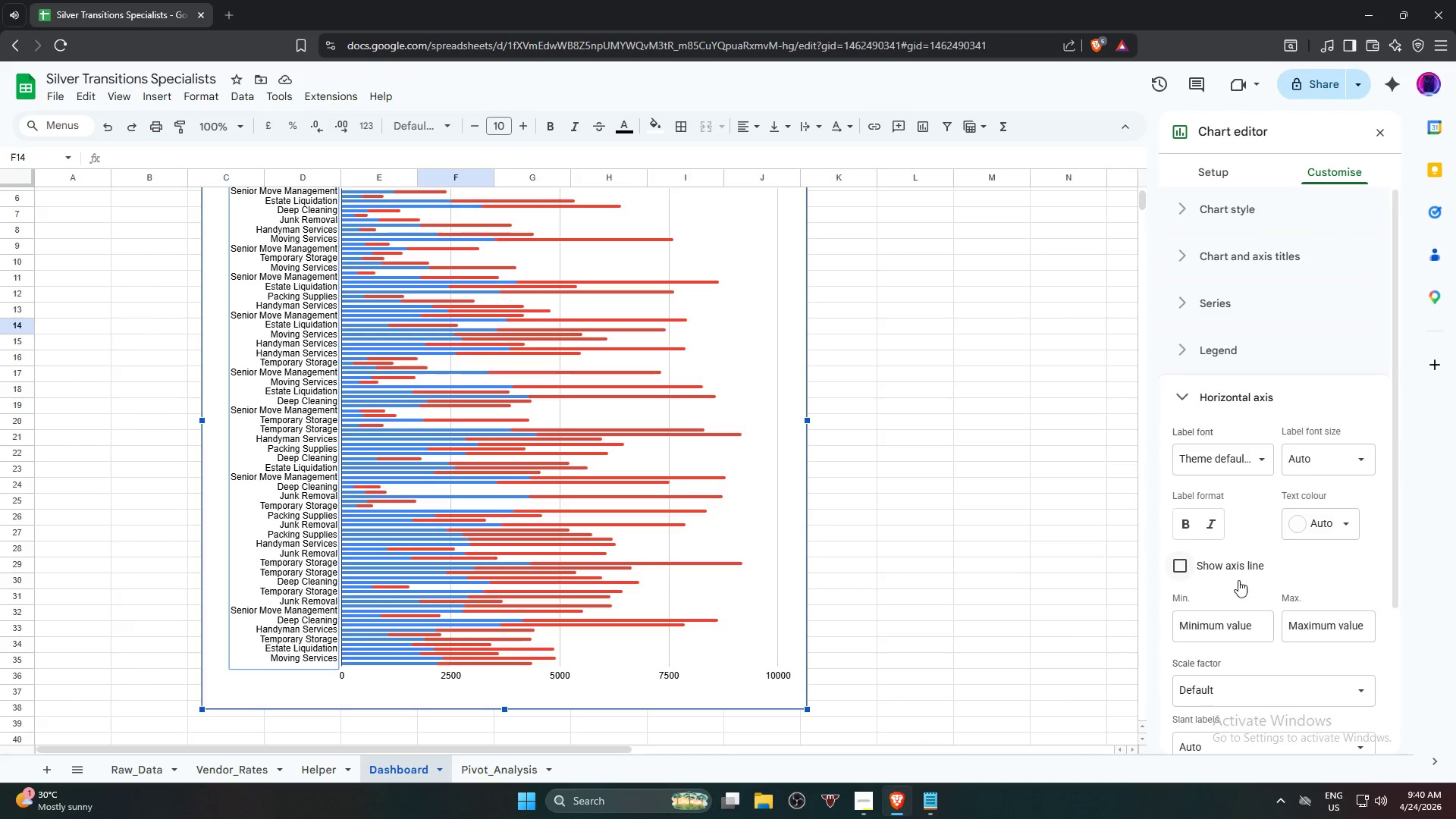 
scroll: coordinate [1235, 662], scroll_direction: down, amount: 3.0
 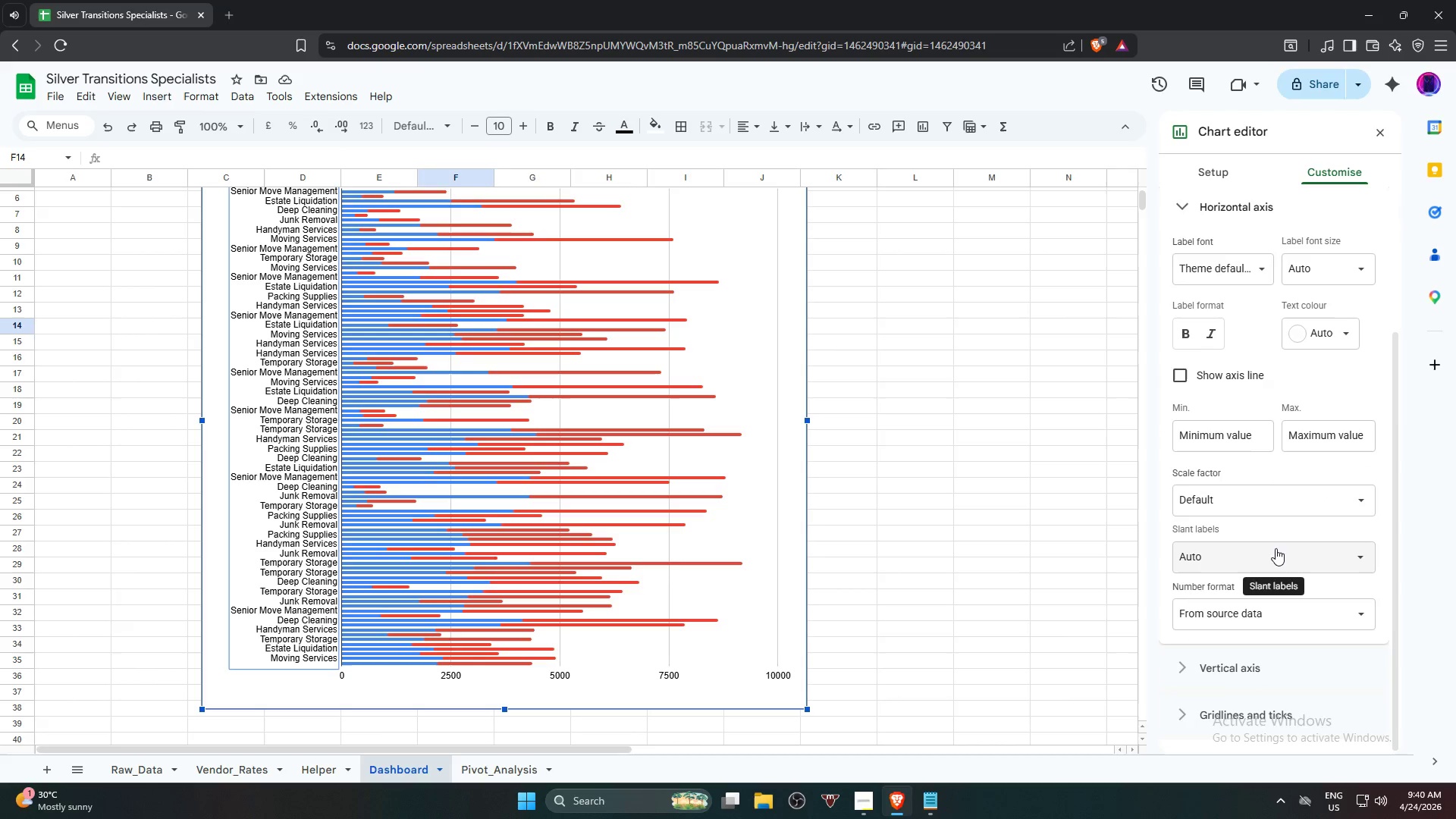 
left_click([1272, 557])
 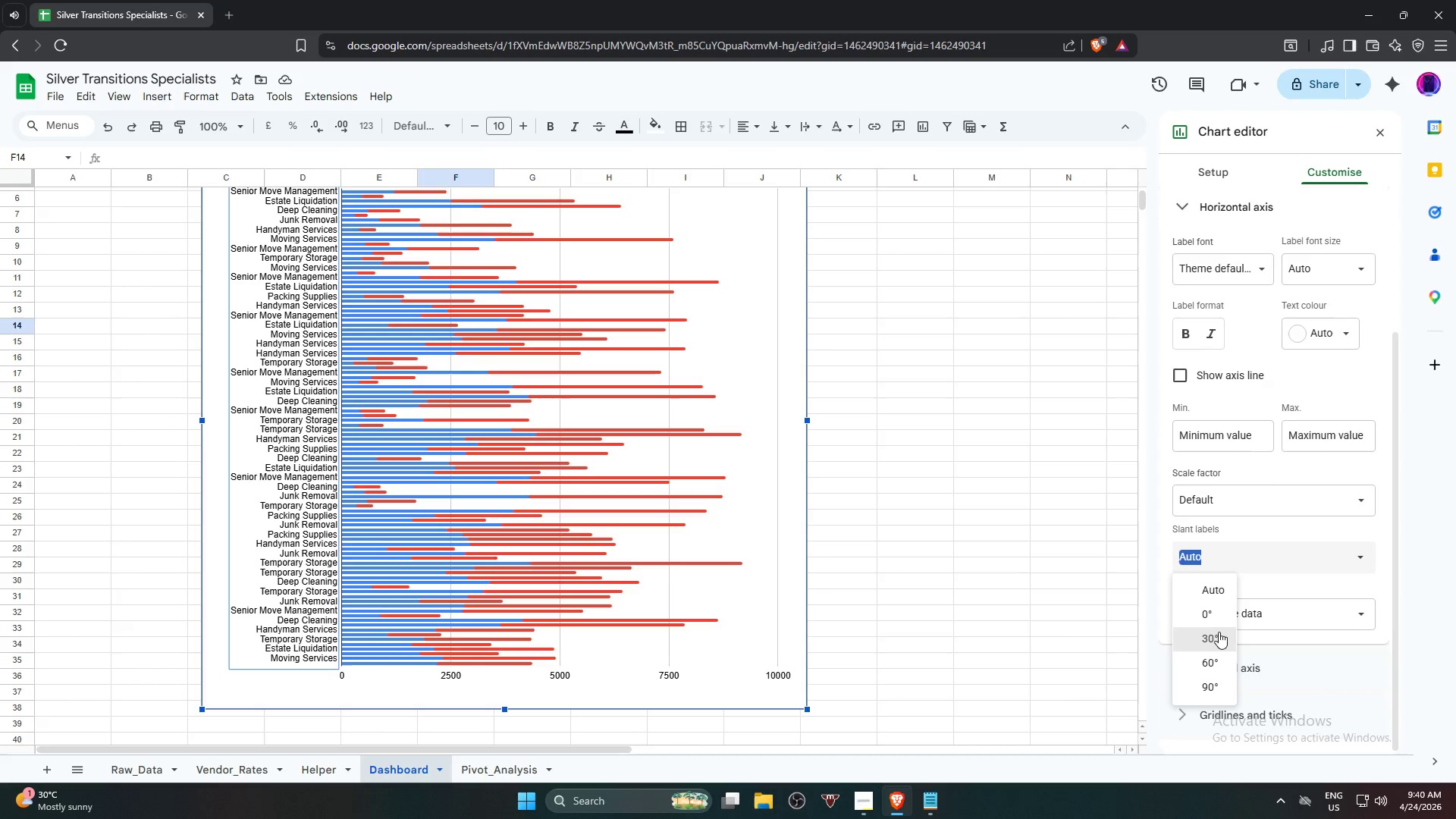 
left_click([1219, 634])
 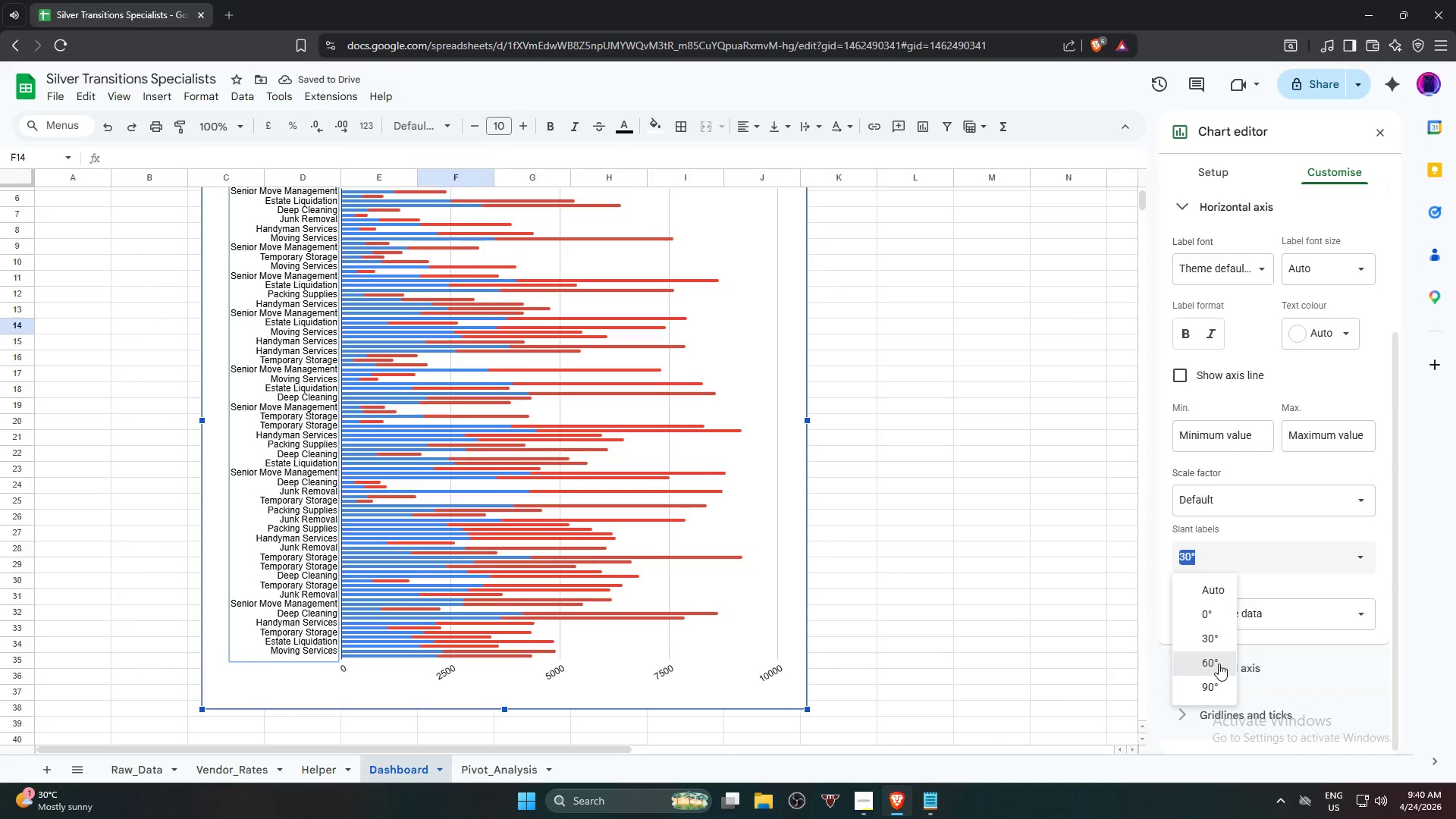 
left_click([1341, 557])
 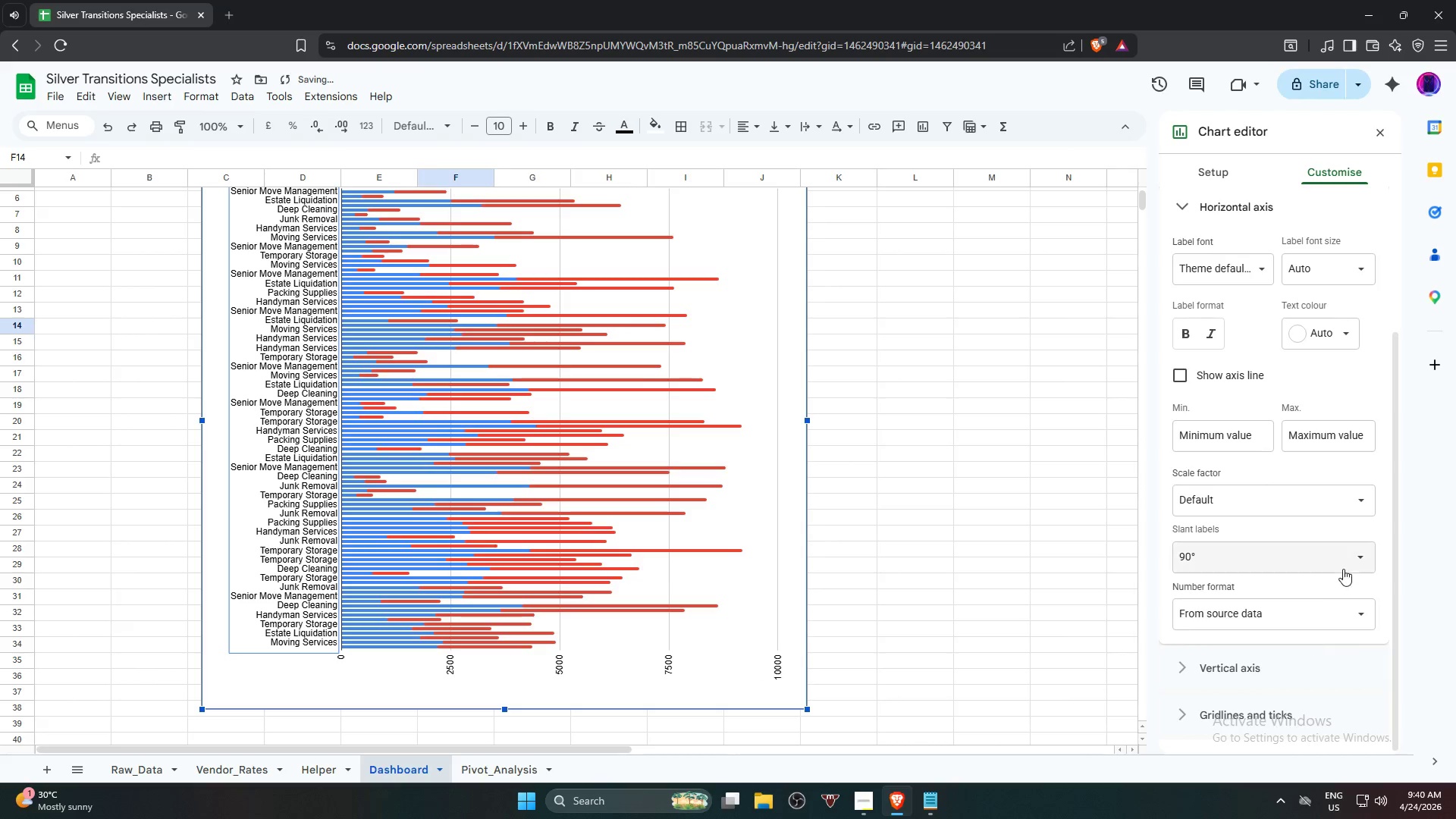 
left_click([1218, 588])
 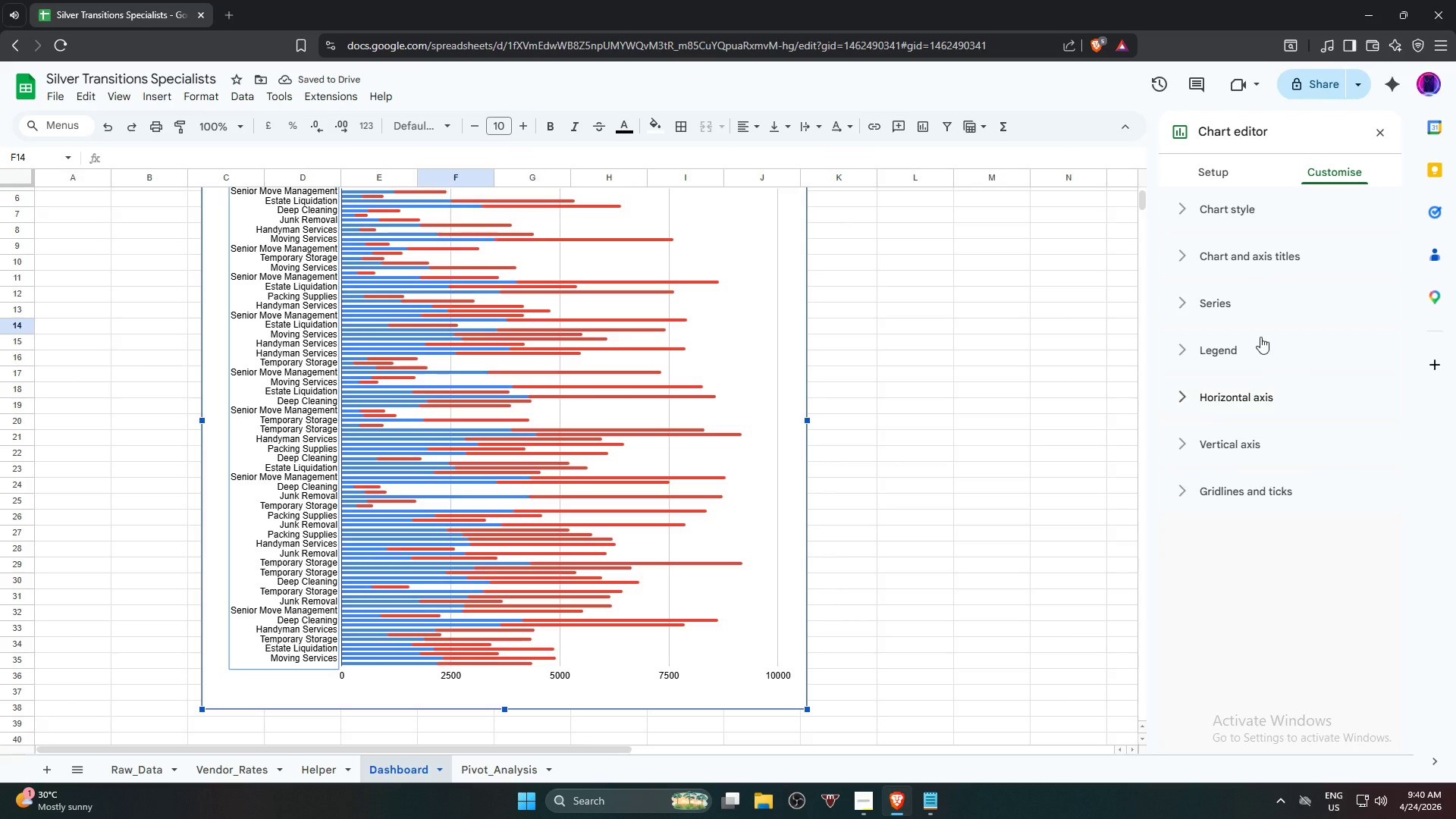 
wait(5.2)
 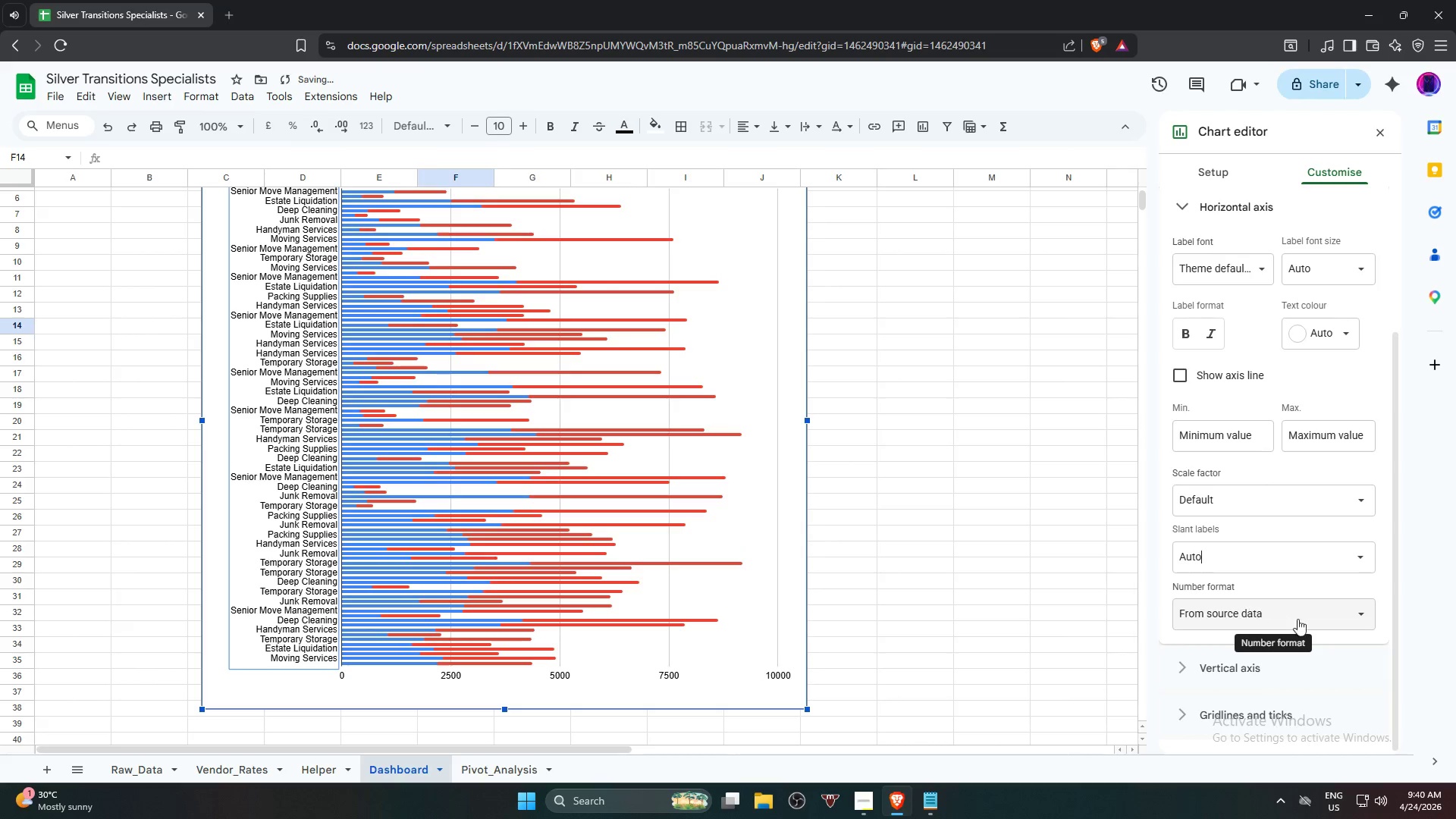 
left_click([1265, 448])
 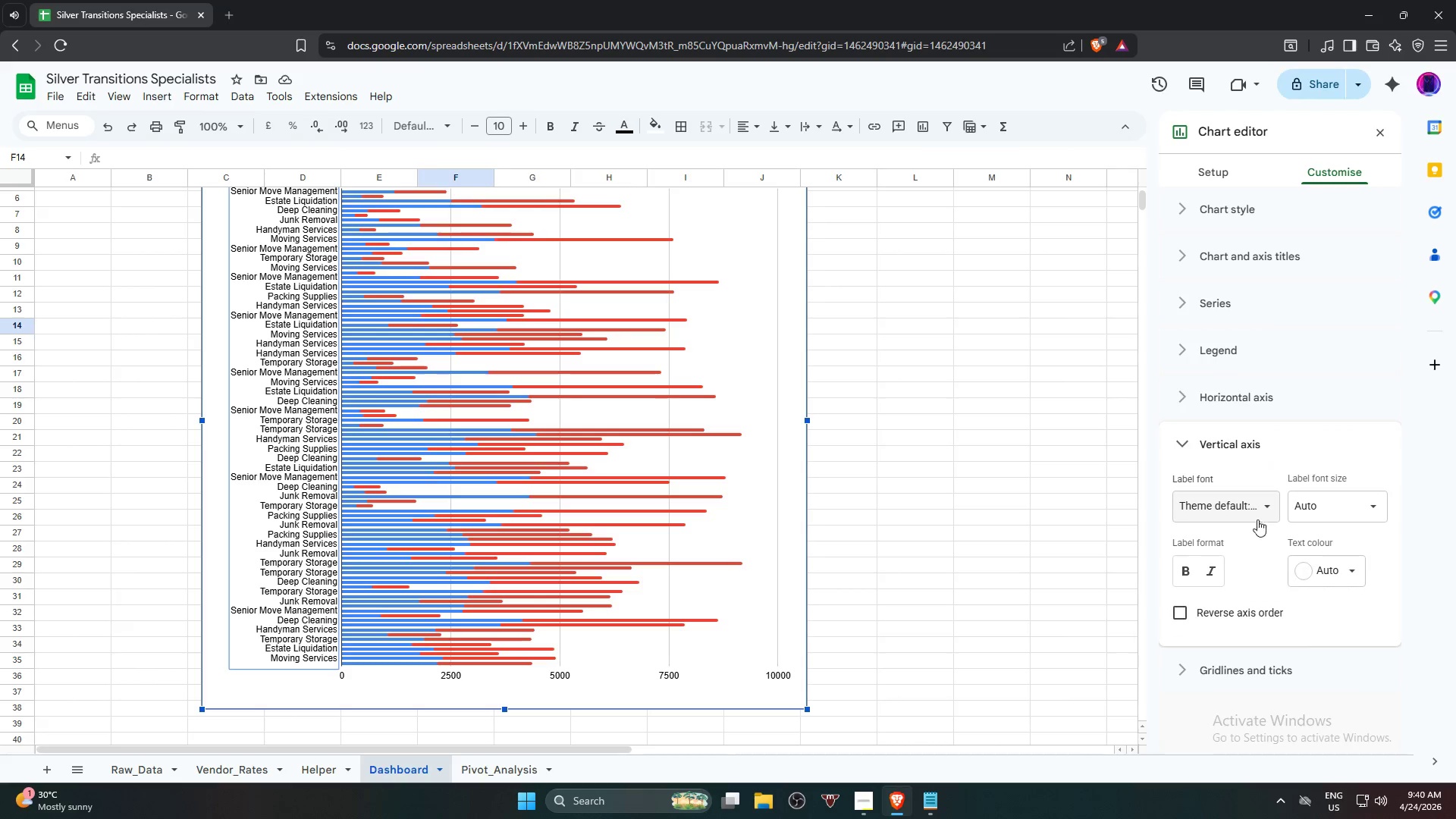 
scroll: coordinate [1257, 554], scroll_direction: down, amount: 1.0
 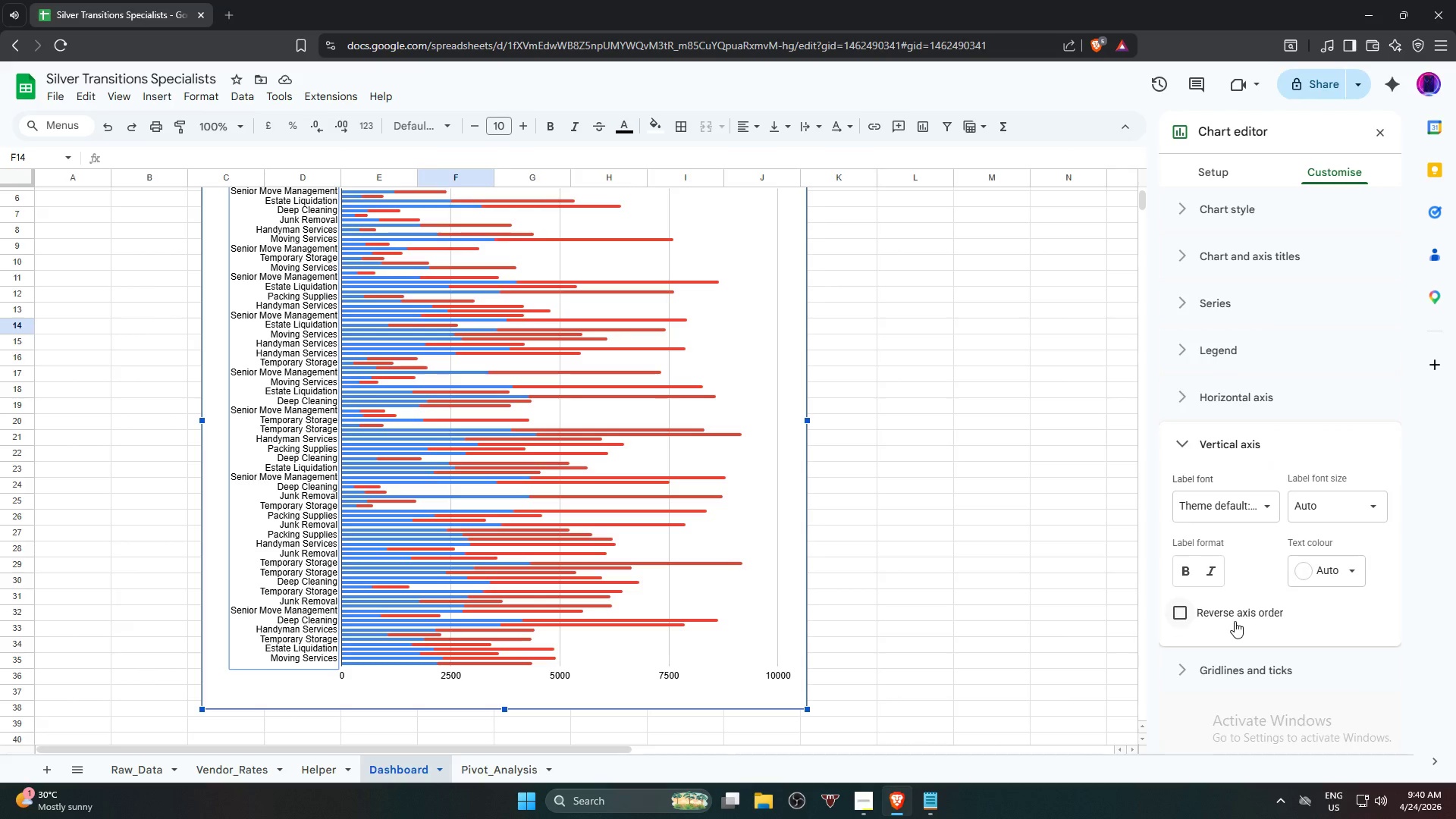 
left_click([1235, 620])
 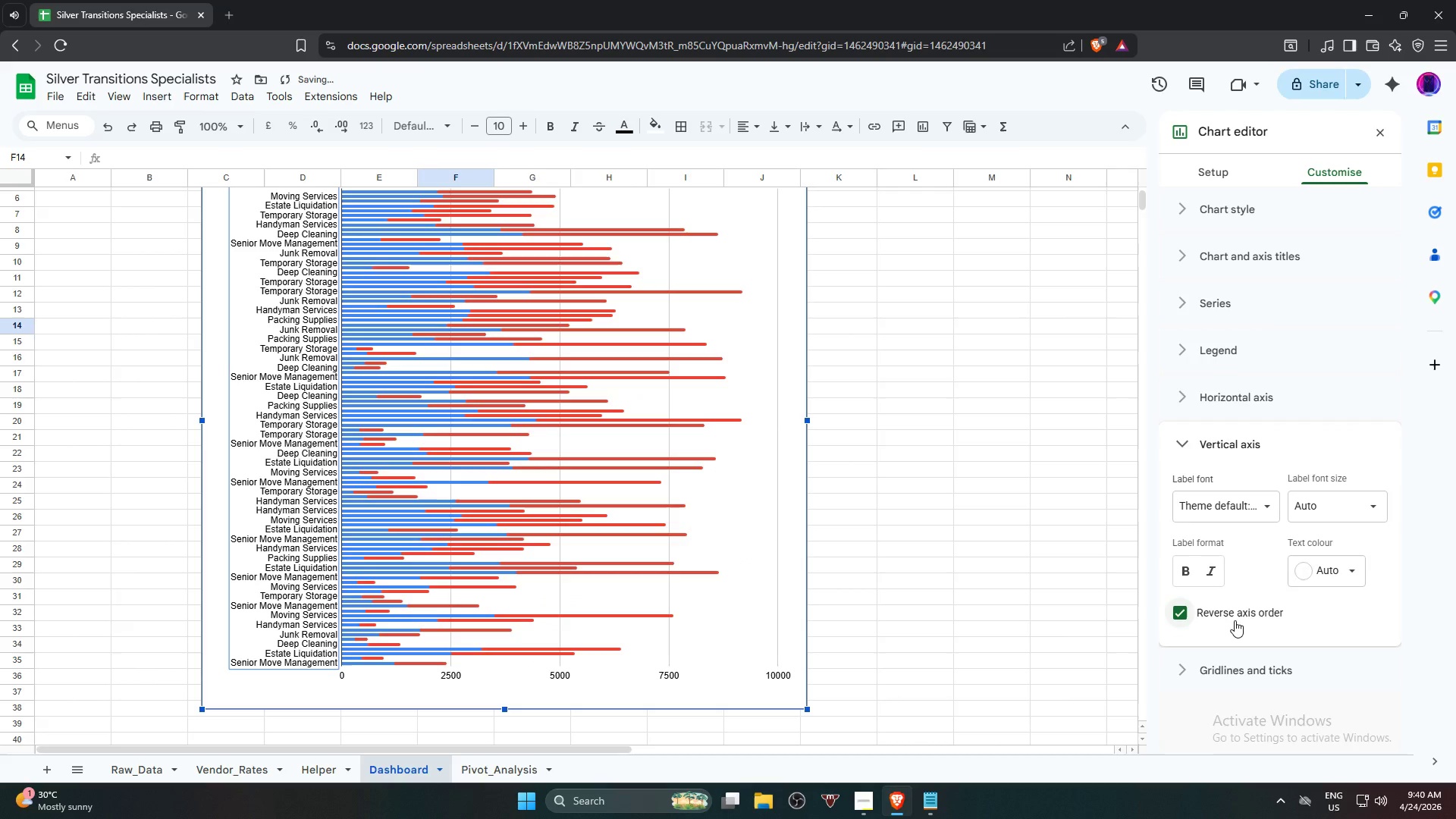 
left_click([1235, 620])
 